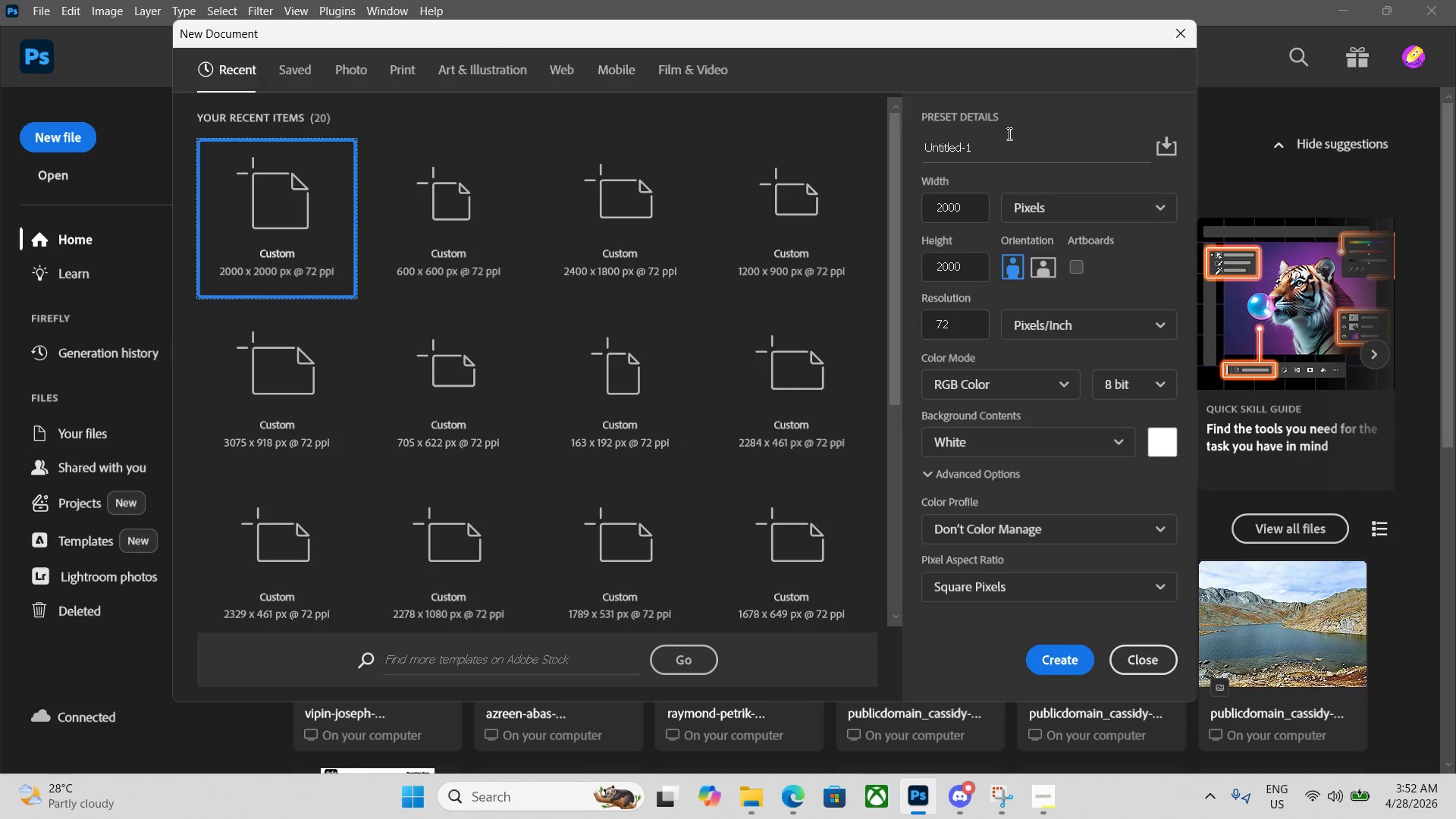 
left_click_drag(start_coordinate=[994, 135], to_coordinate=[846, 158])
 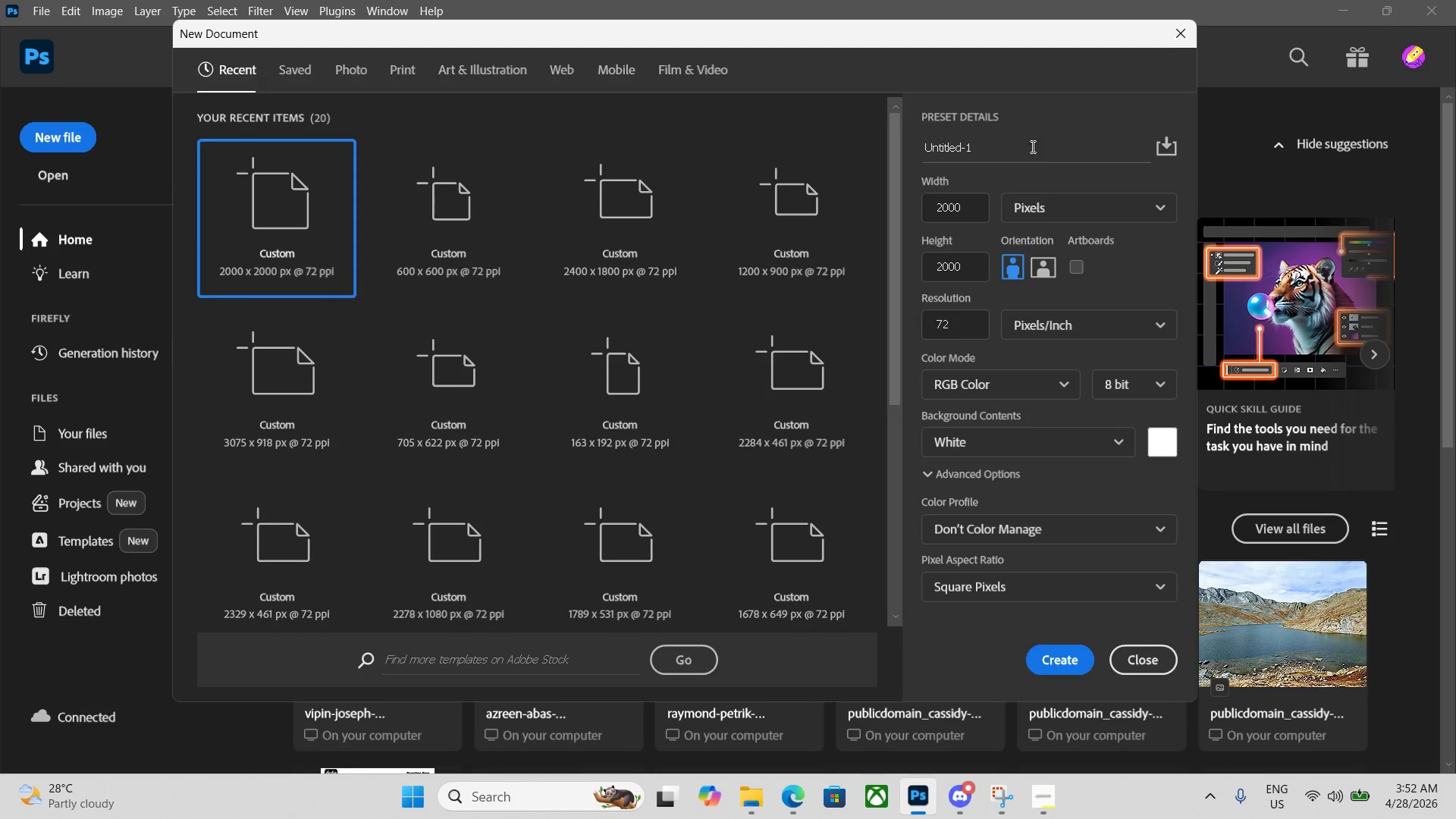 
left_click_drag(start_coordinate=[1001, 143], to_coordinate=[894, 142])
 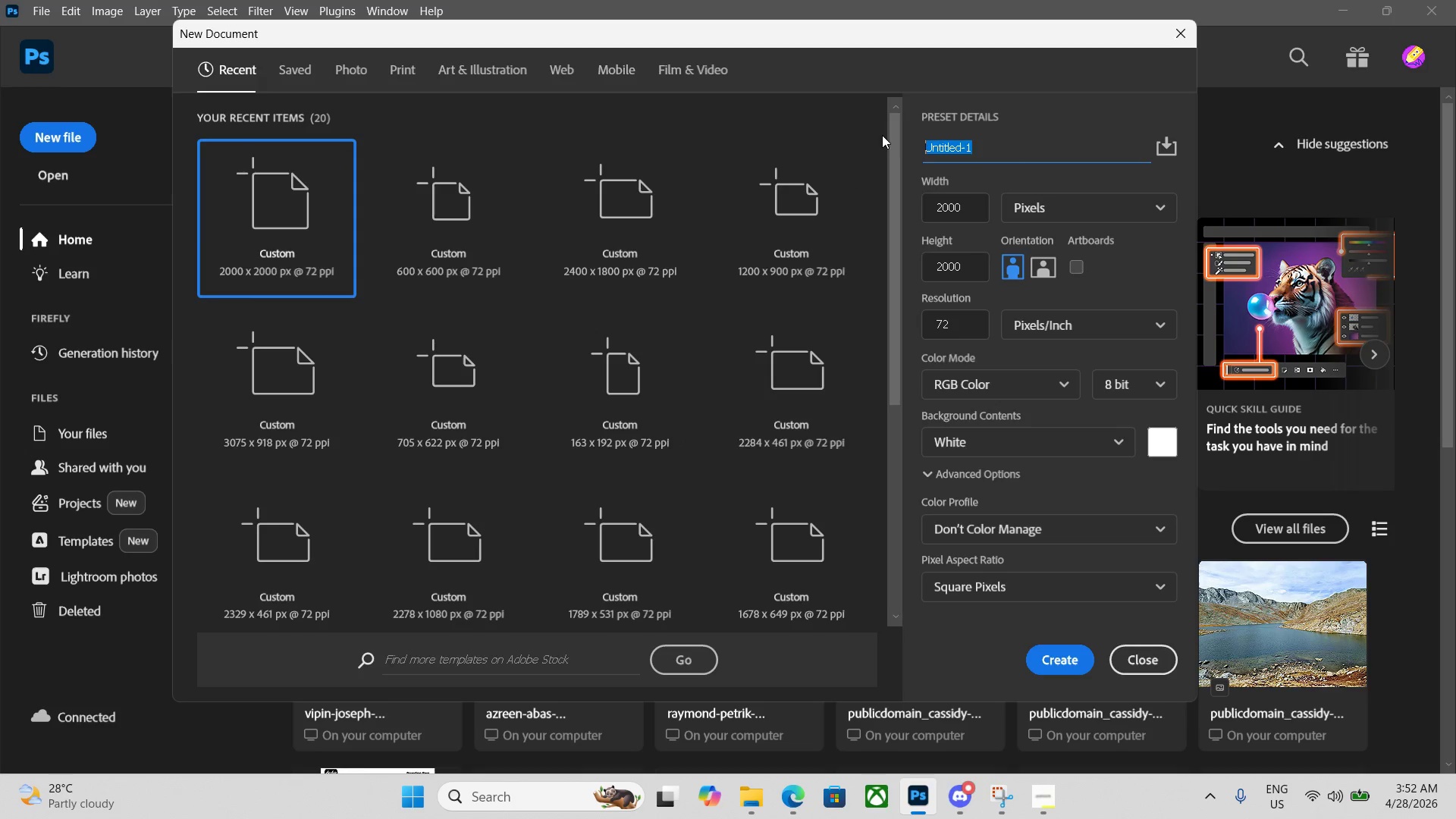 
key(Backspace)
 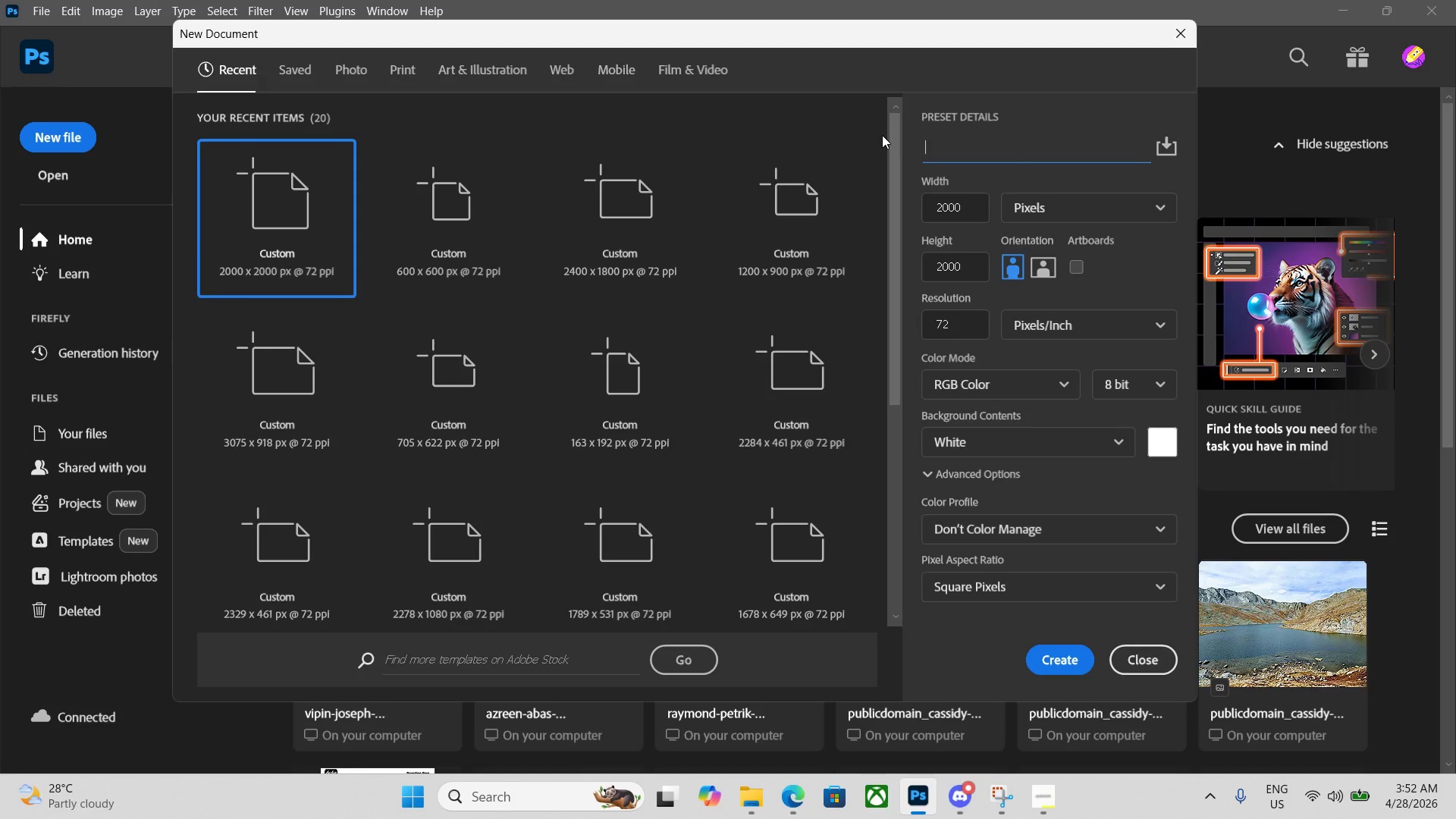 
key(Control+V)
 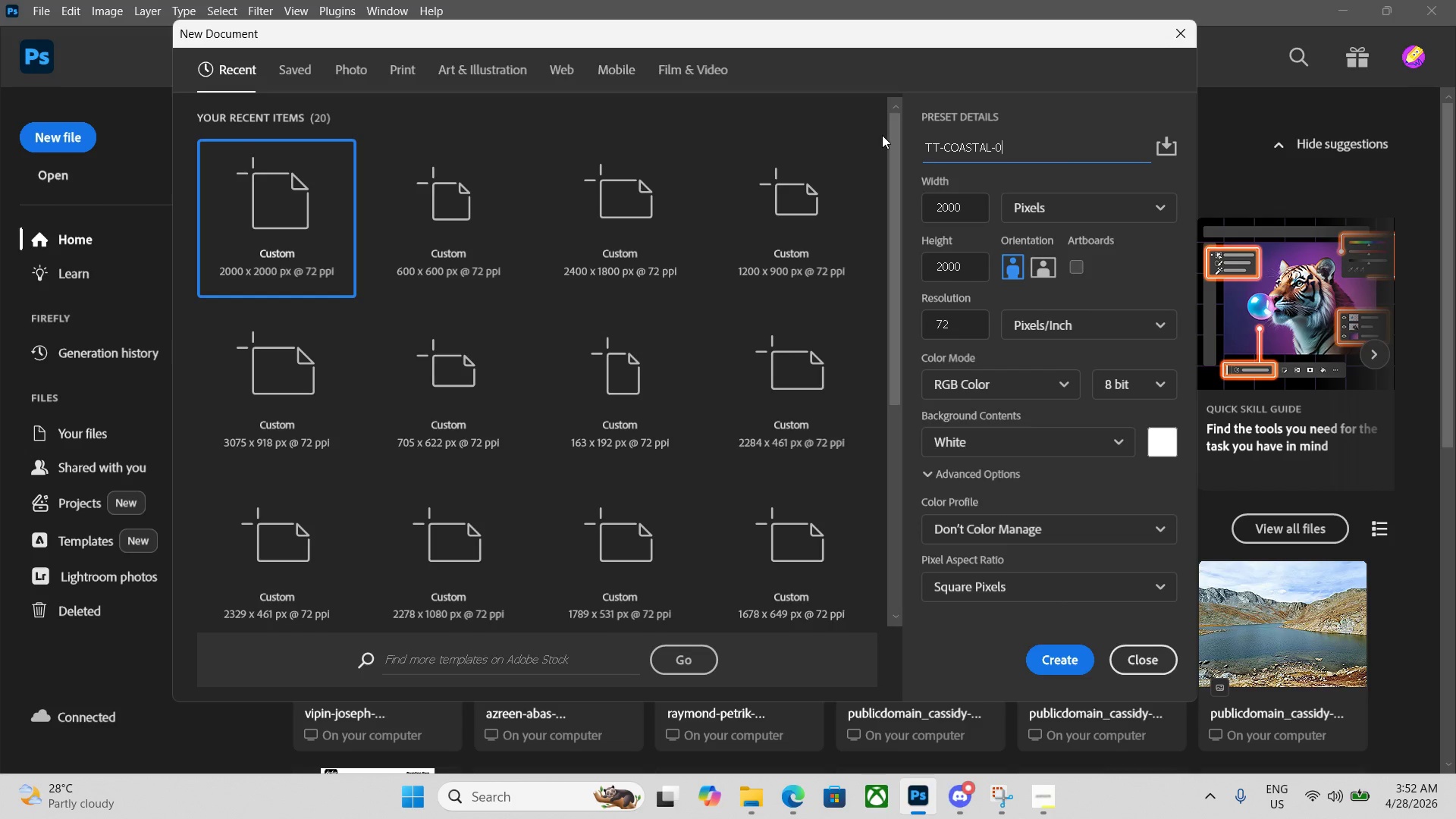 
key(Numpad7)
 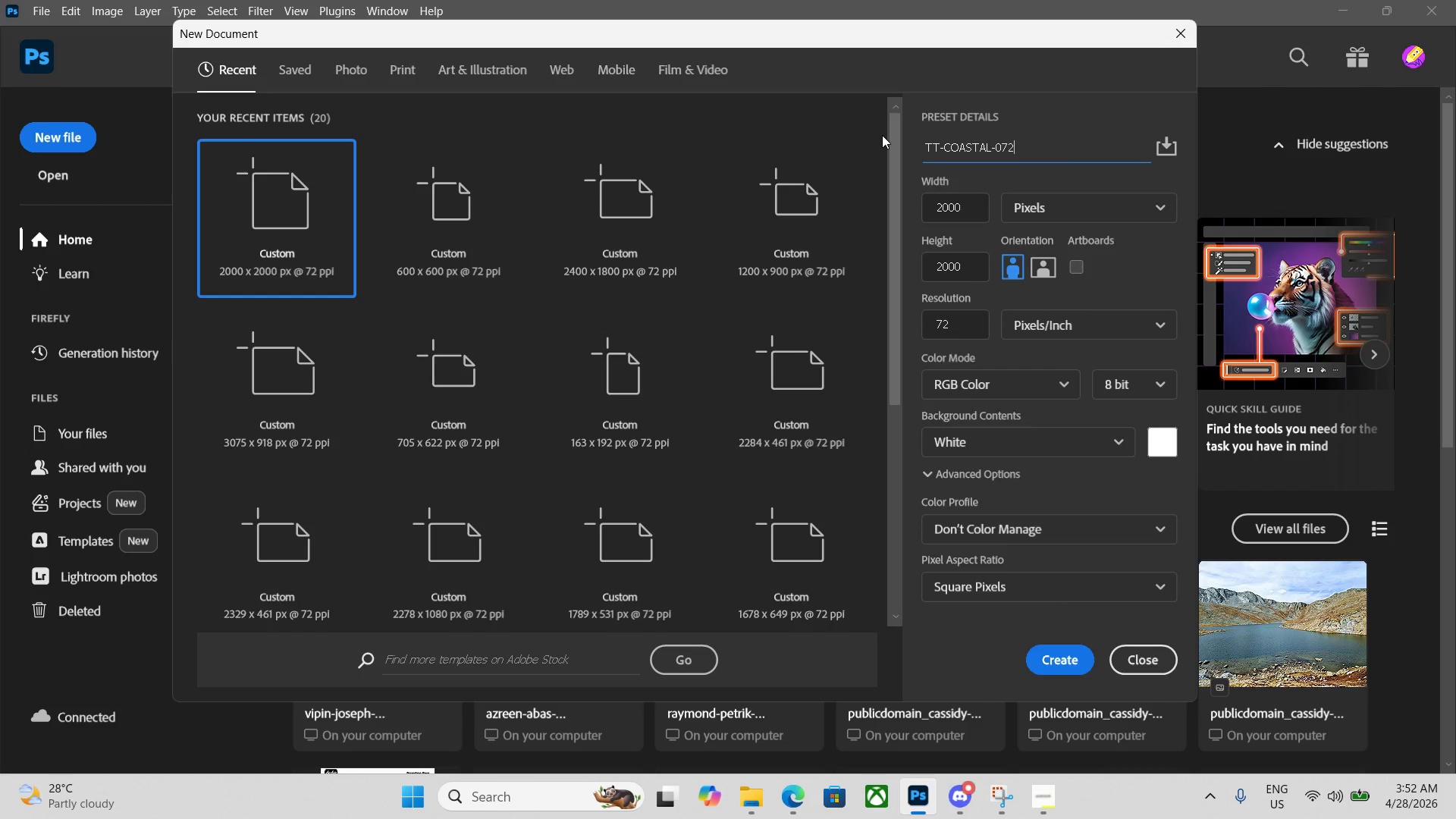 
key(Numpad2)
 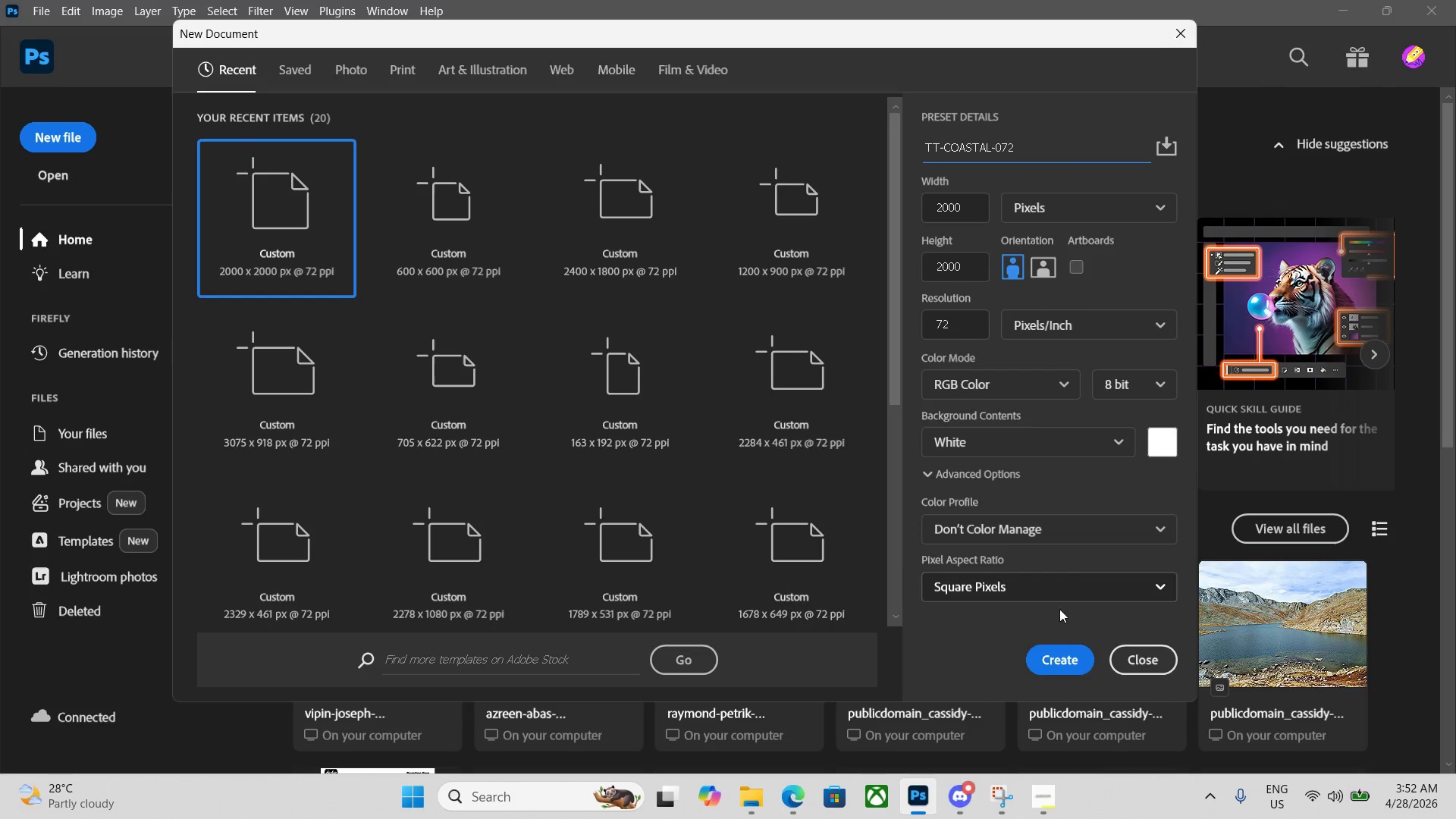 
left_click([1049, 660])
 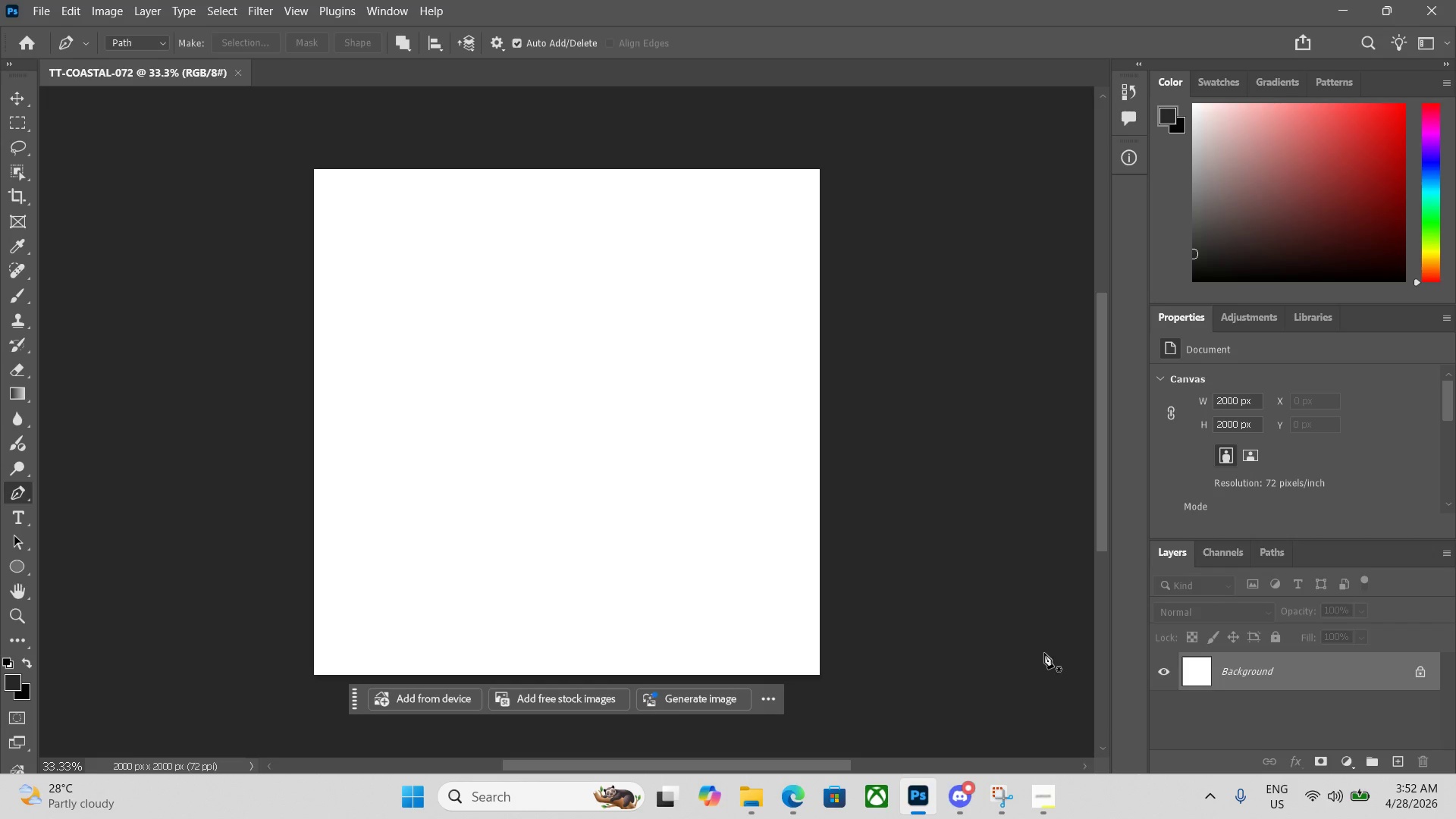 
wait(5.38)
 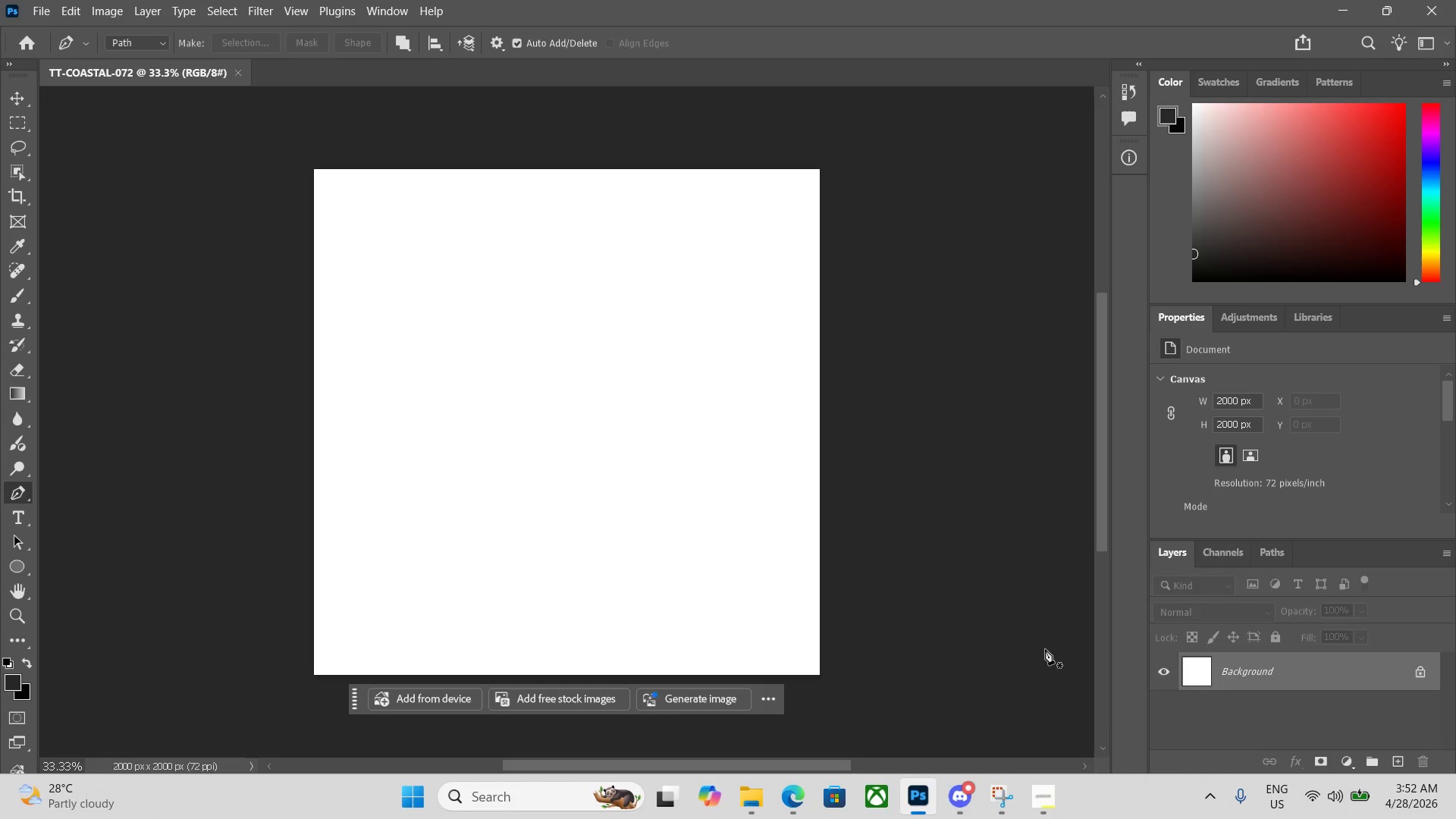 
left_click([1390, 14])
 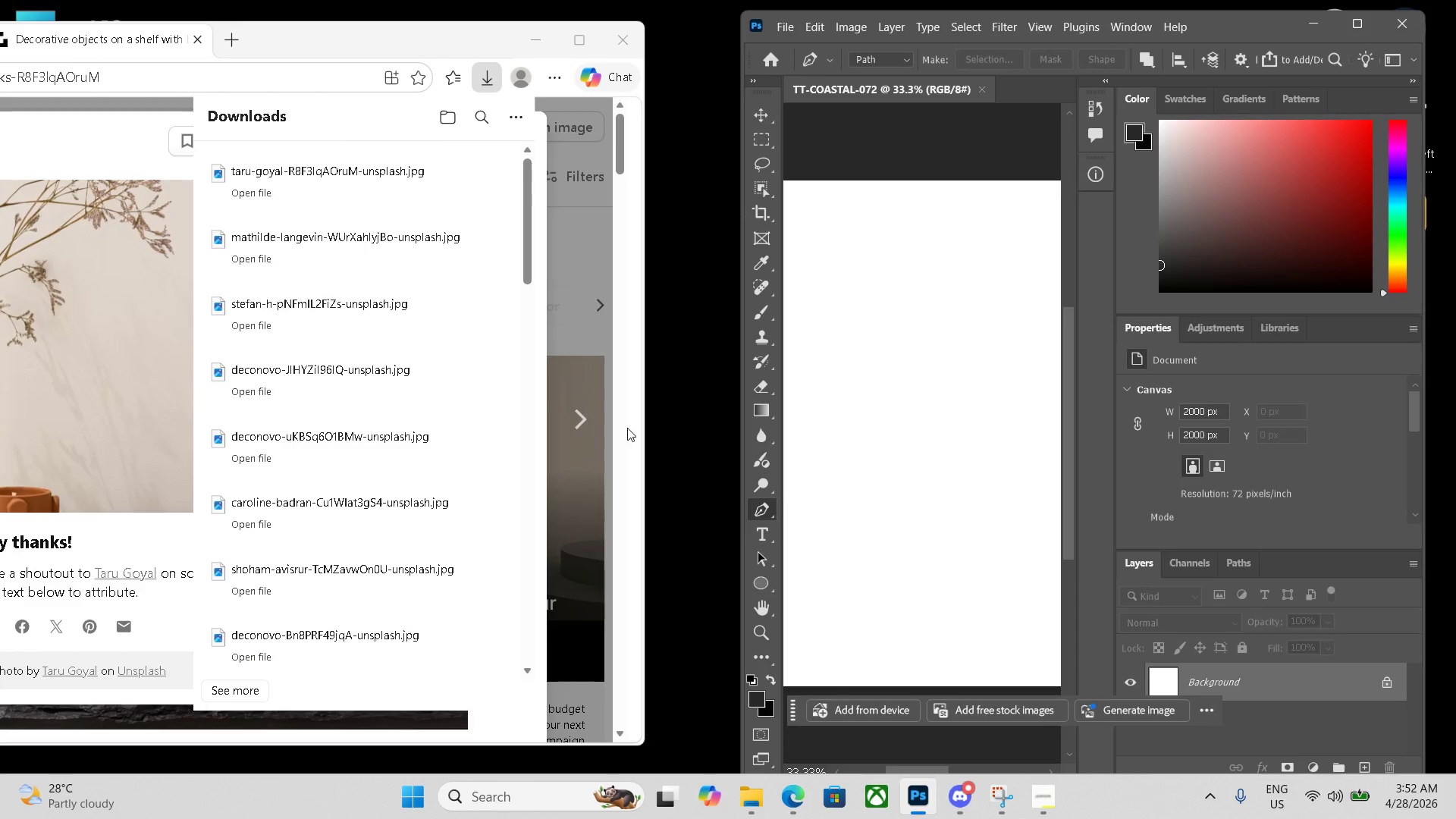 
left_click([591, 414])
 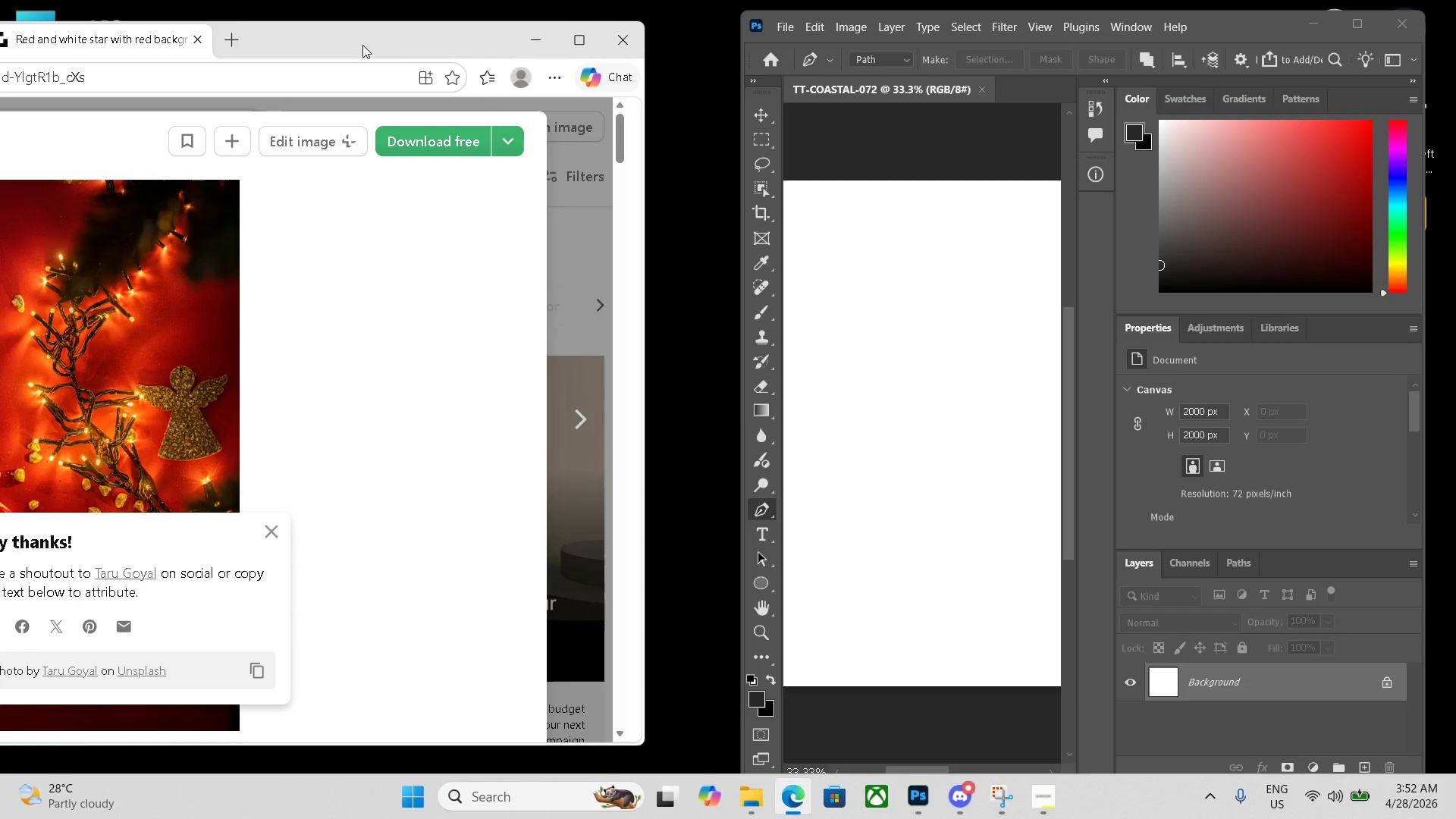 
left_click([581, 430])
 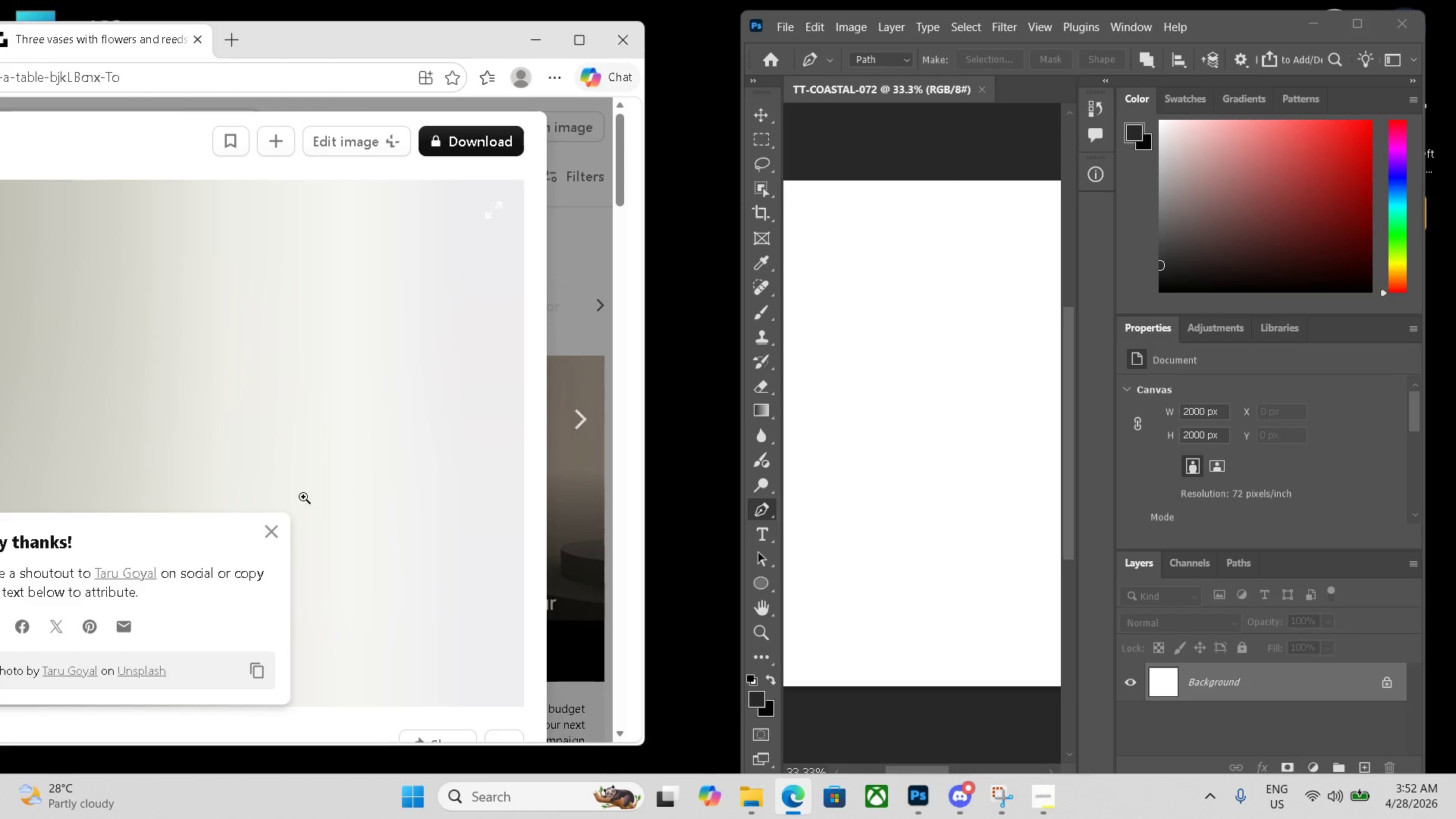 
left_click([271, 540])
 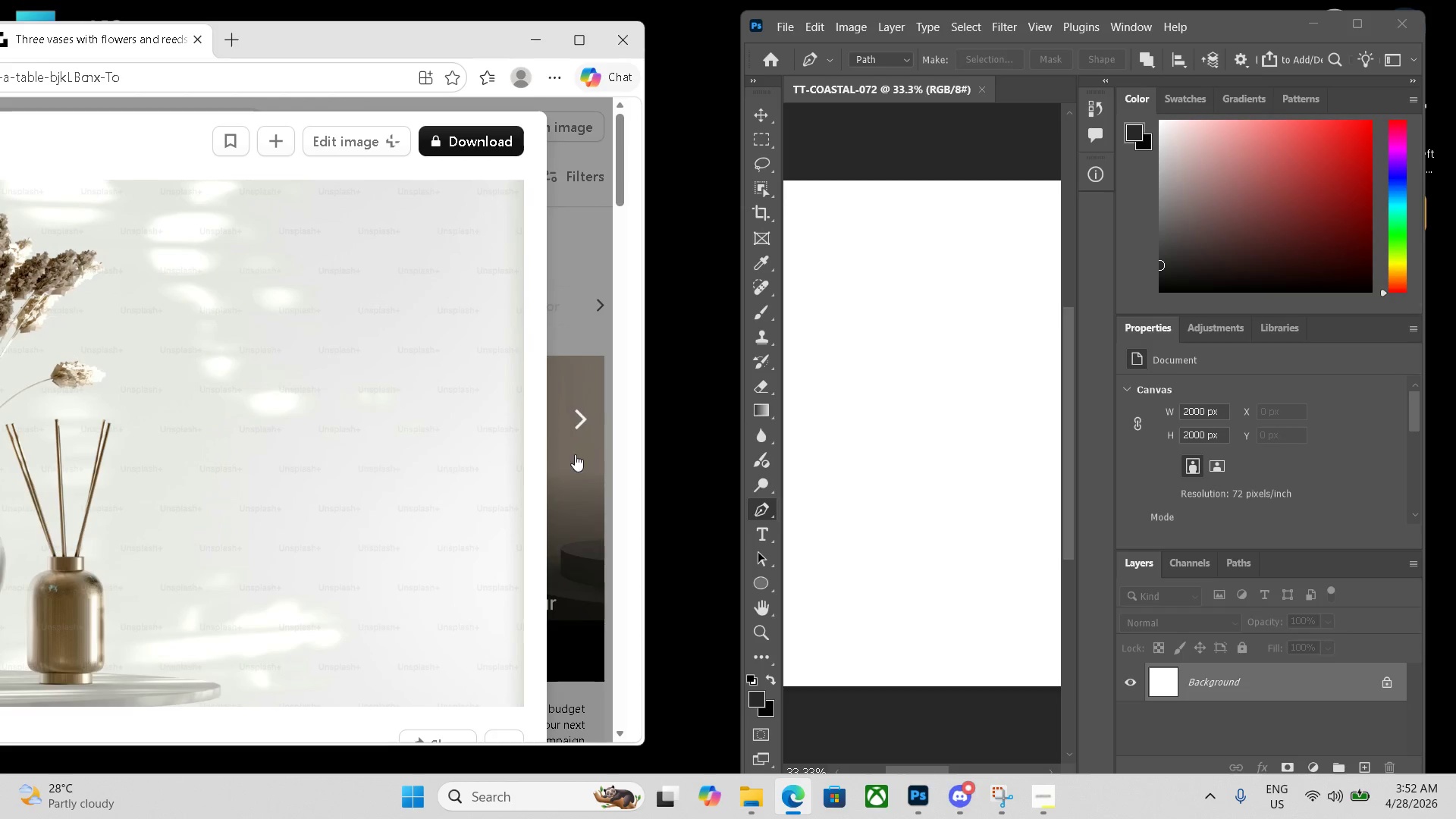 
left_click([586, 432])
 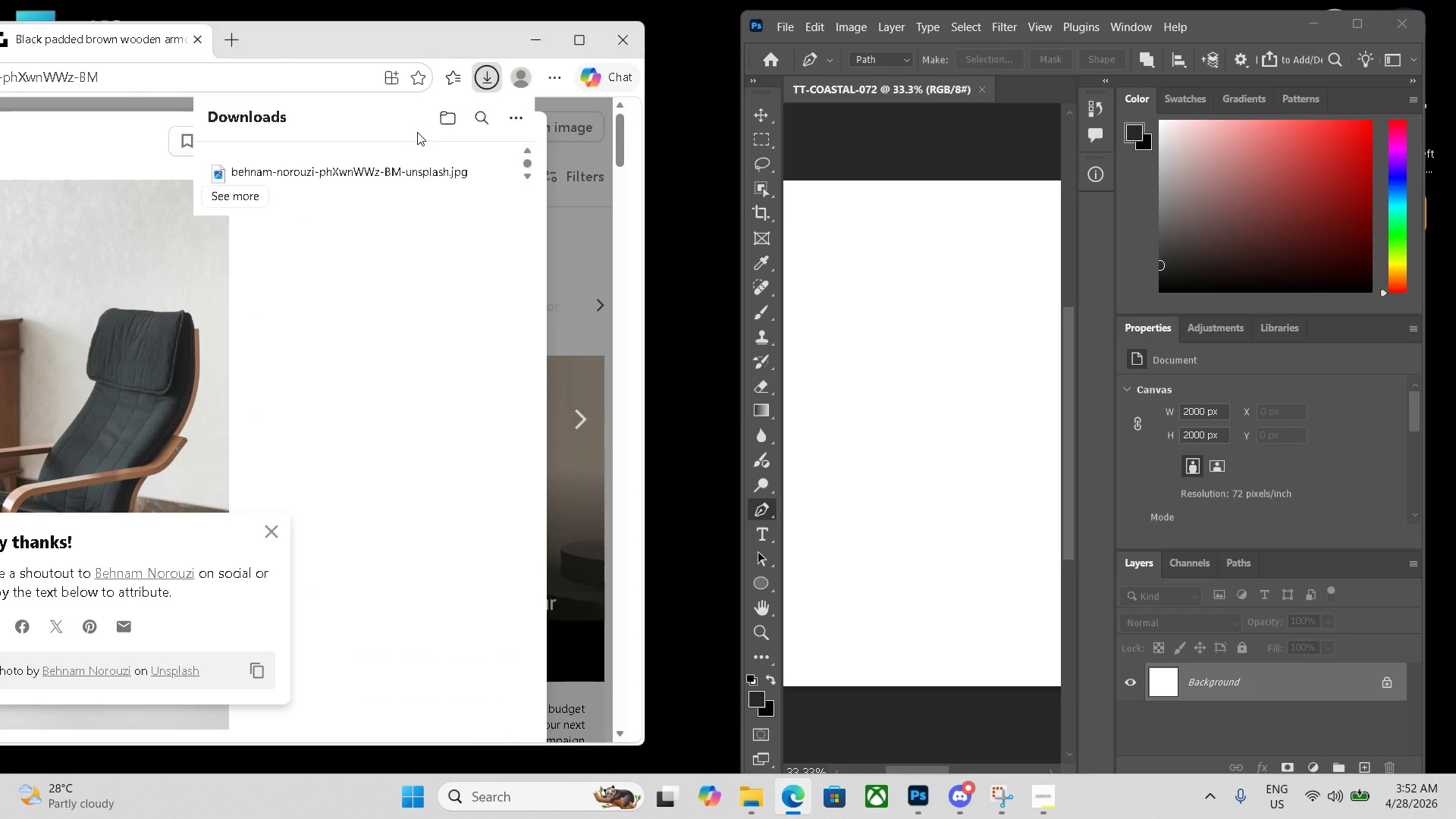 
left_click_drag(start_coordinate=[366, 191], to_coordinate=[981, 381])
 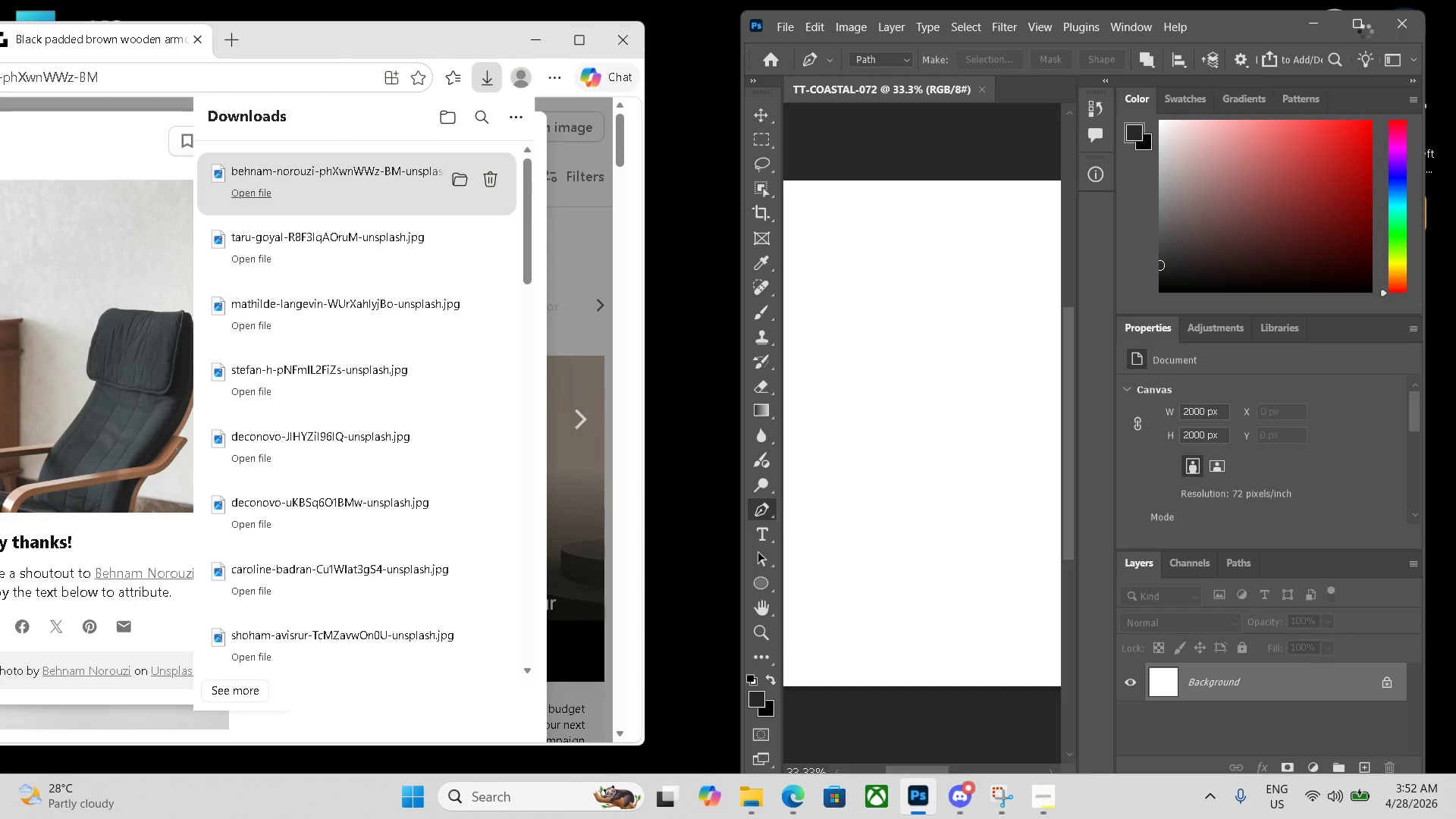 
left_click([1361, 34])
 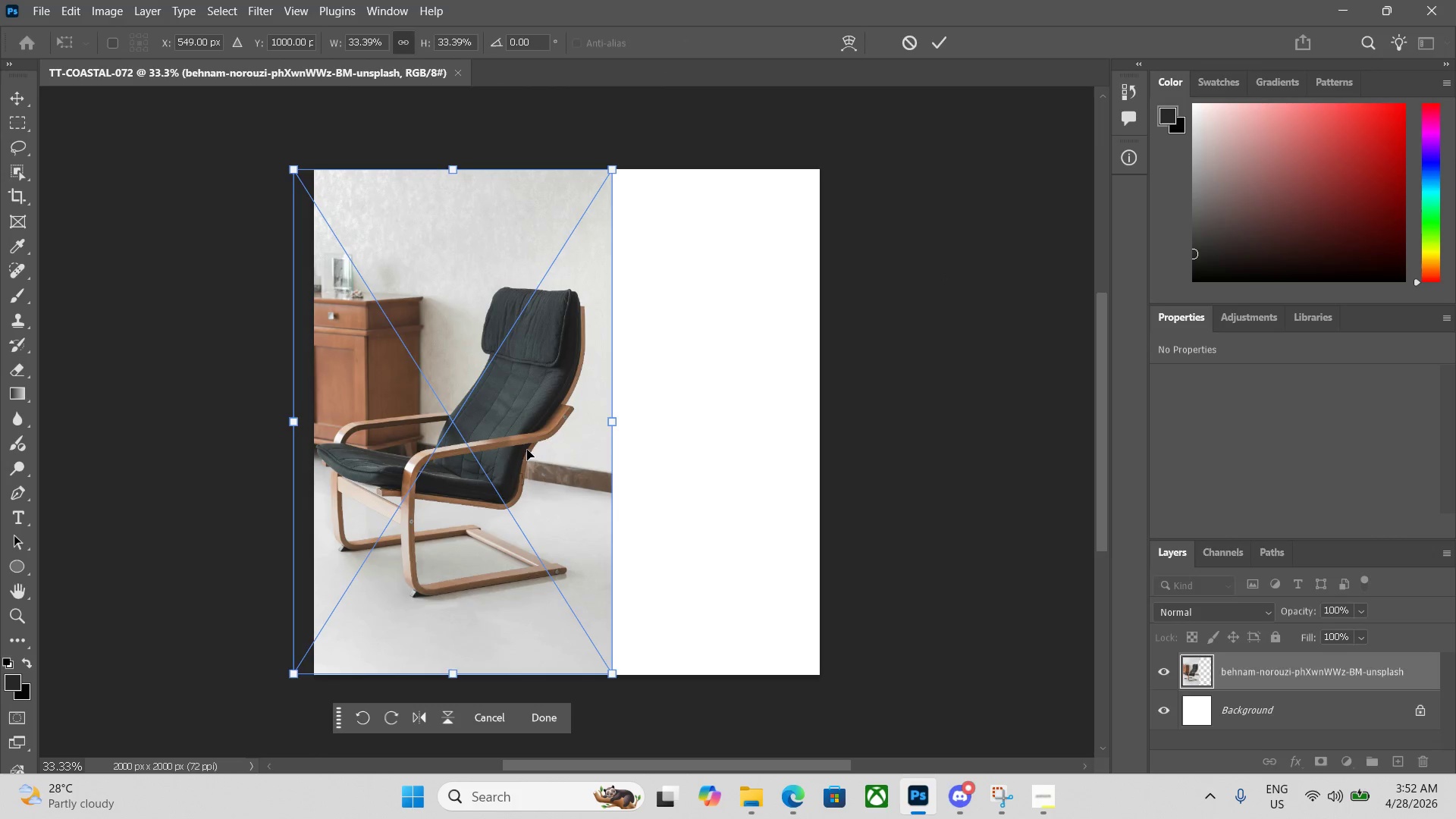 
left_click_drag(start_coordinate=[492, 462], to_coordinate=[617, 463])
 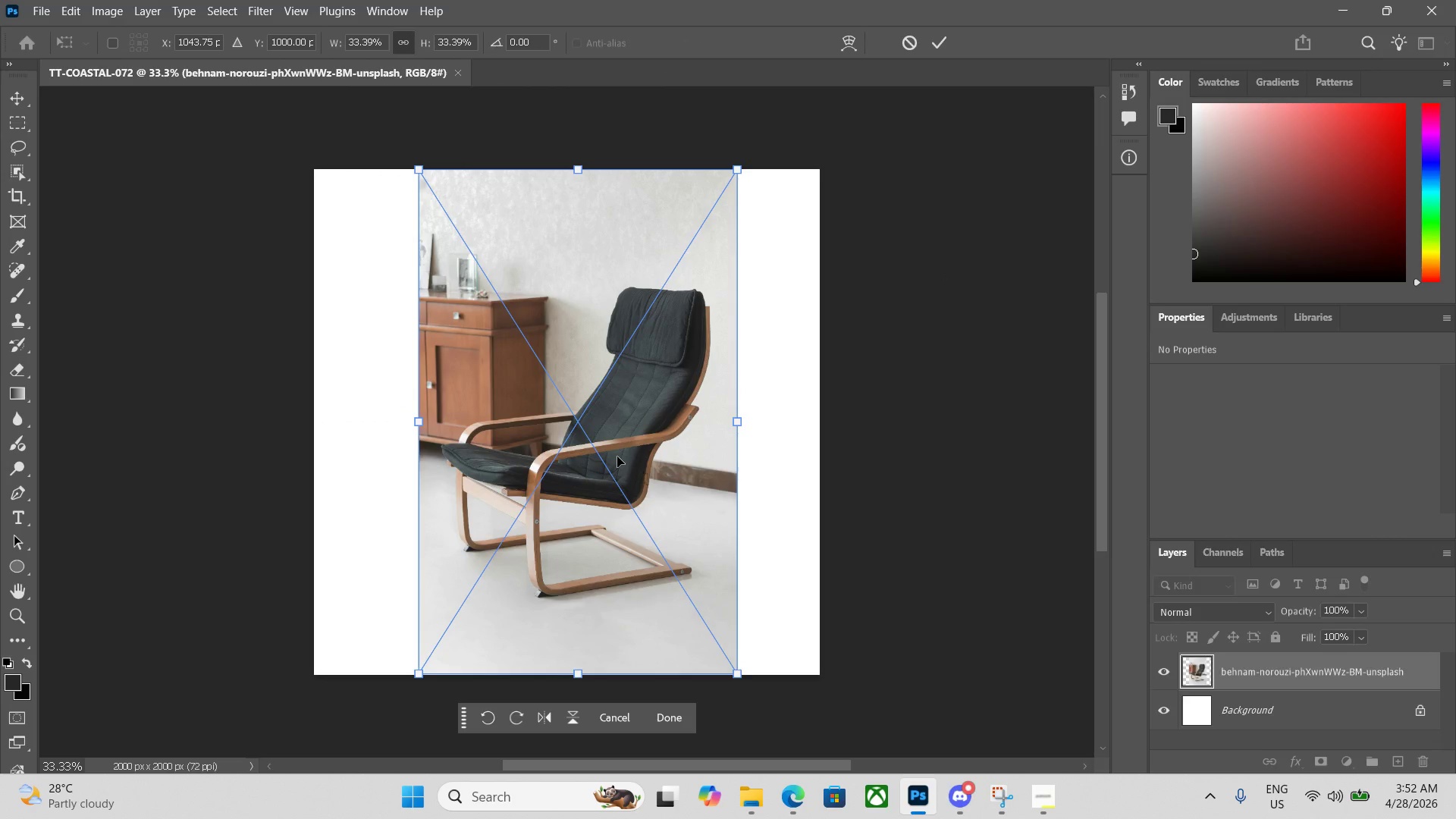 
key(Enter)
 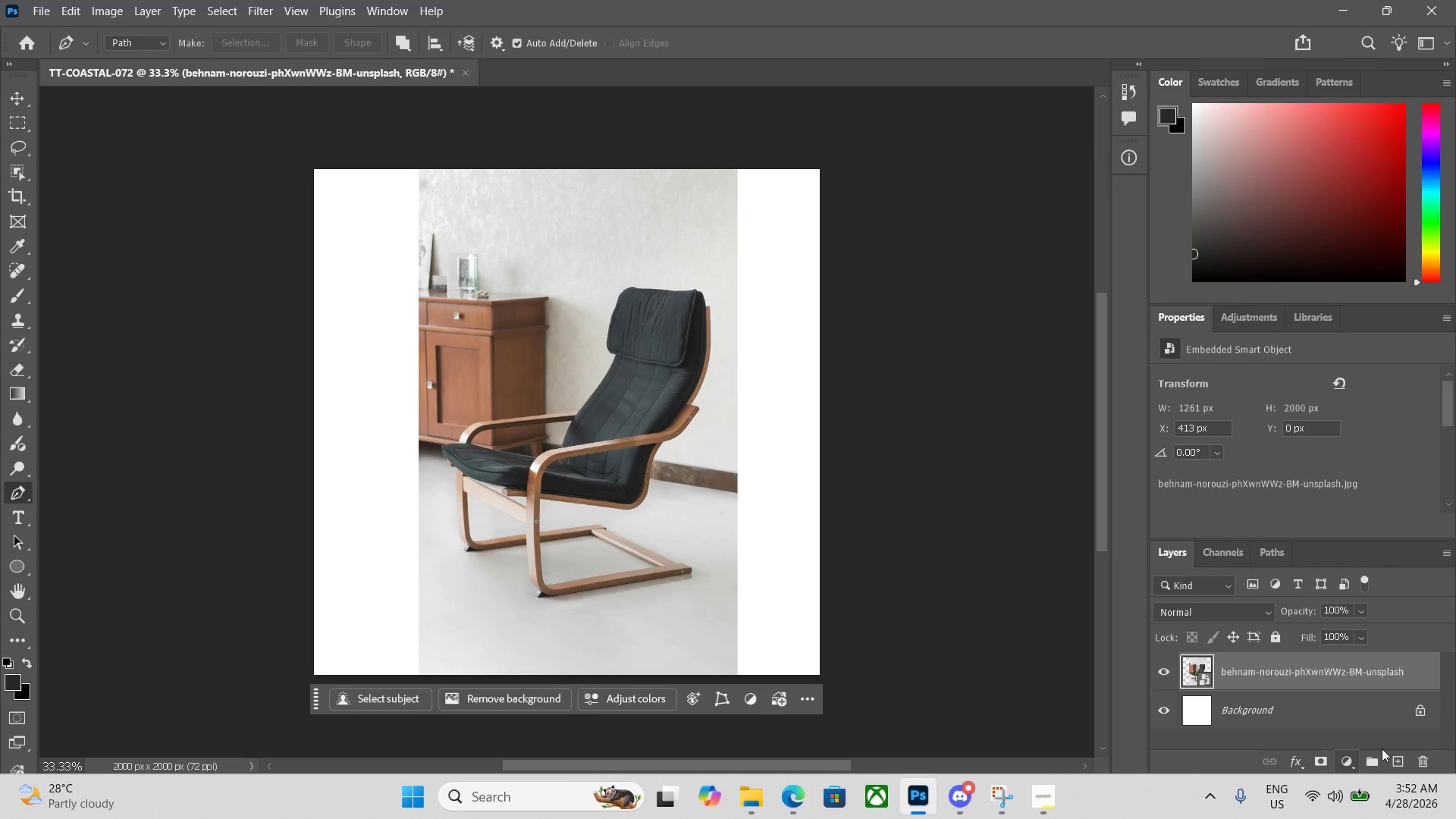 
left_click([1419, 719])
 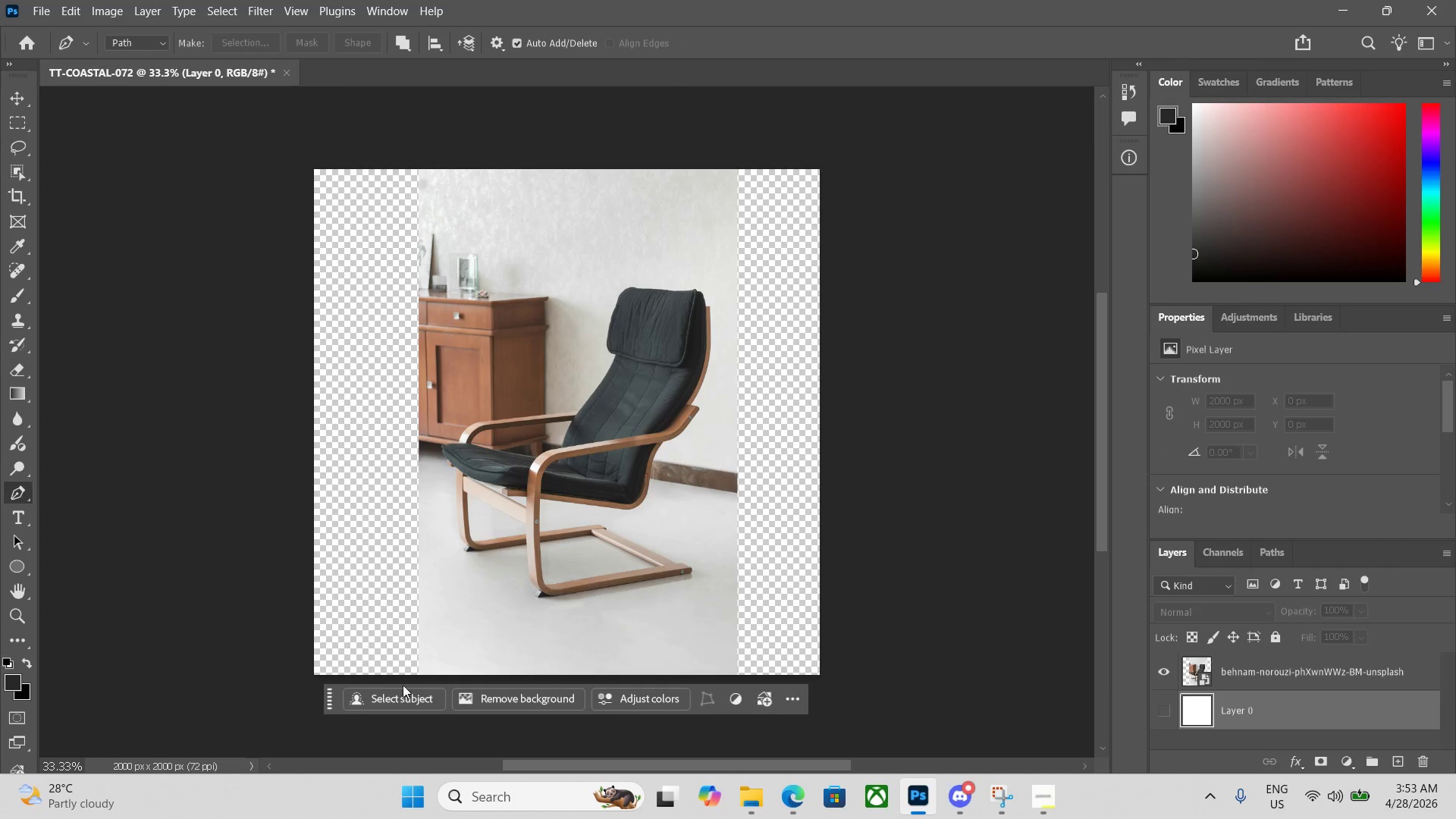 
left_click_drag(start_coordinate=[326, 694], to_coordinate=[322, 734])
 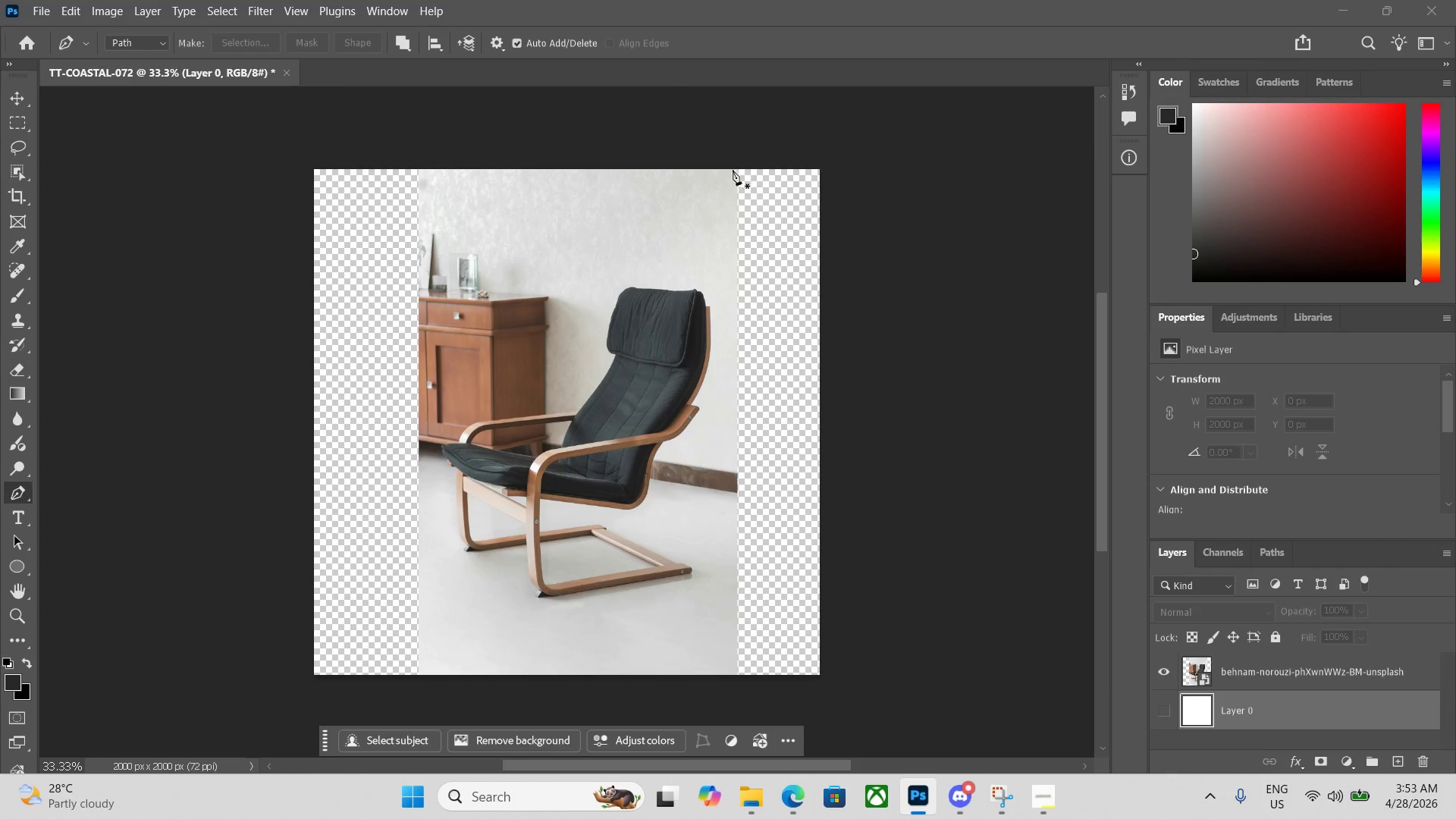 
left_click([729, 165])
 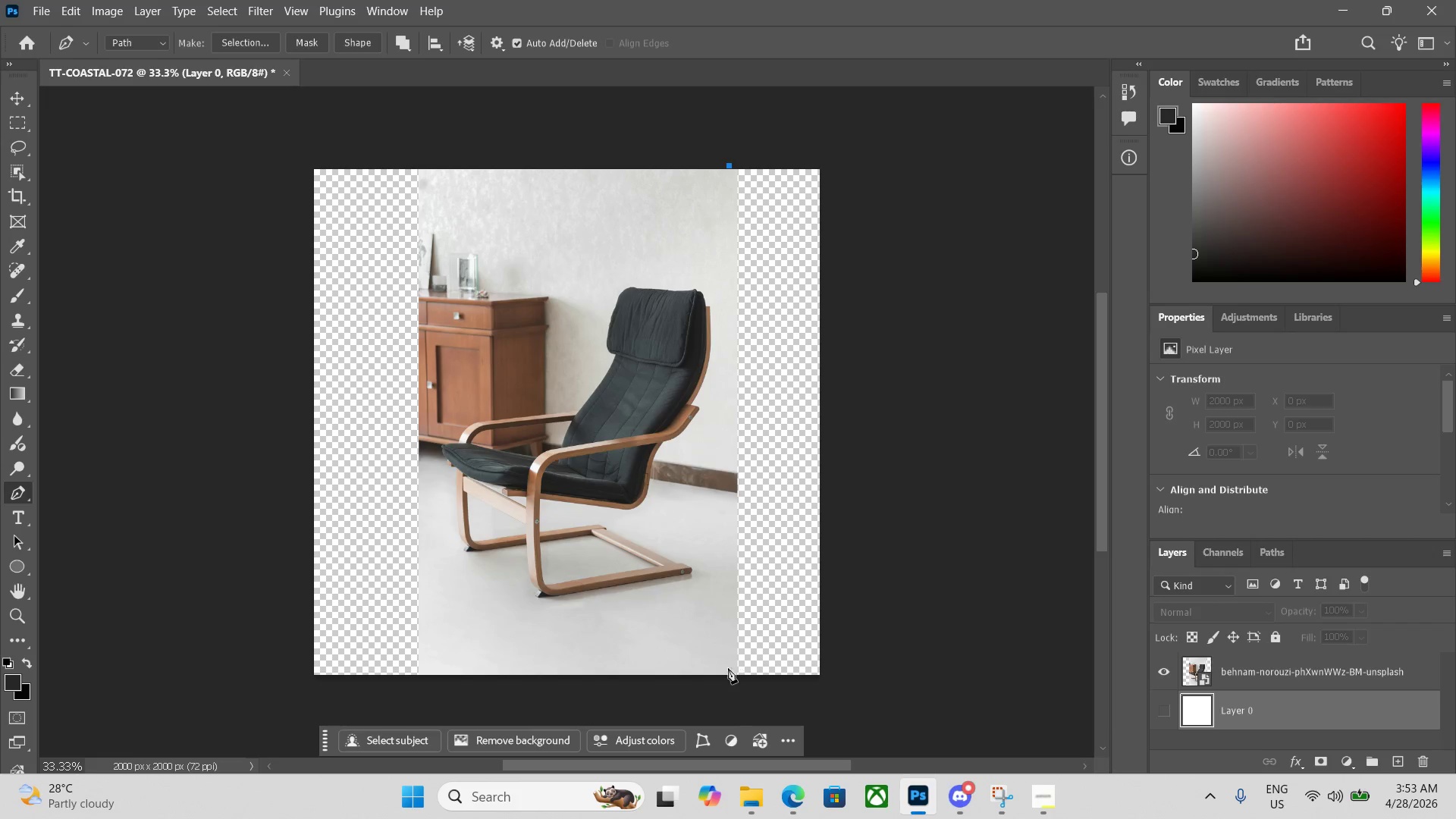 
left_click([728, 676])
 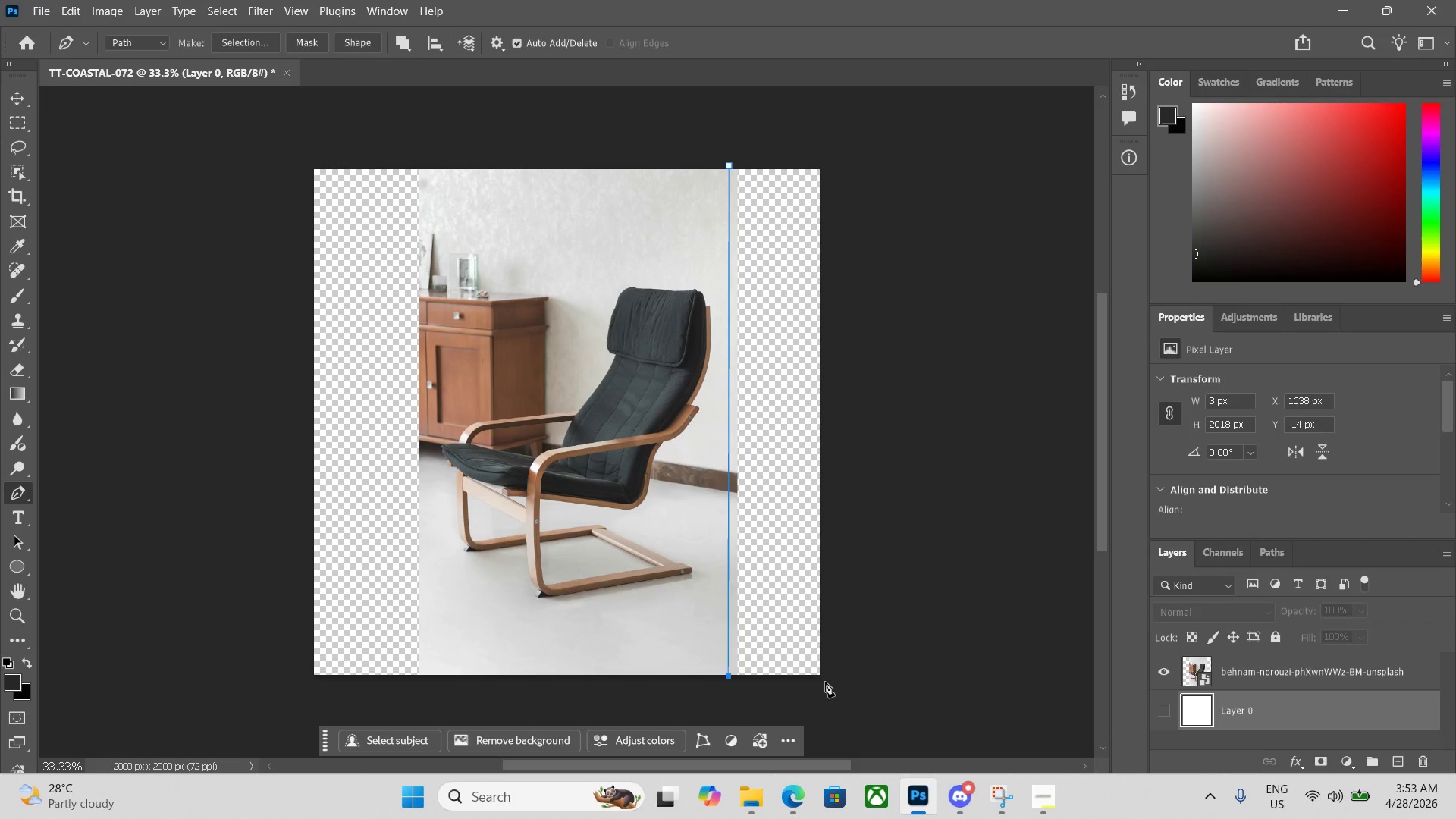 
left_click([827, 682])
 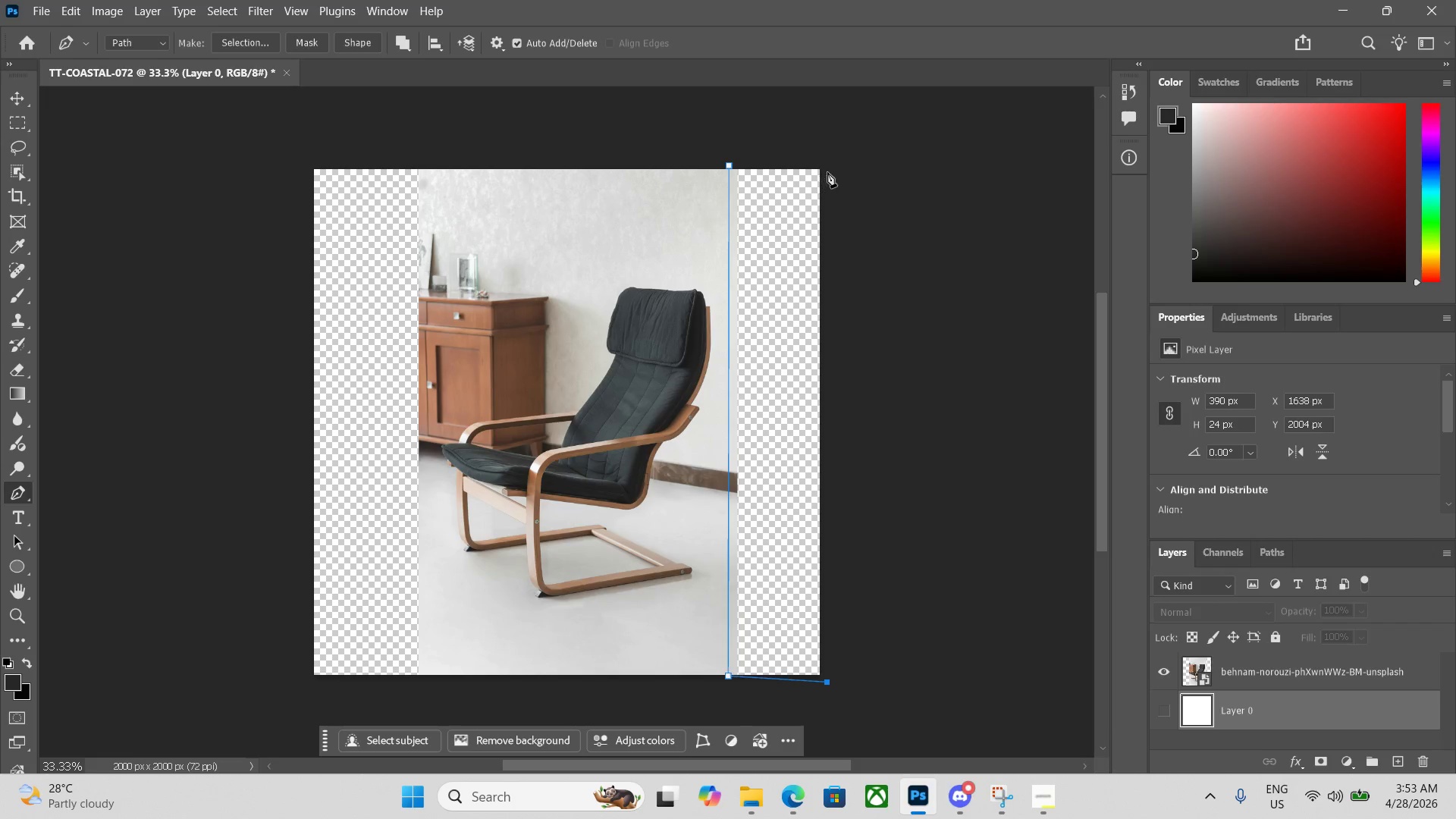 
left_click([827, 167])
 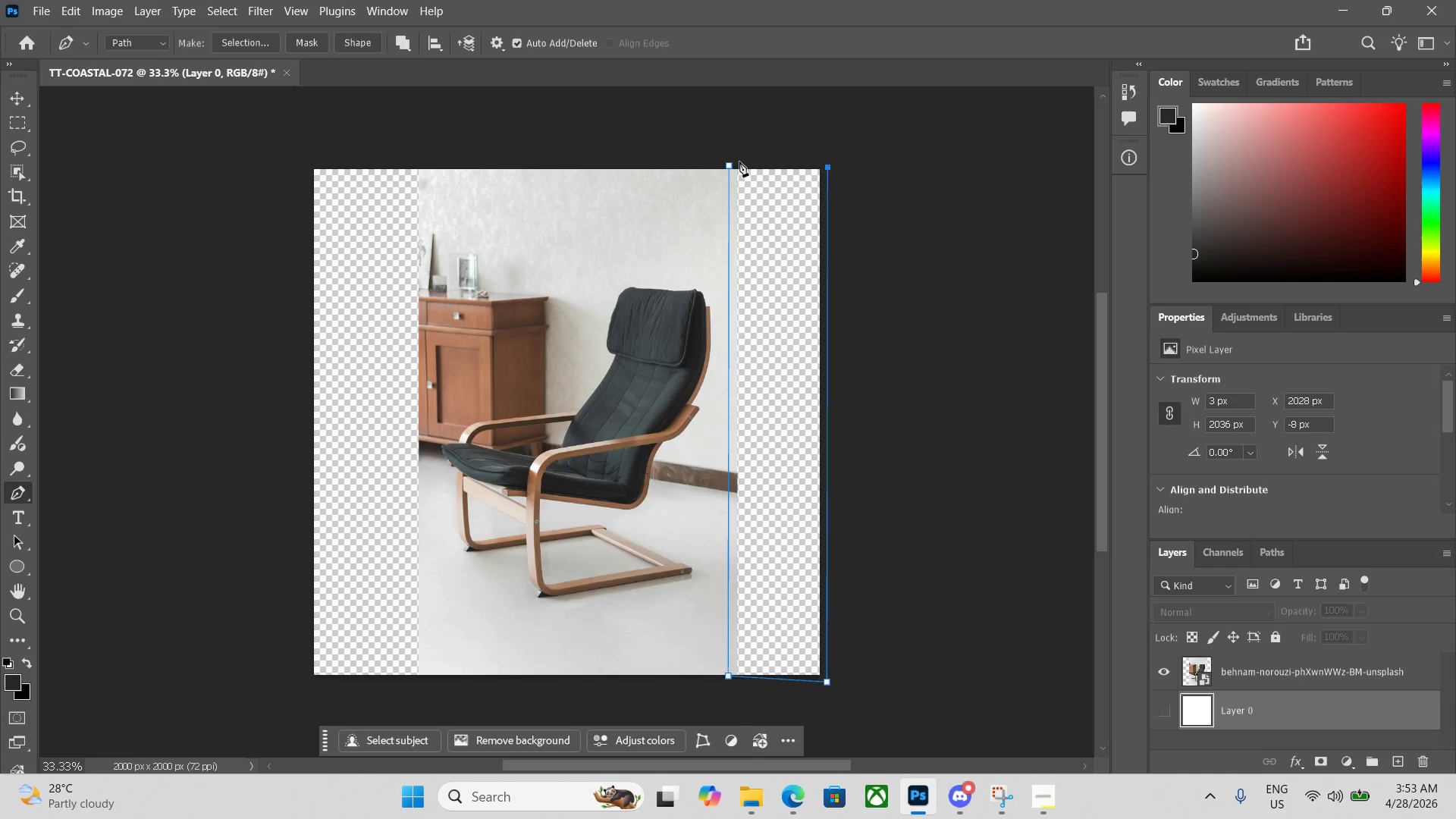 
left_click([733, 164])
 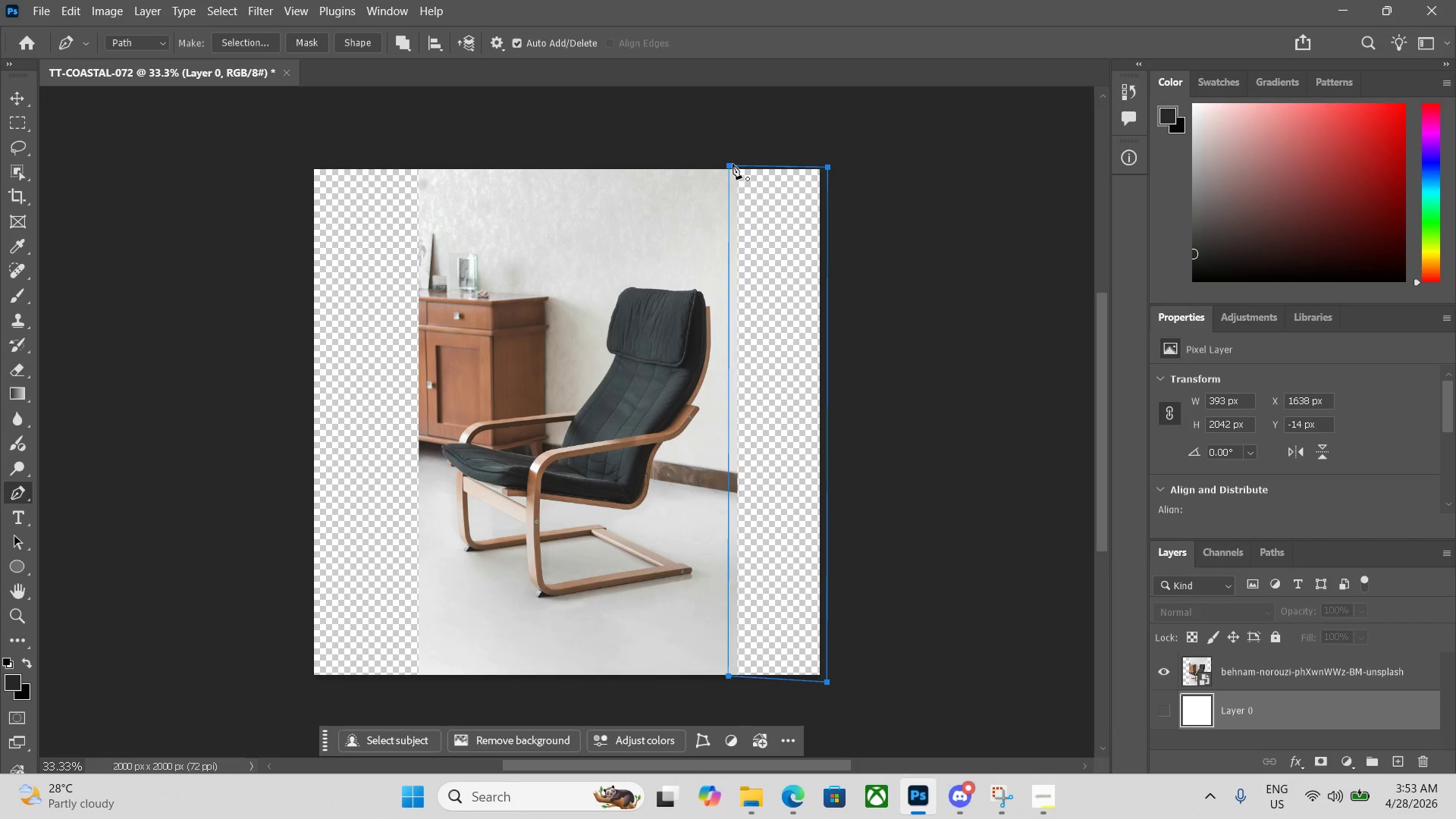 
key(Control+Enter)
 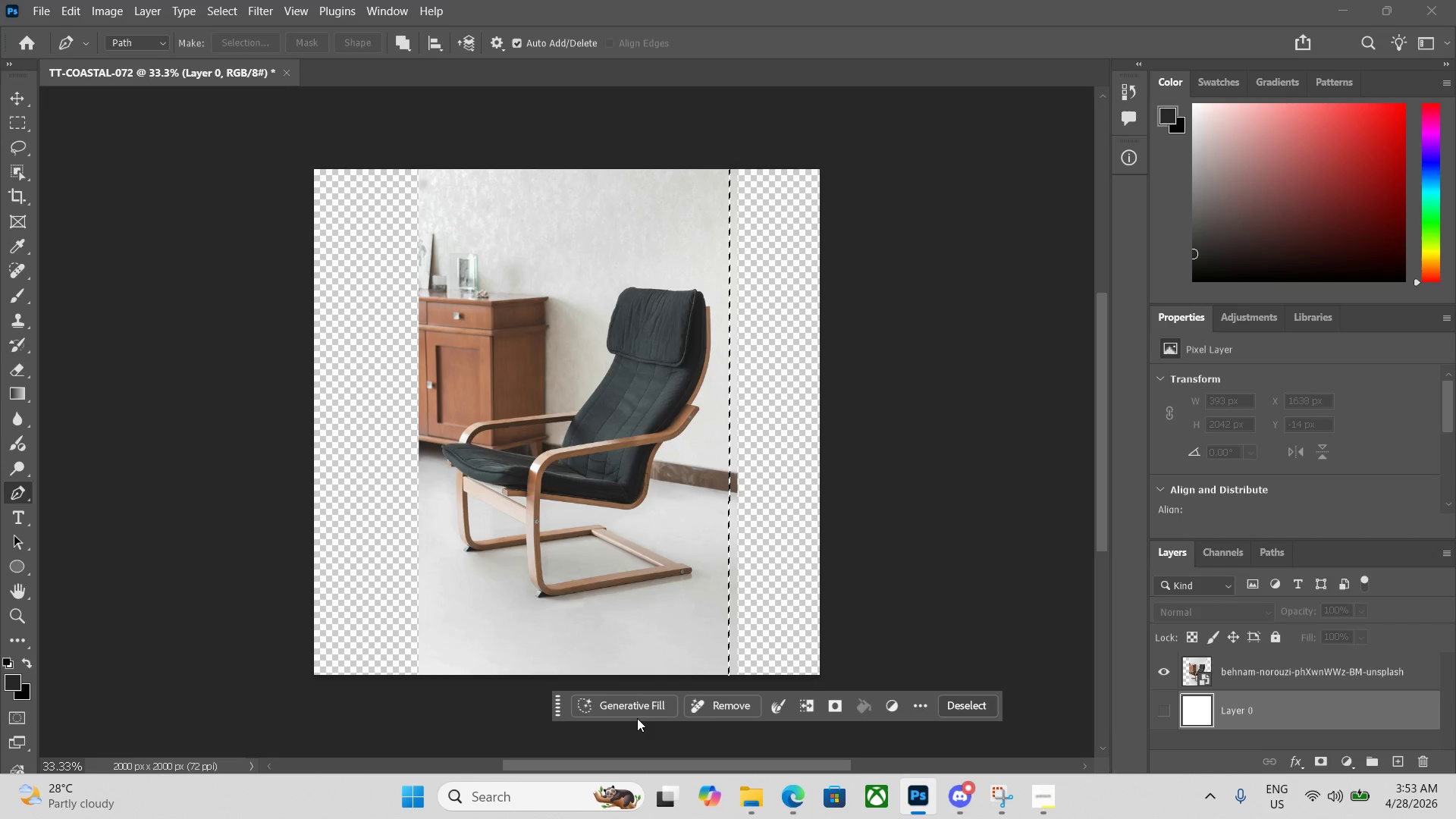 
double_click([638, 710])
 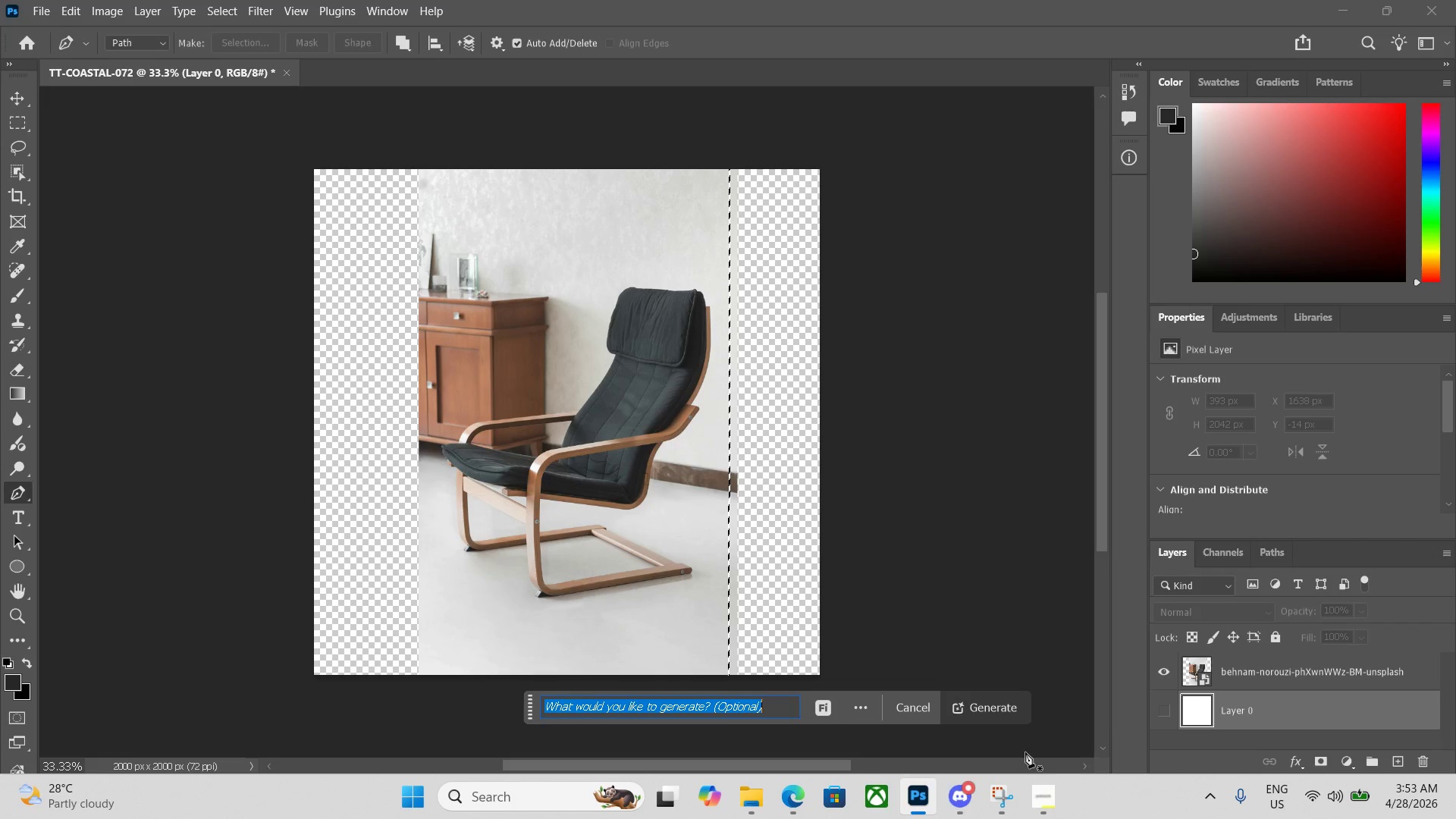 
left_click([1258, 661])
 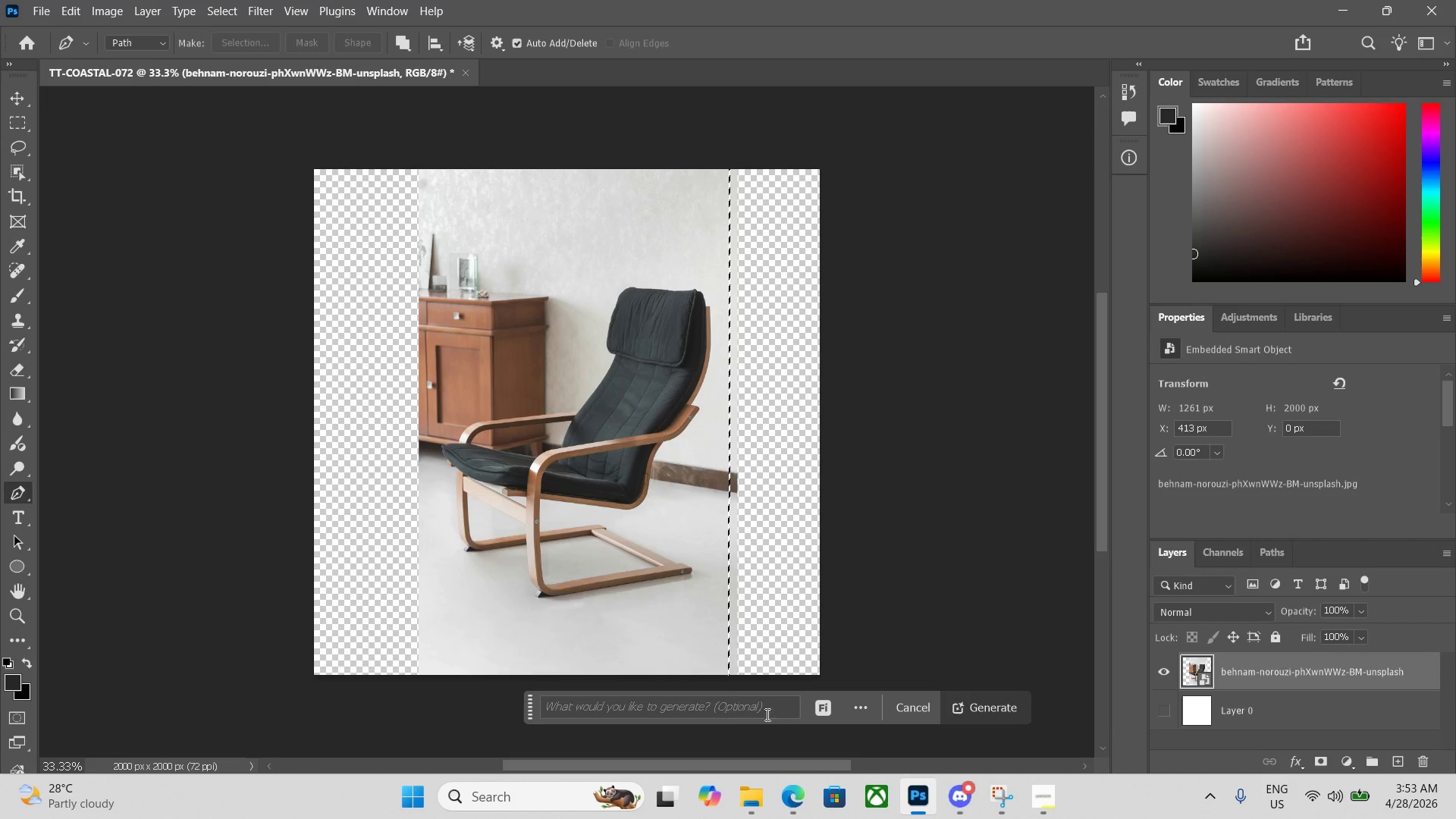 
left_click([736, 714])
 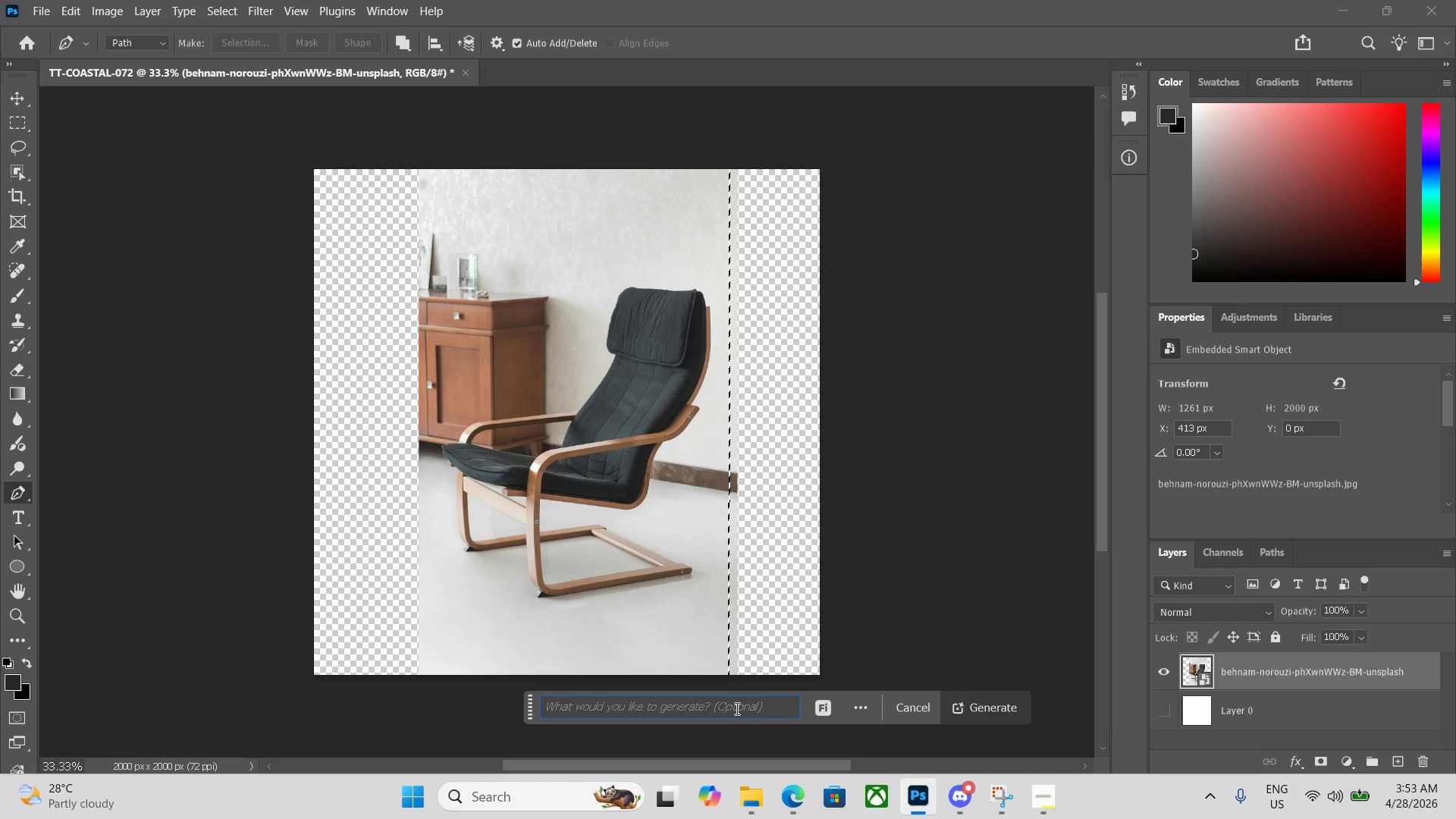 
key(Enter)
 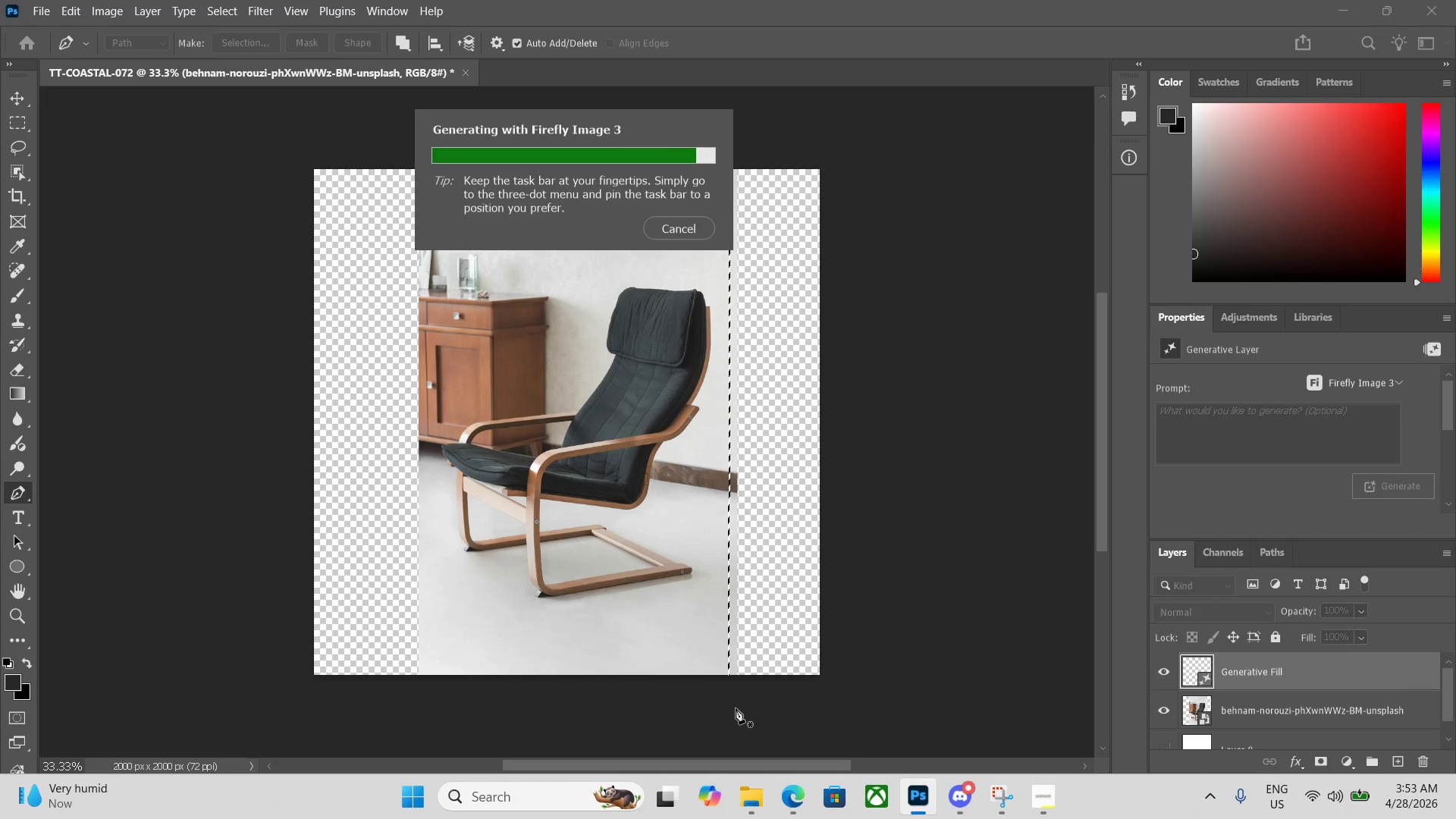 
wait(24.7)
 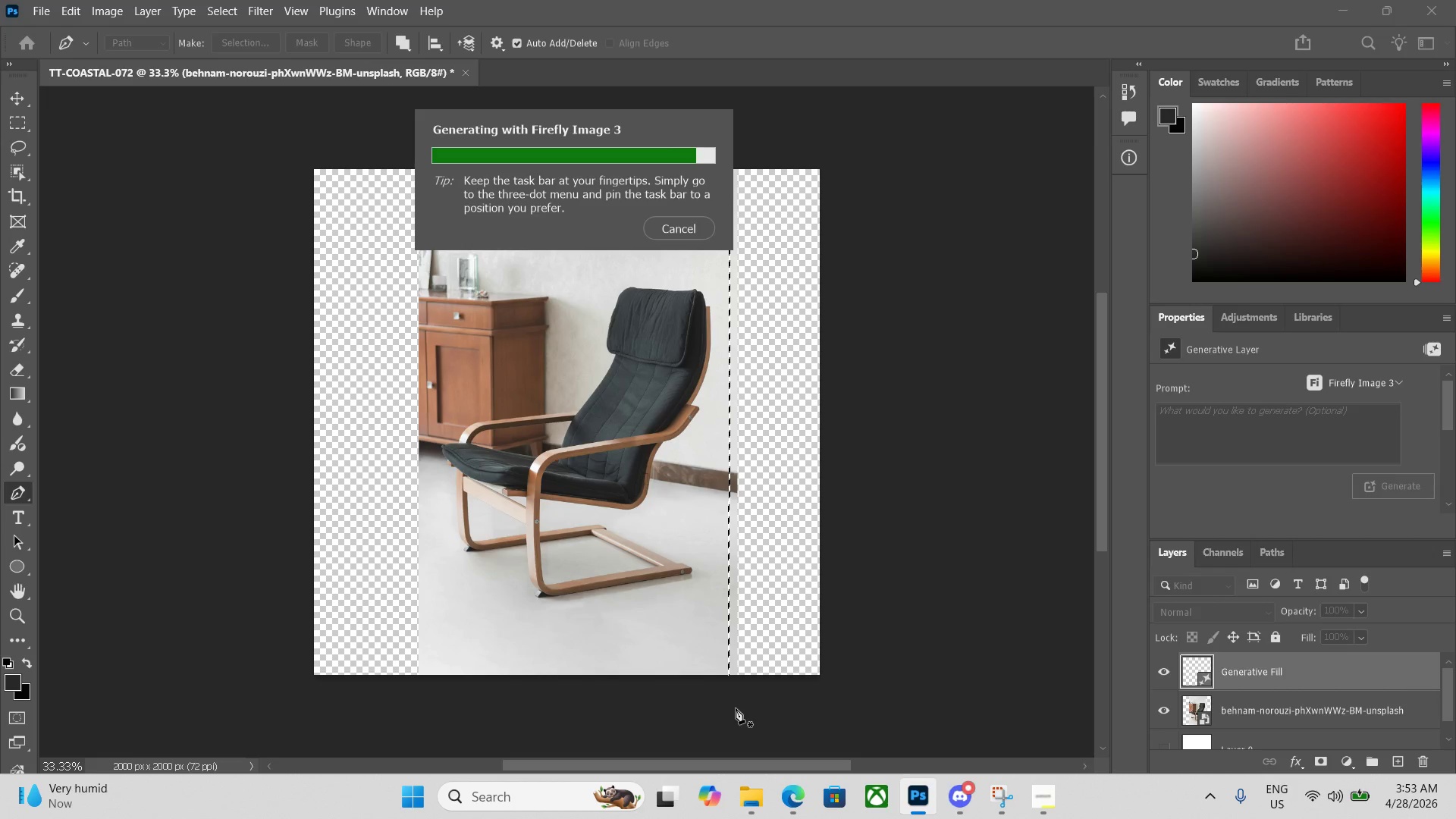 
left_click([426, 164])
 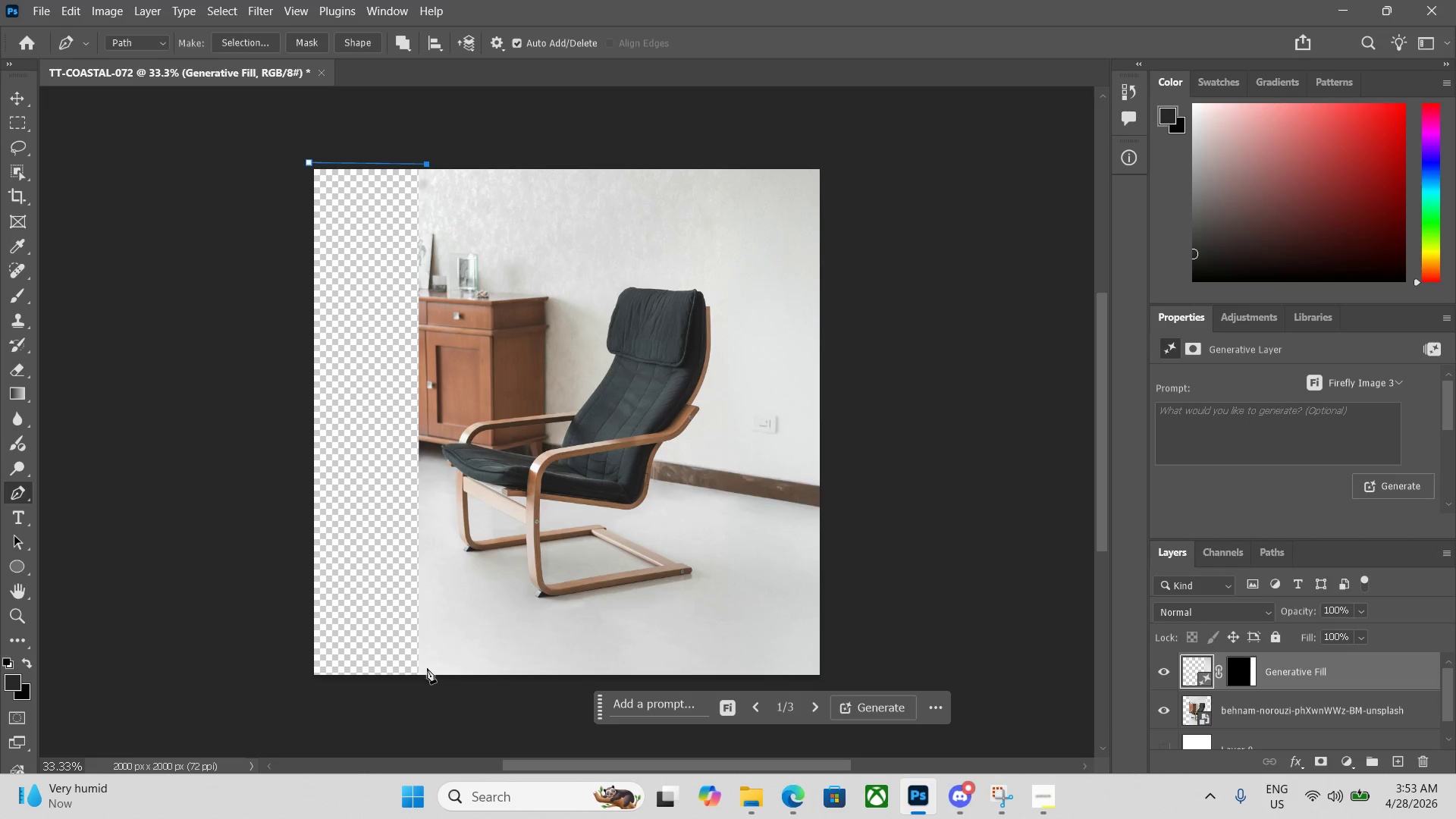 
left_click([420, 676])
 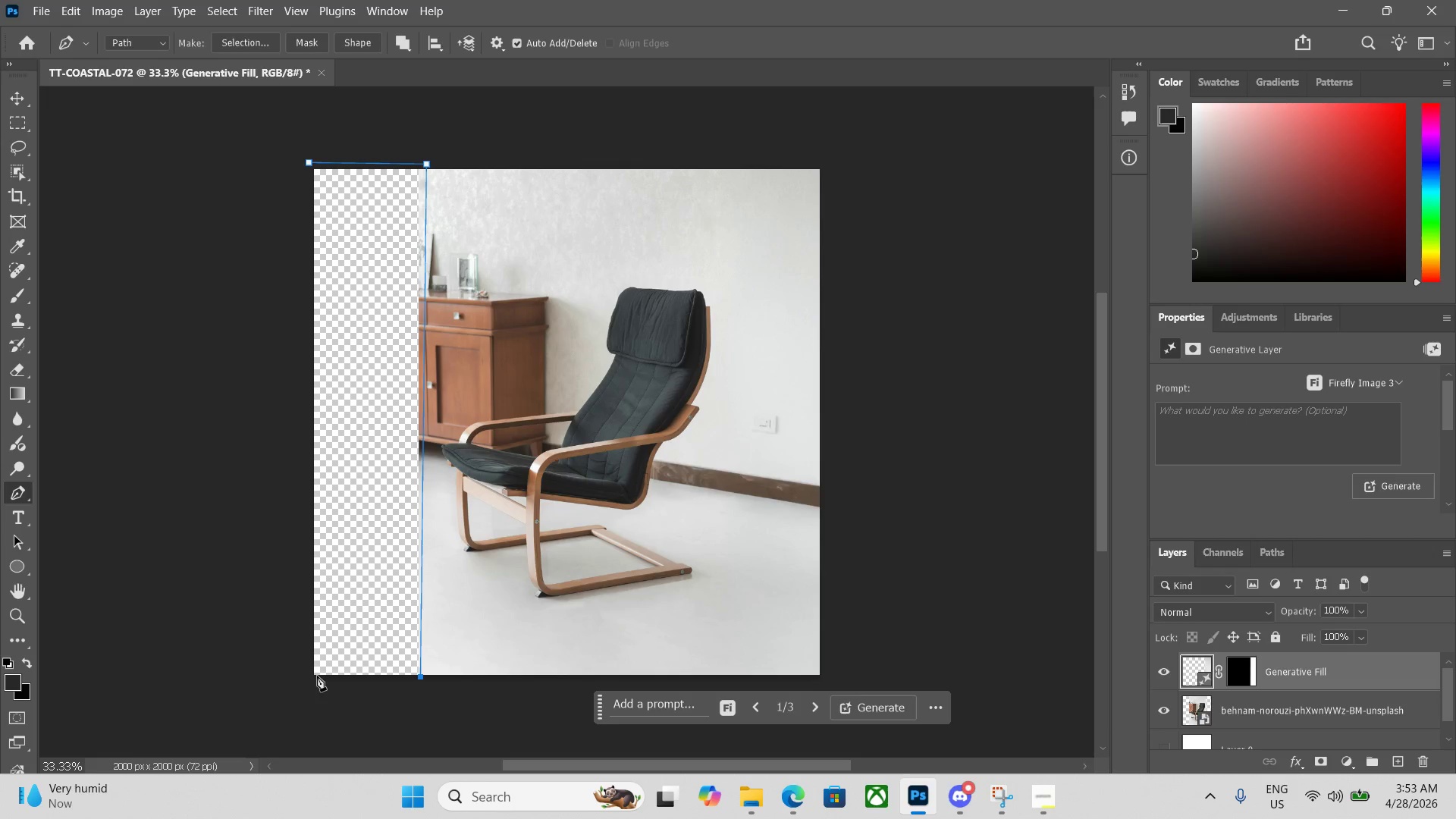 
left_click([312, 674])
 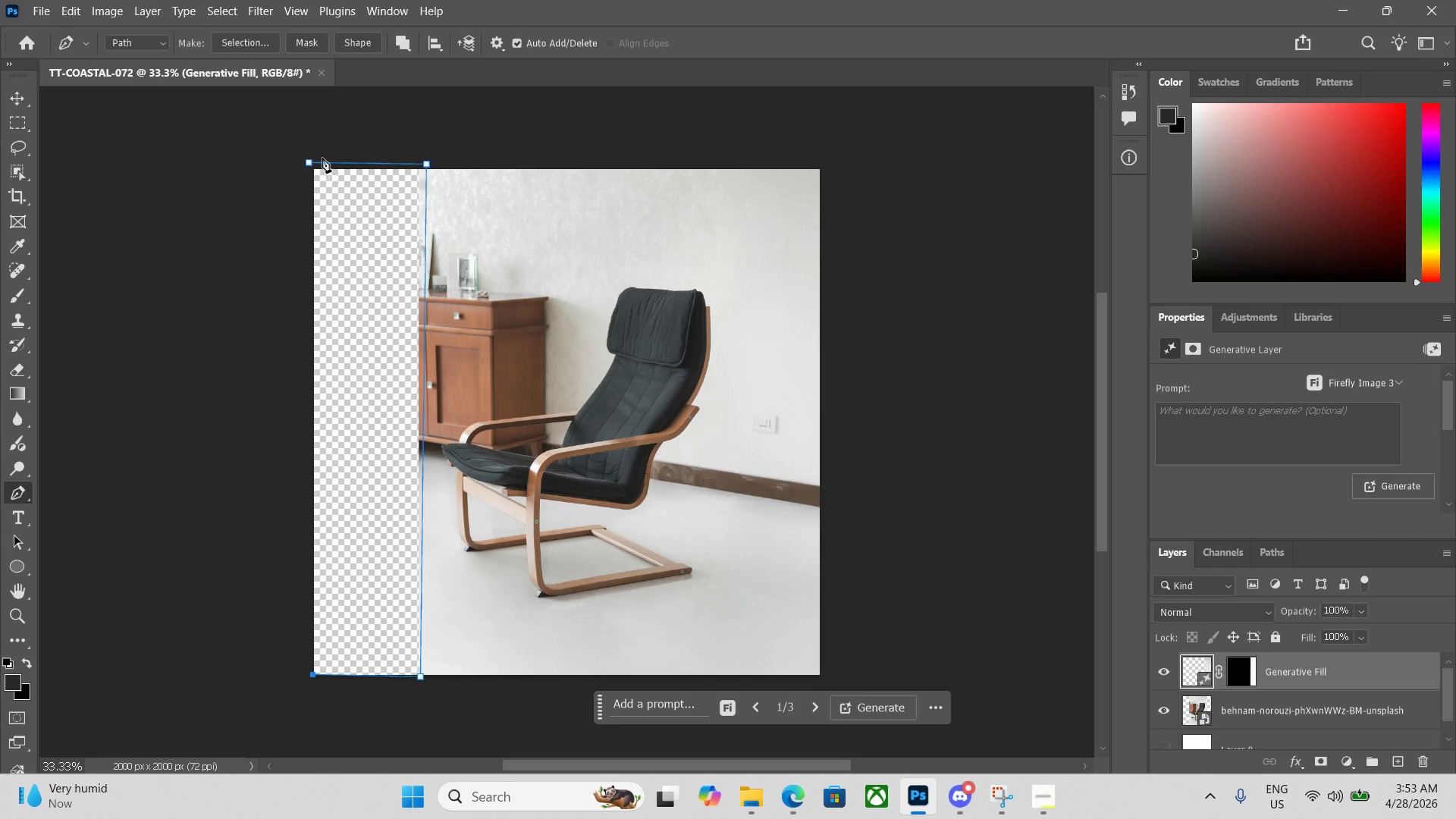 
left_click([306, 165])
 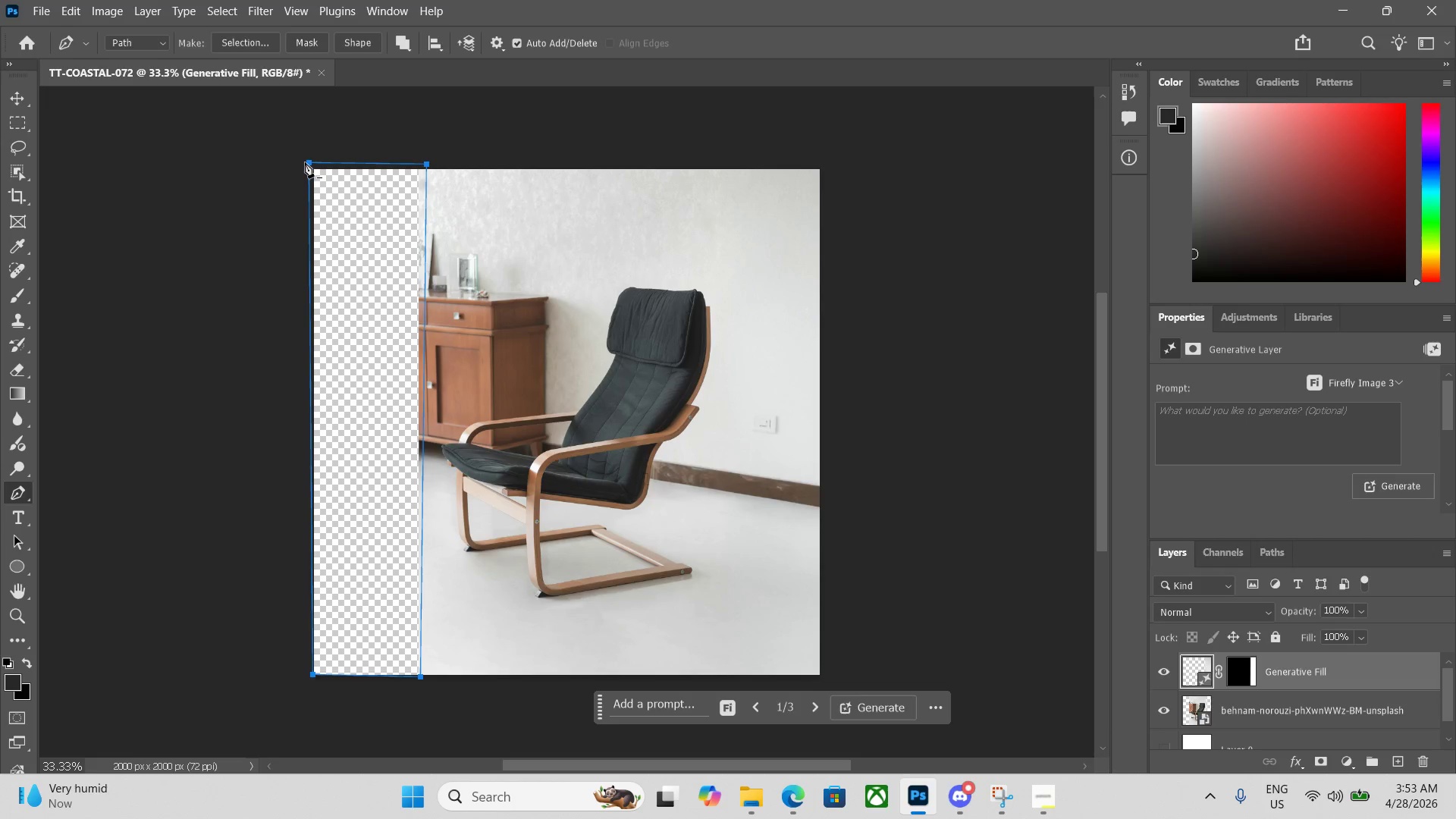 
key(Control+Enter)
 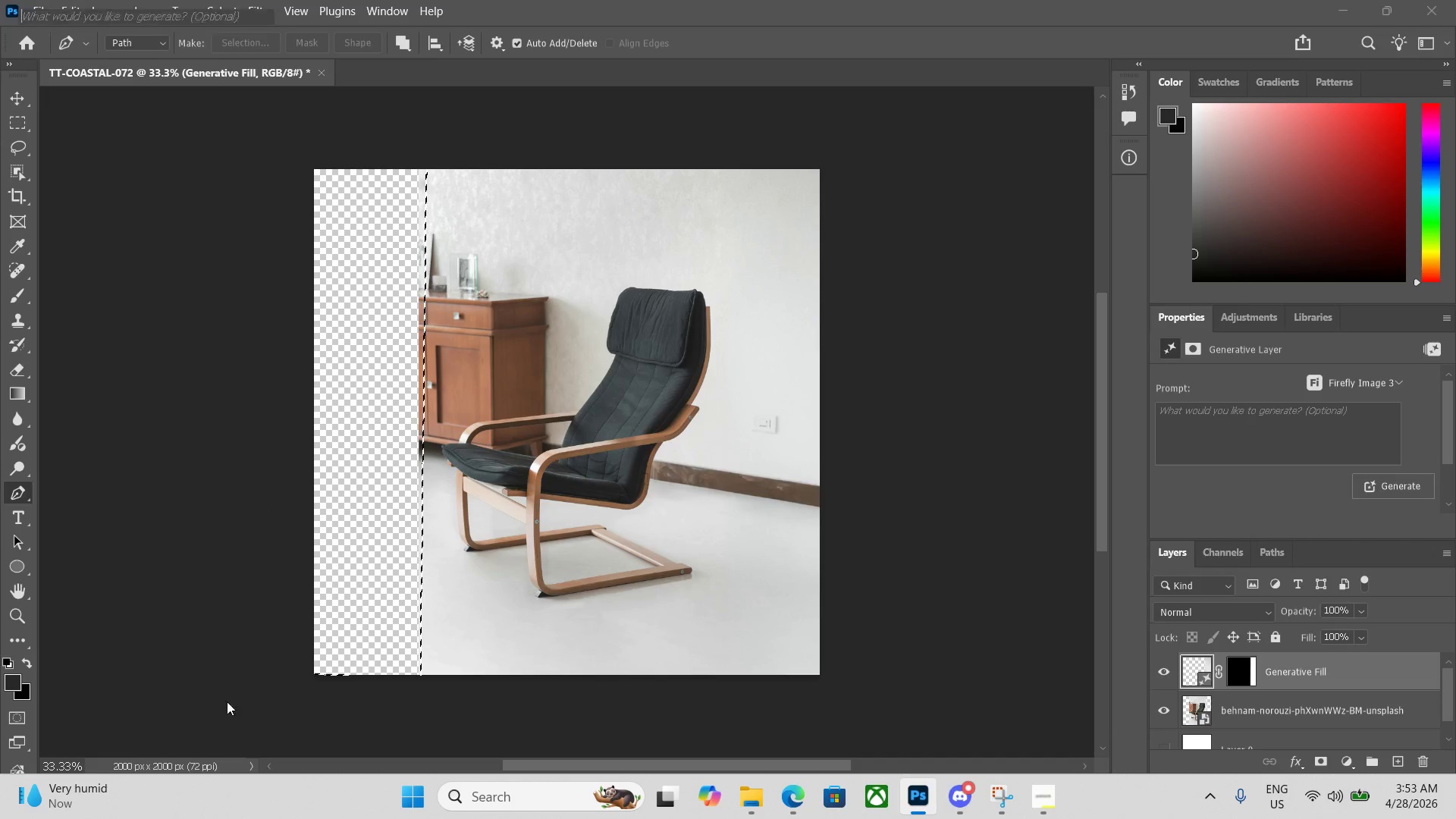 
key(Enter)
 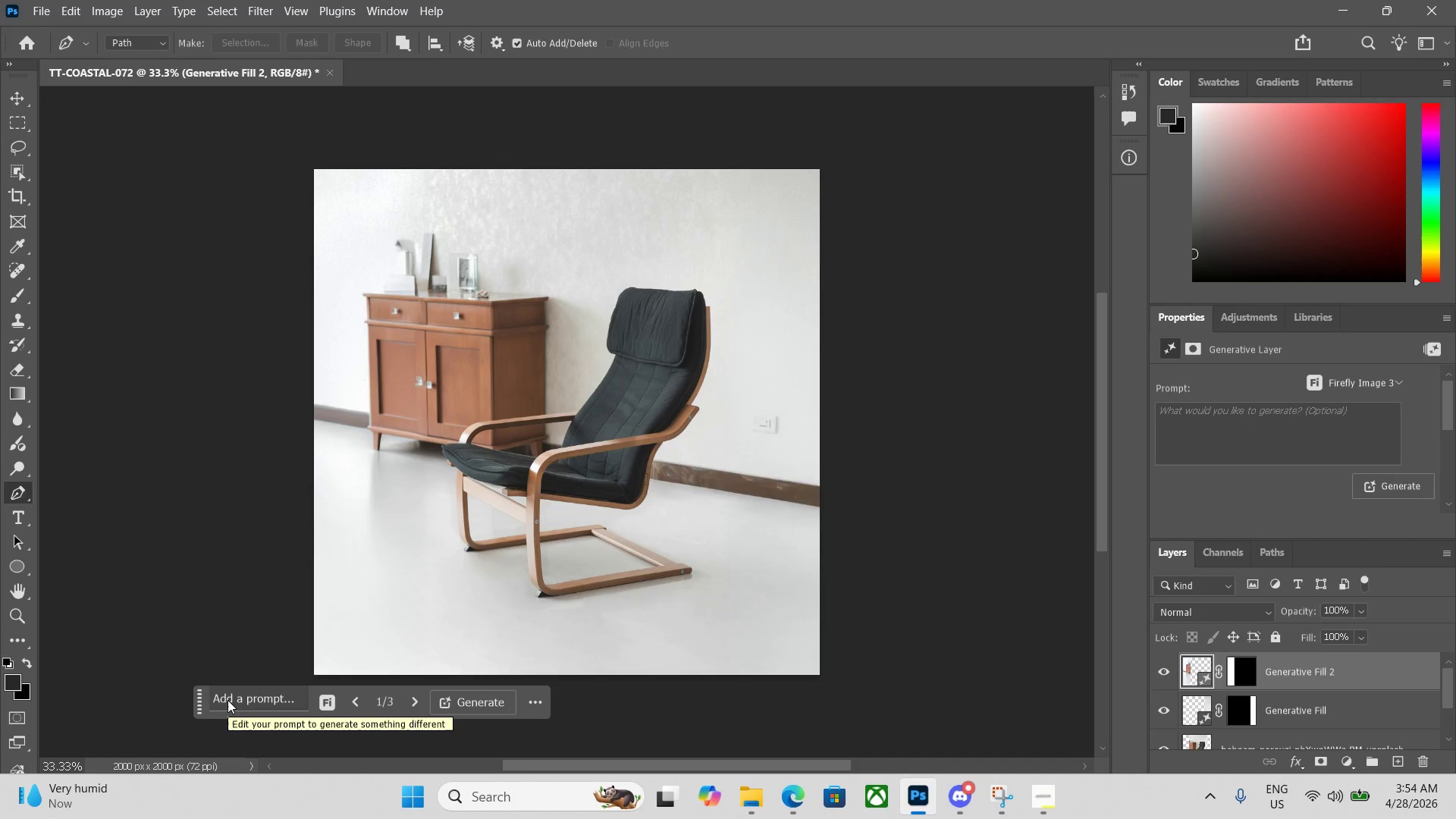 
wait(23.53)
 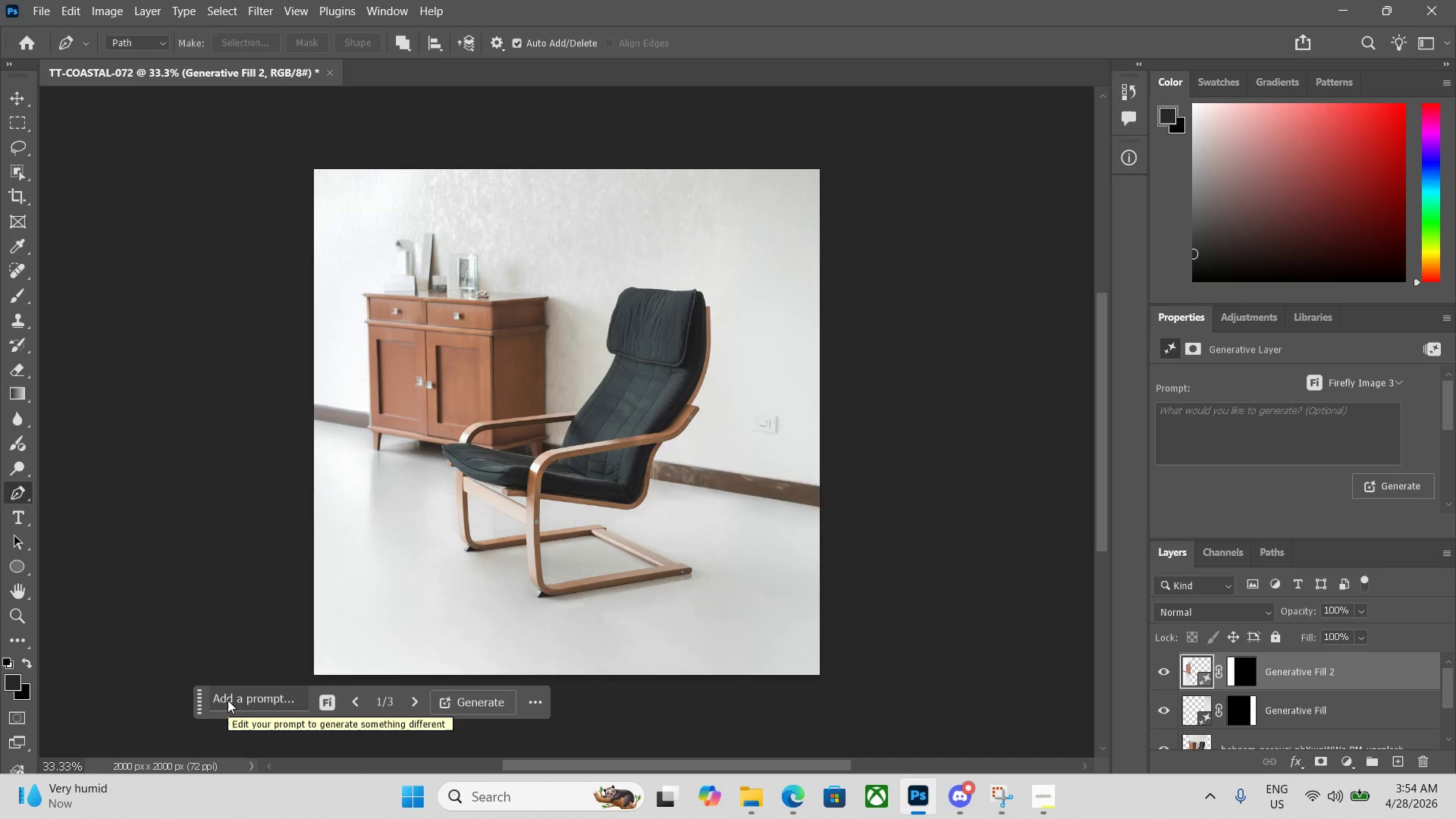 
left_click([1354, 761])
 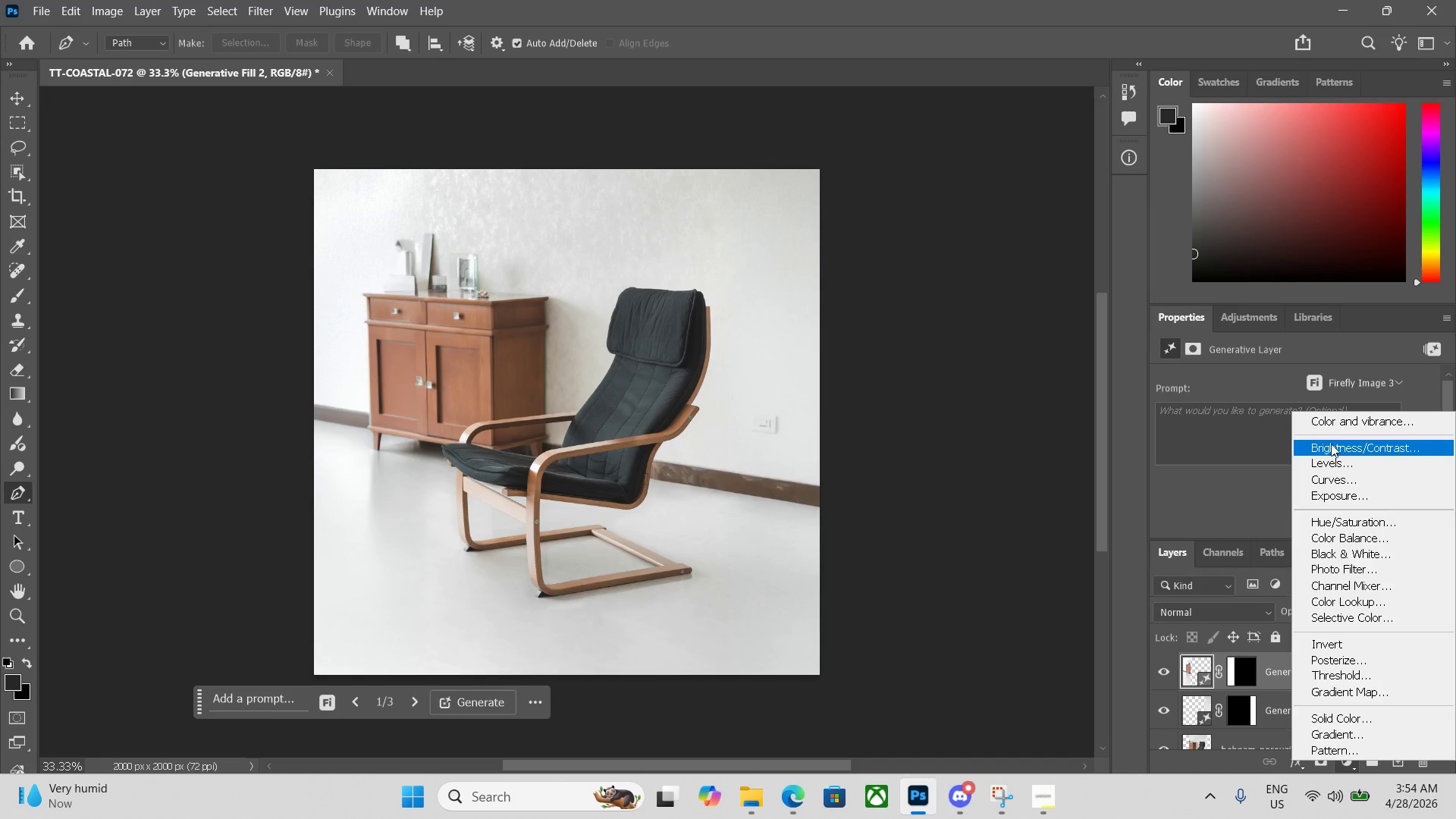 
left_click([1334, 425])
 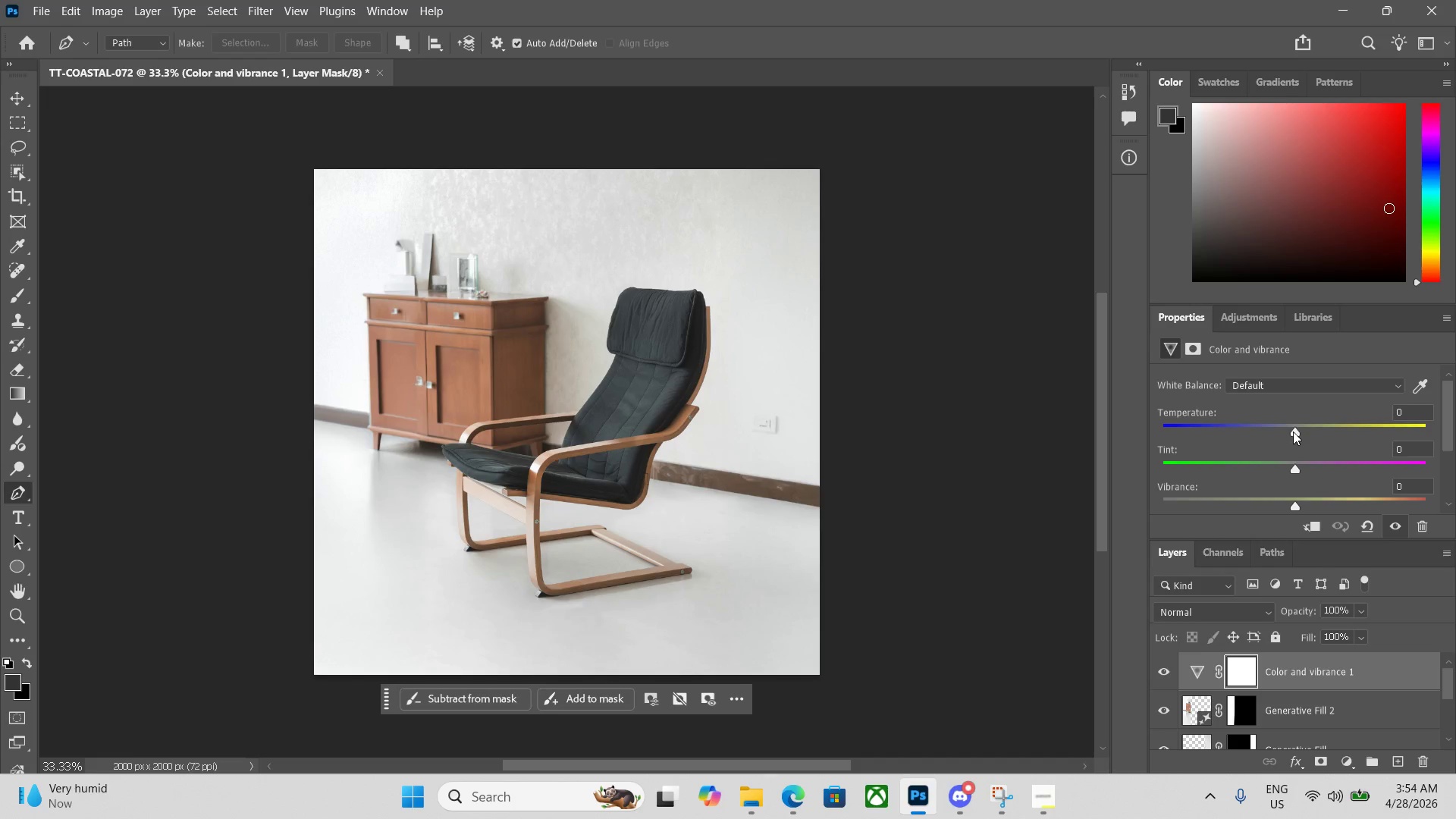 
left_click_drag(start_coordinate=[1295, 431], to_coordinate=[1323, 427])
 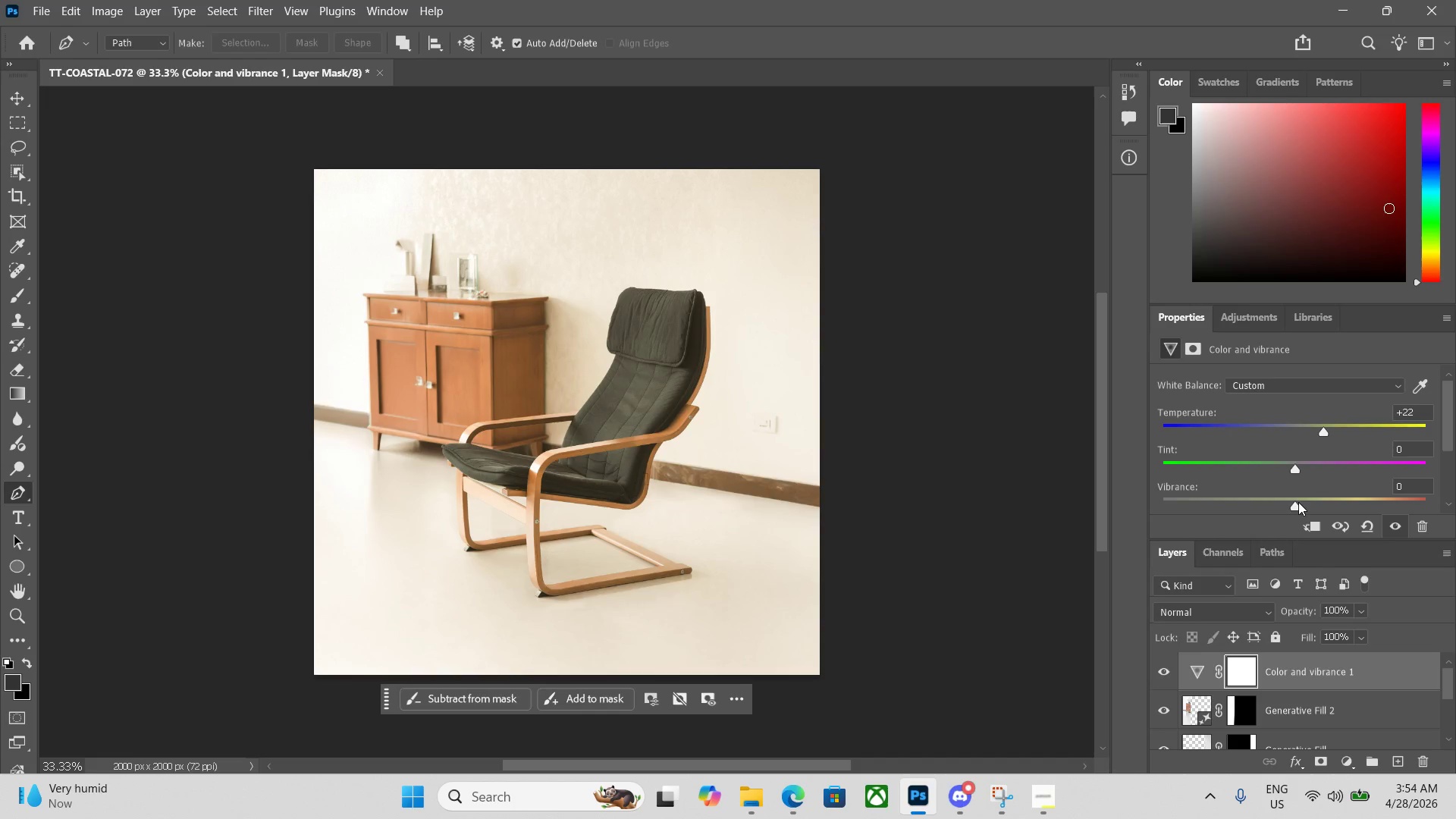 
left_click_drag(start_coordinate=[1296, 504], to_coordinate=[1328, 503])
 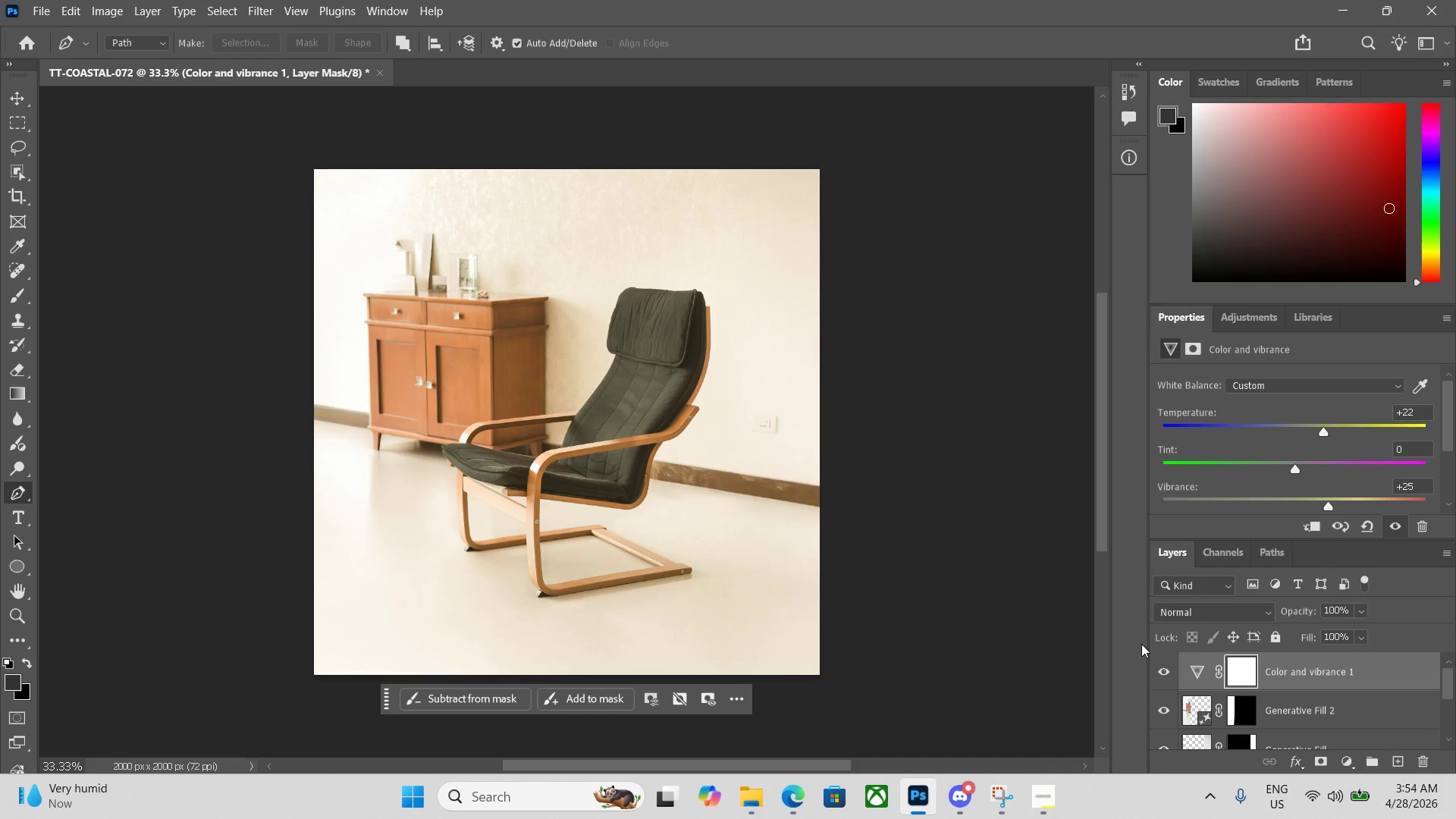 
key(Alt+Control+Shift+W)
 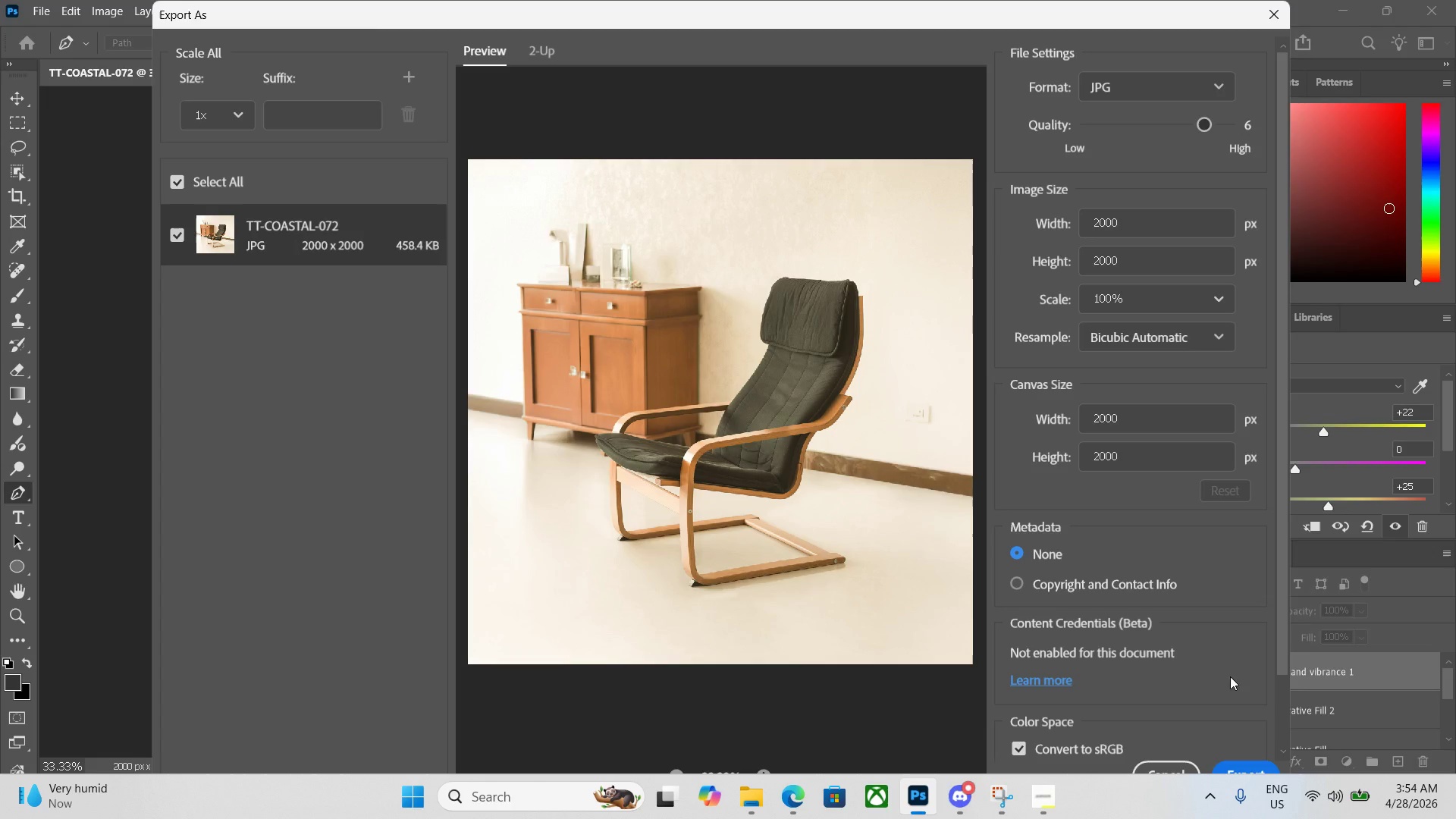 
left_click([1238, 761])
 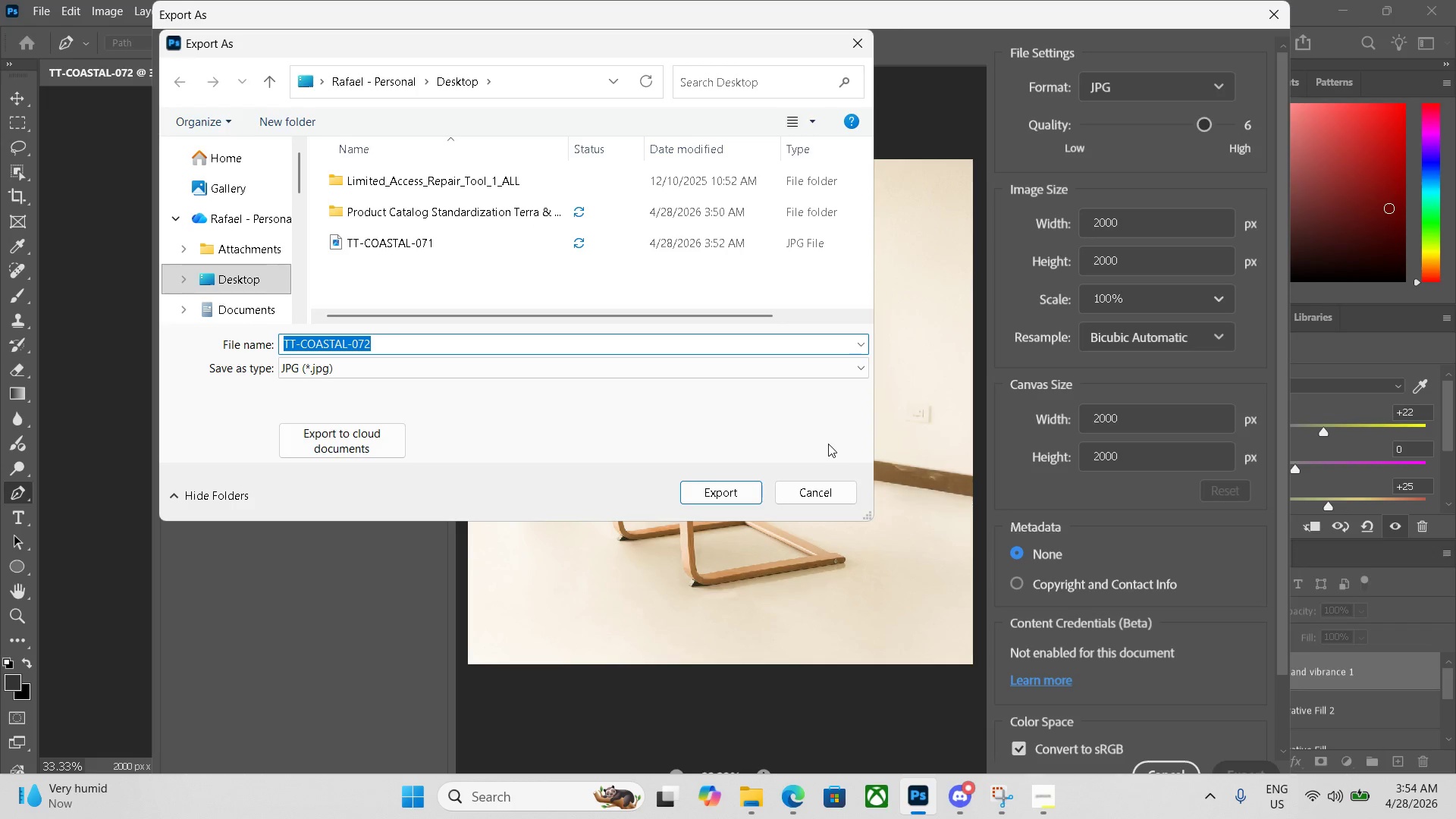 
left_click([734, 497])
 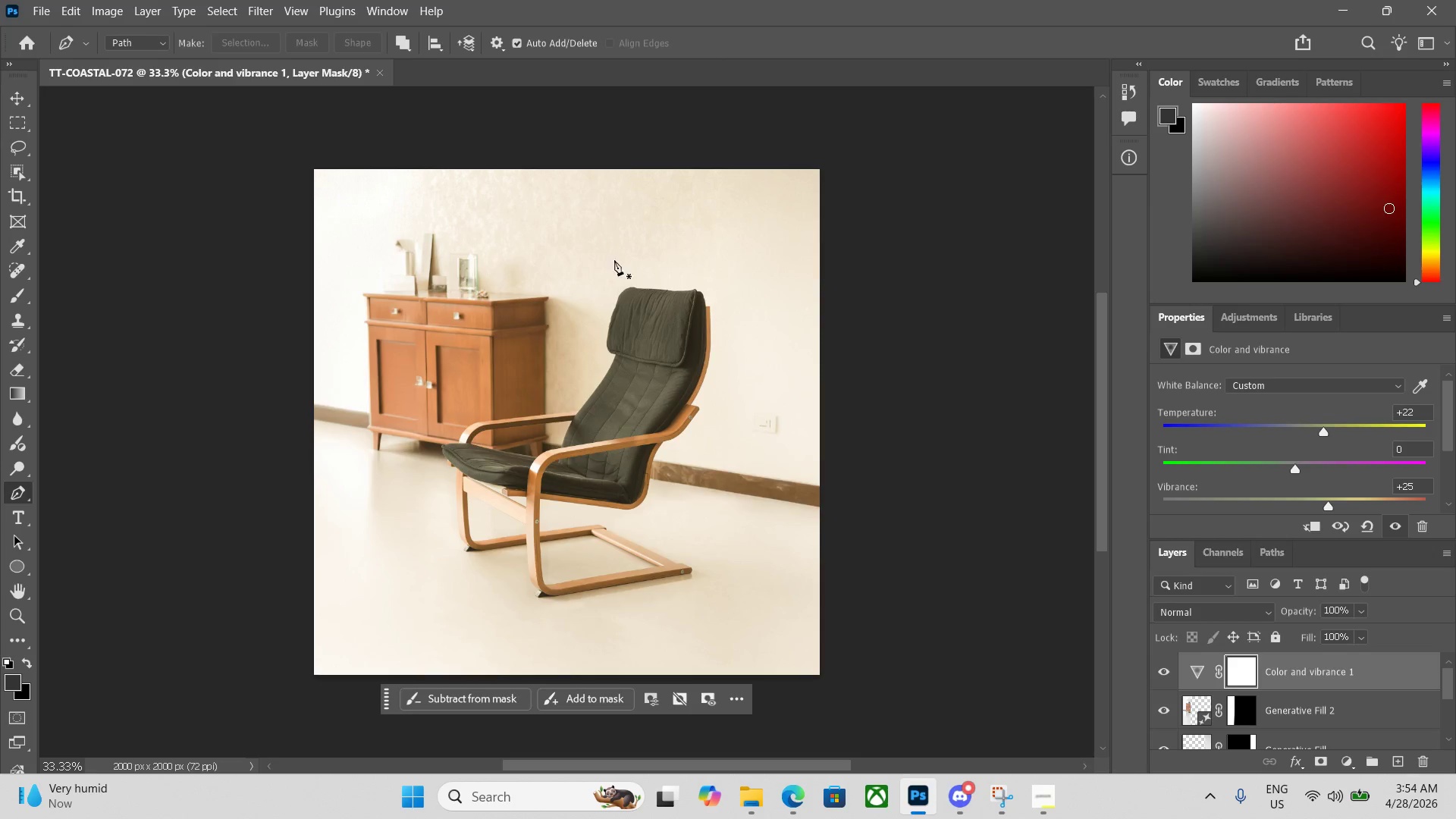 
double_click([387, 74])
 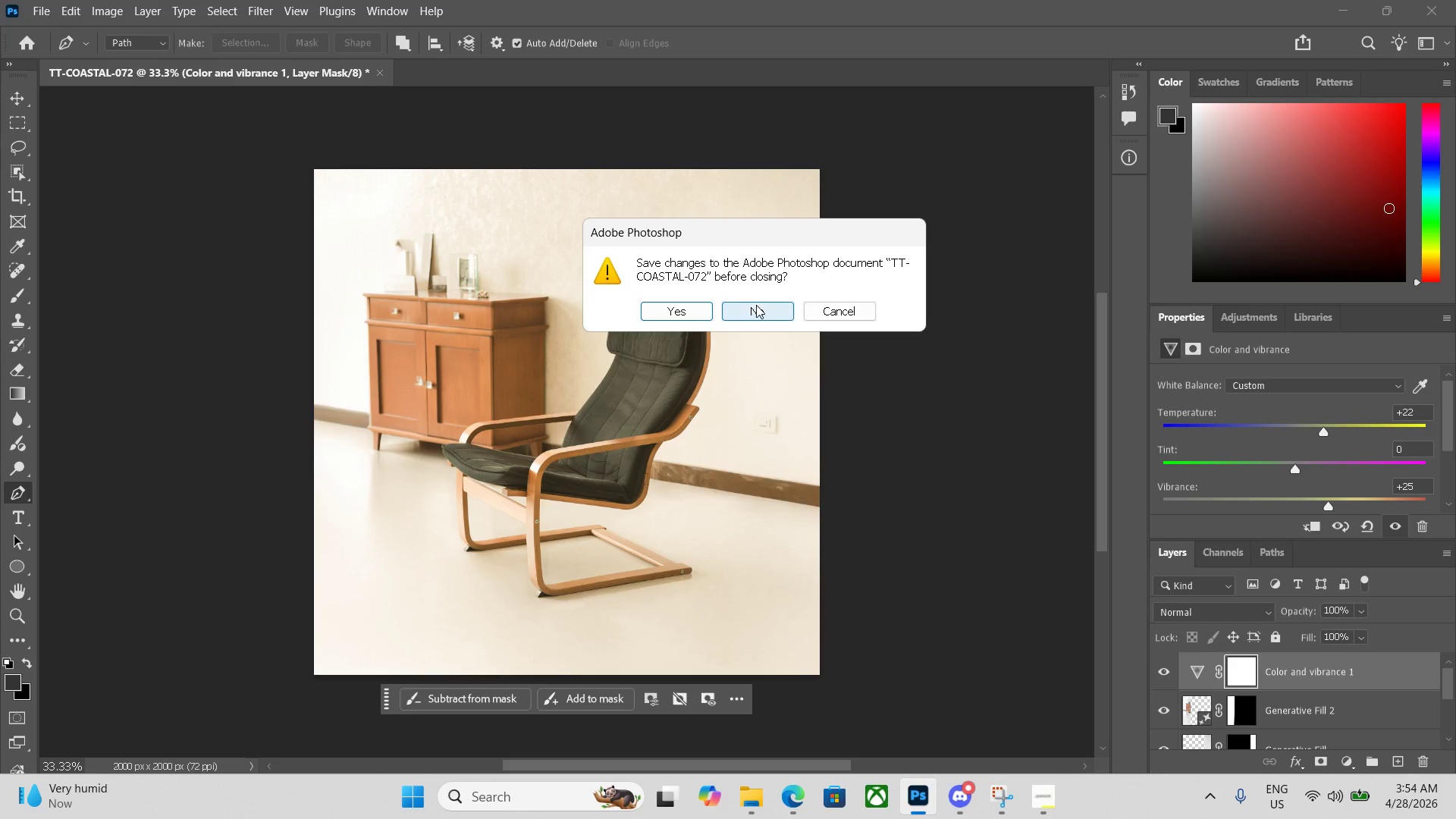 
left_click([757, 309])
 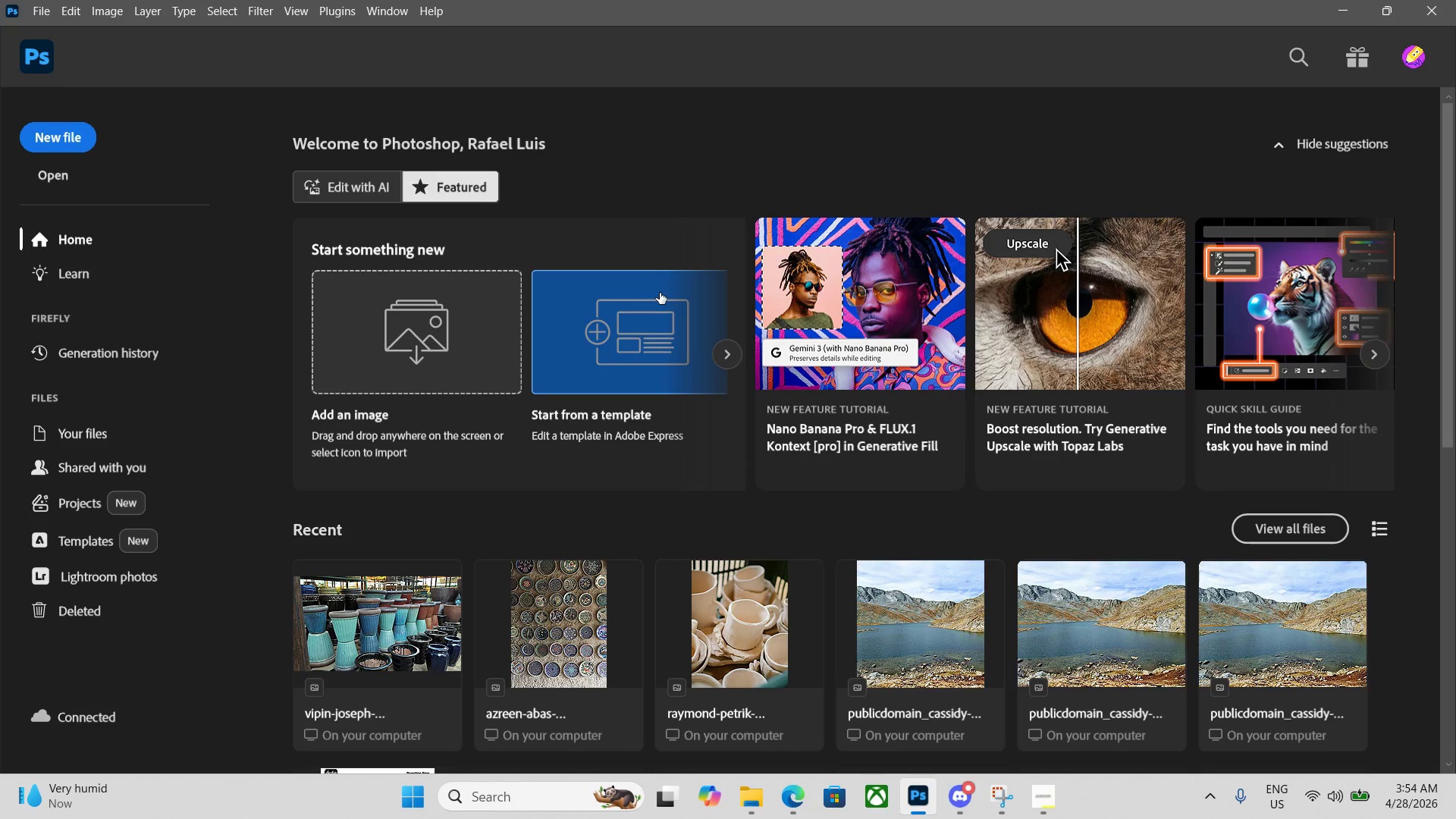 
key(Control+N)
 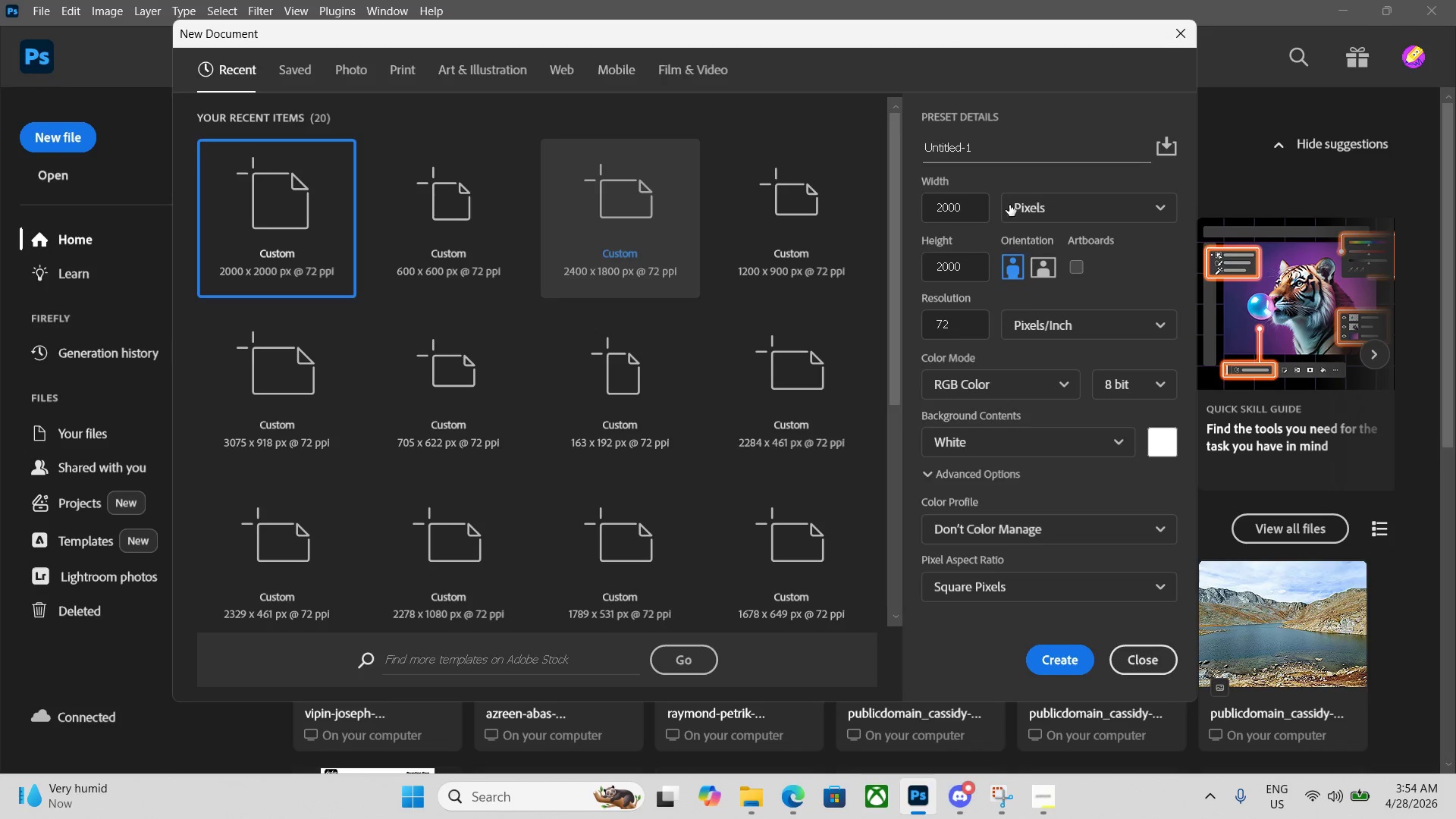 
left_click_drag(start_coordinate=[981, 150], to_coordinate=[899, 143])
 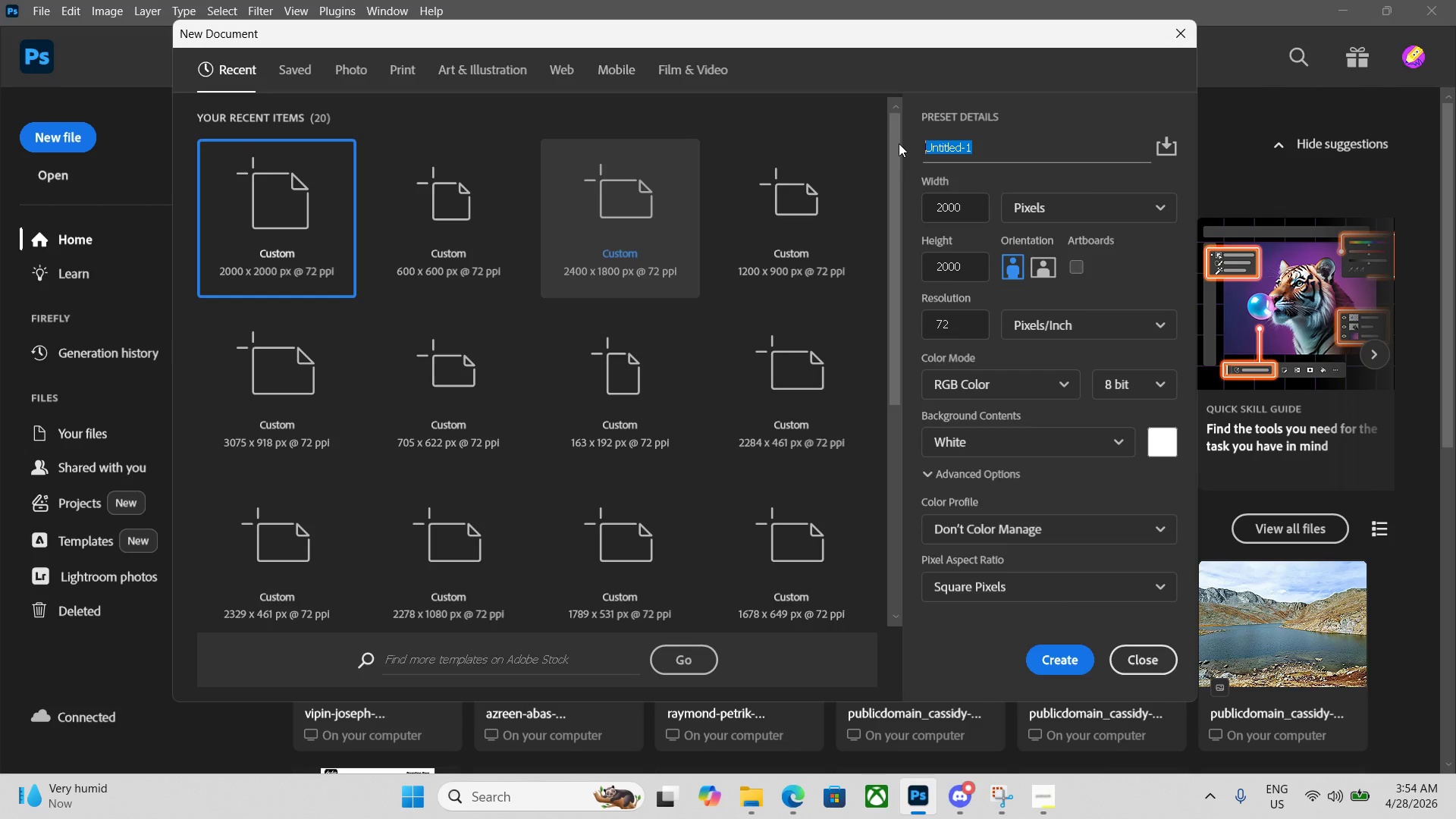 
hold_key(key=Backspace, duration=0.31)
 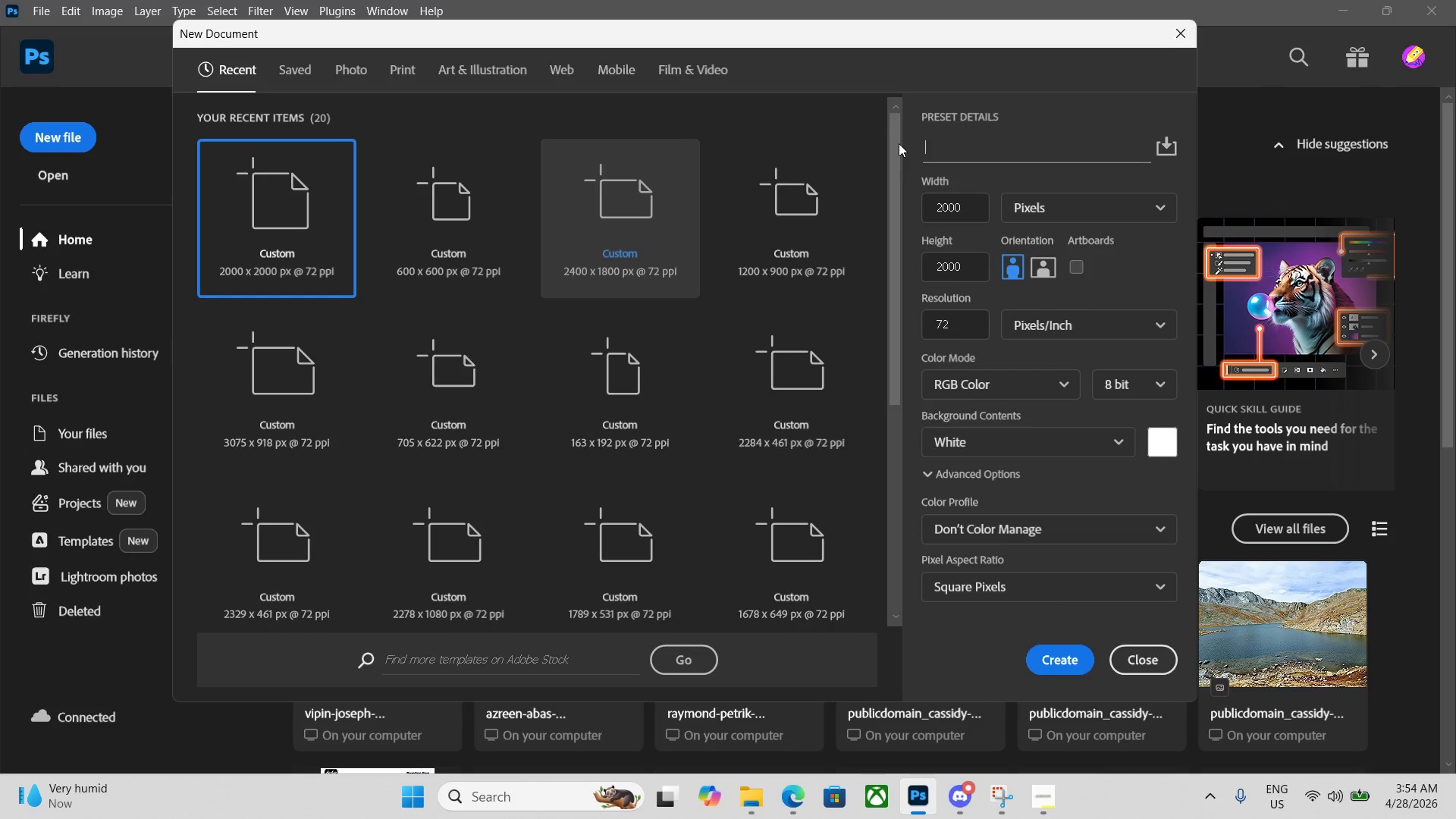 
key(Control+V)
 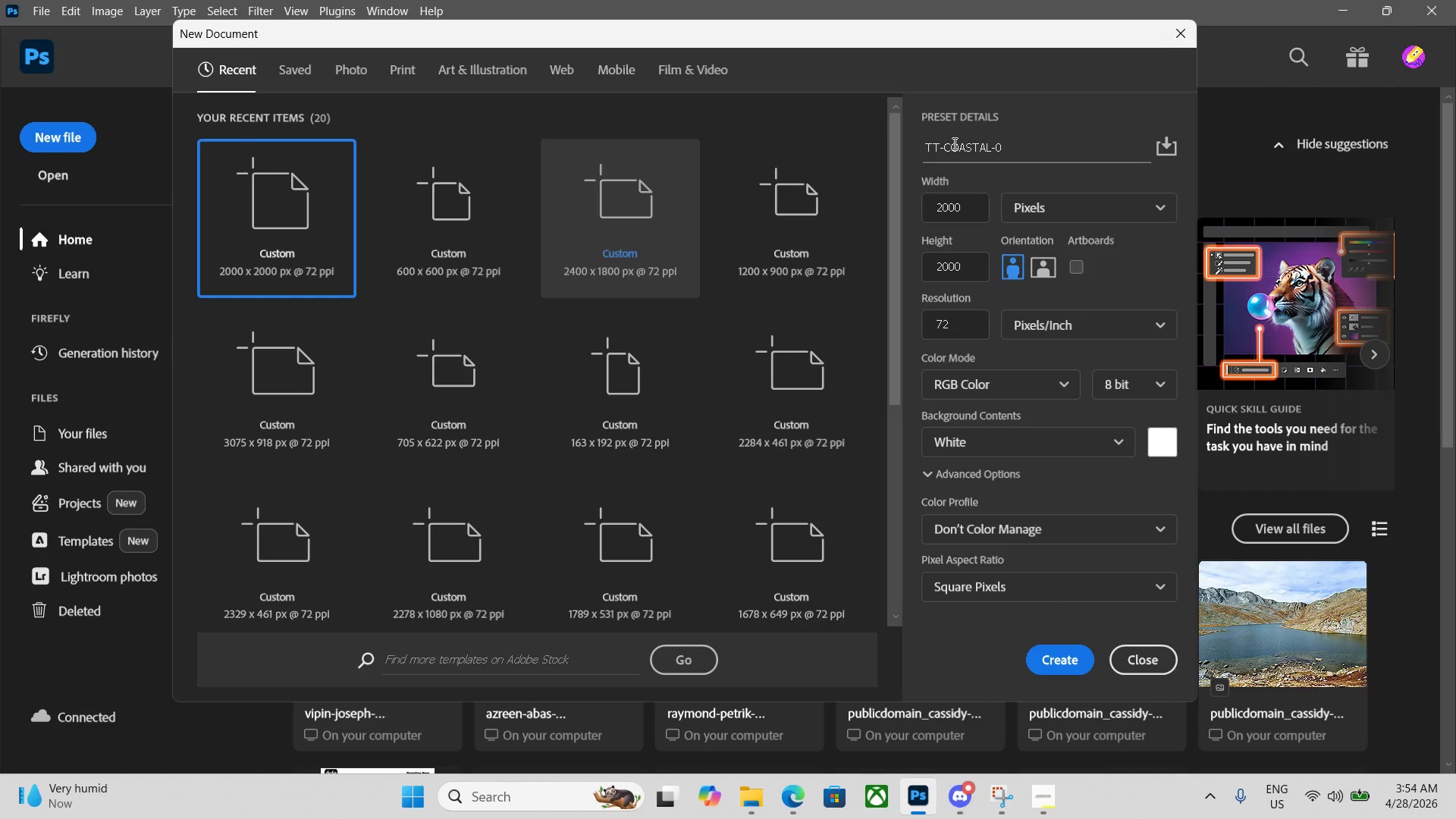 
key(Numpad7)
 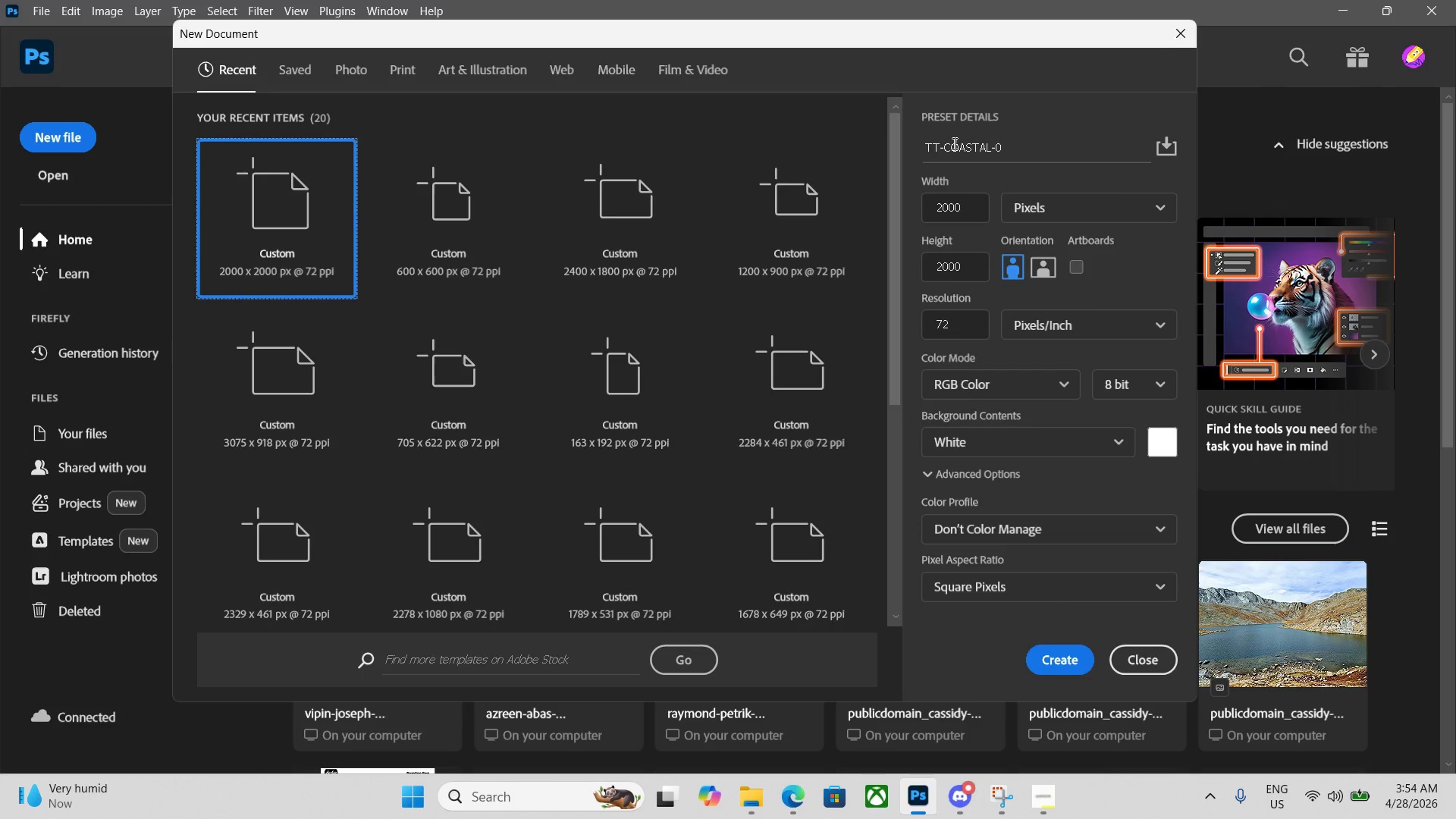 
key(Numpad3)
 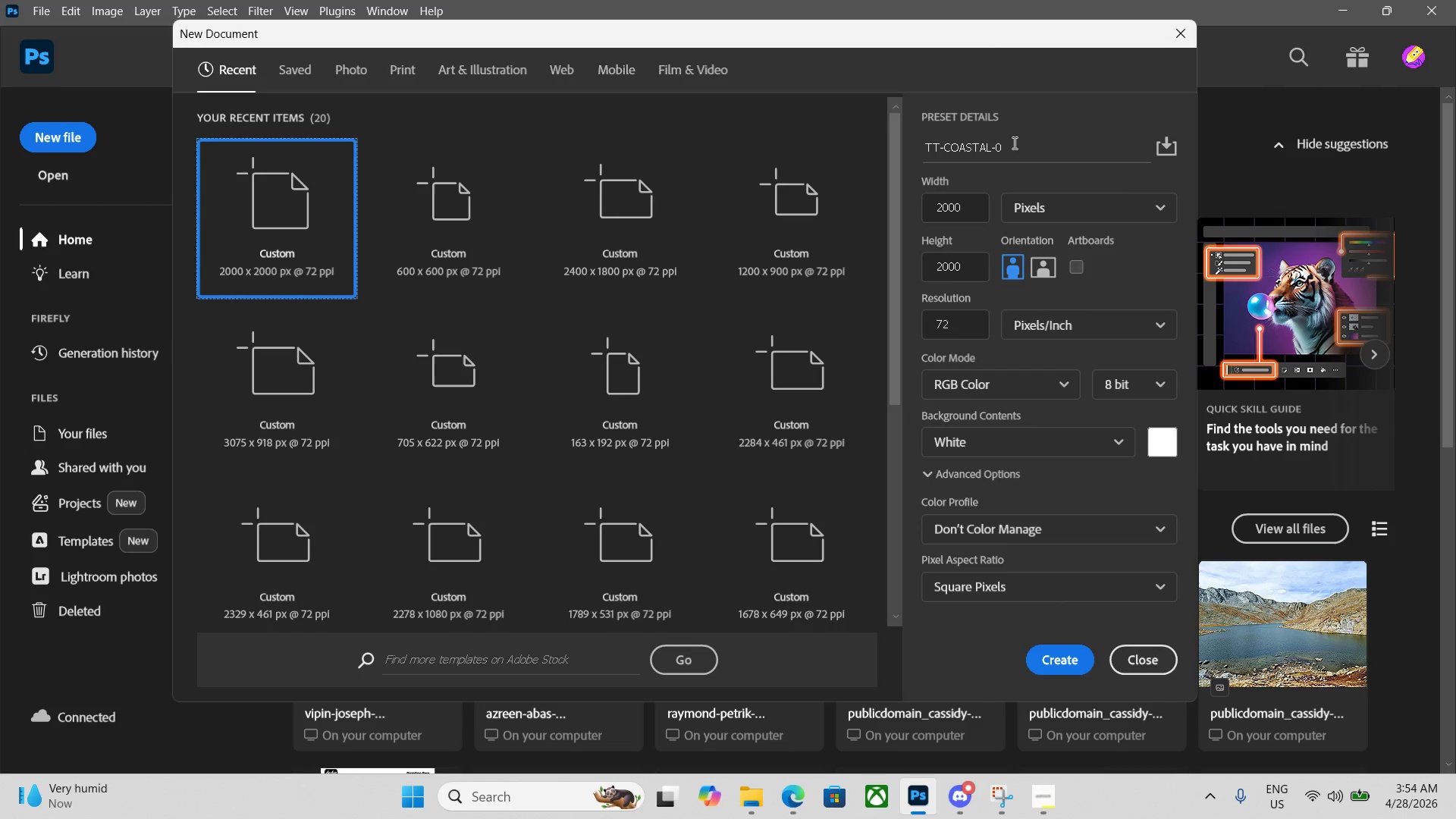 
left_click([1025, 143])
 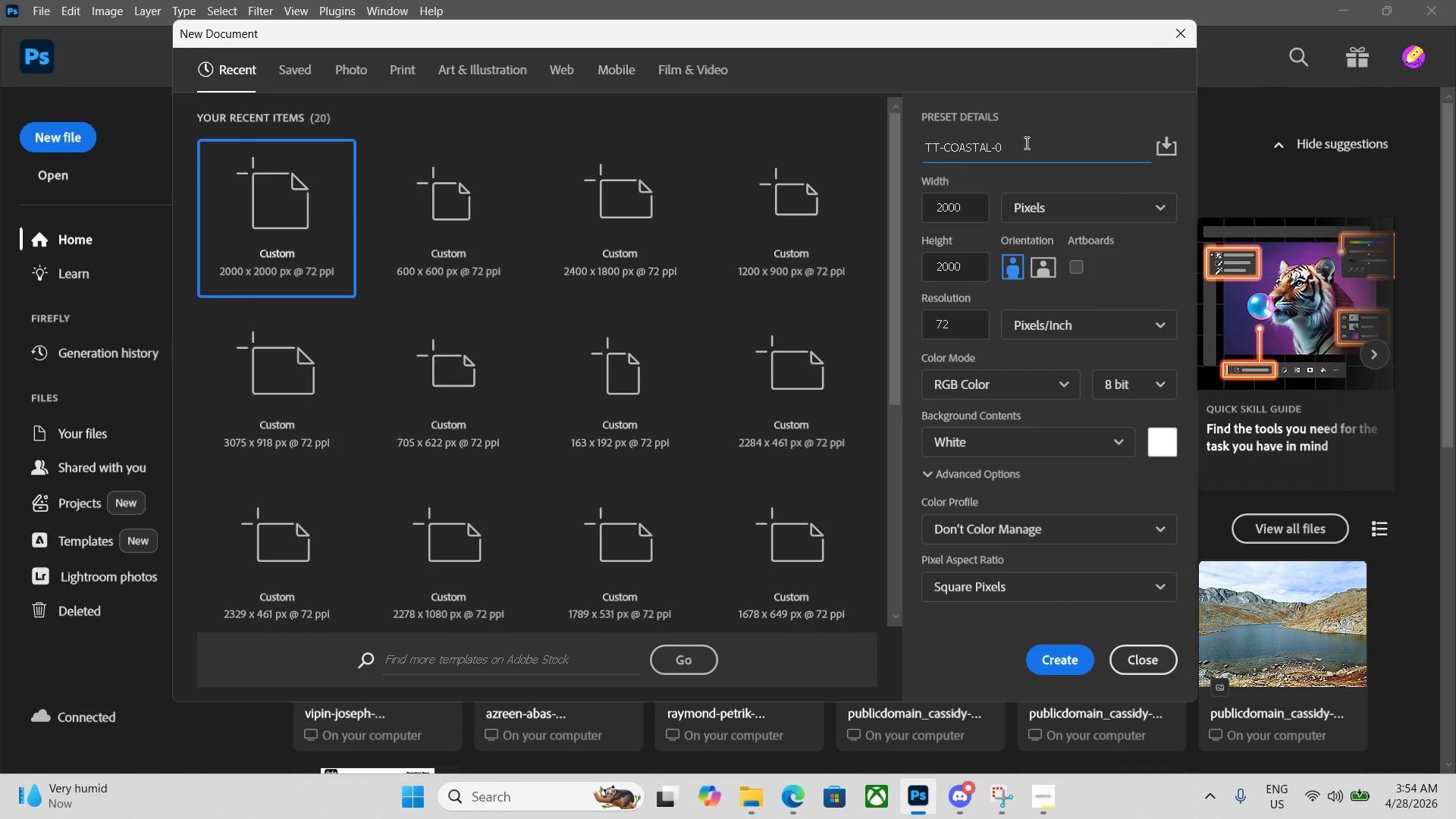 
key(Numpad7)
 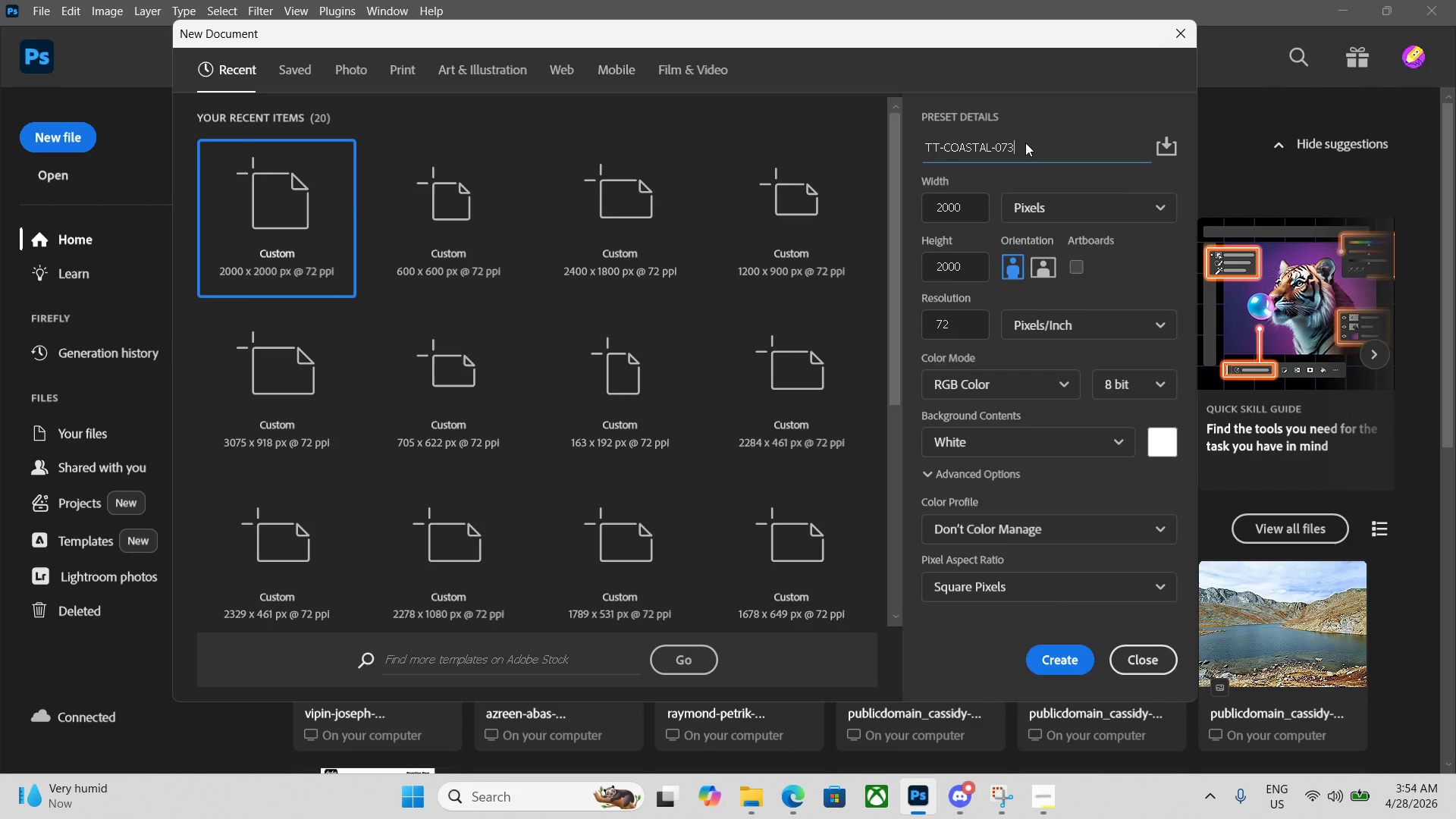 
key(Numpad3)
 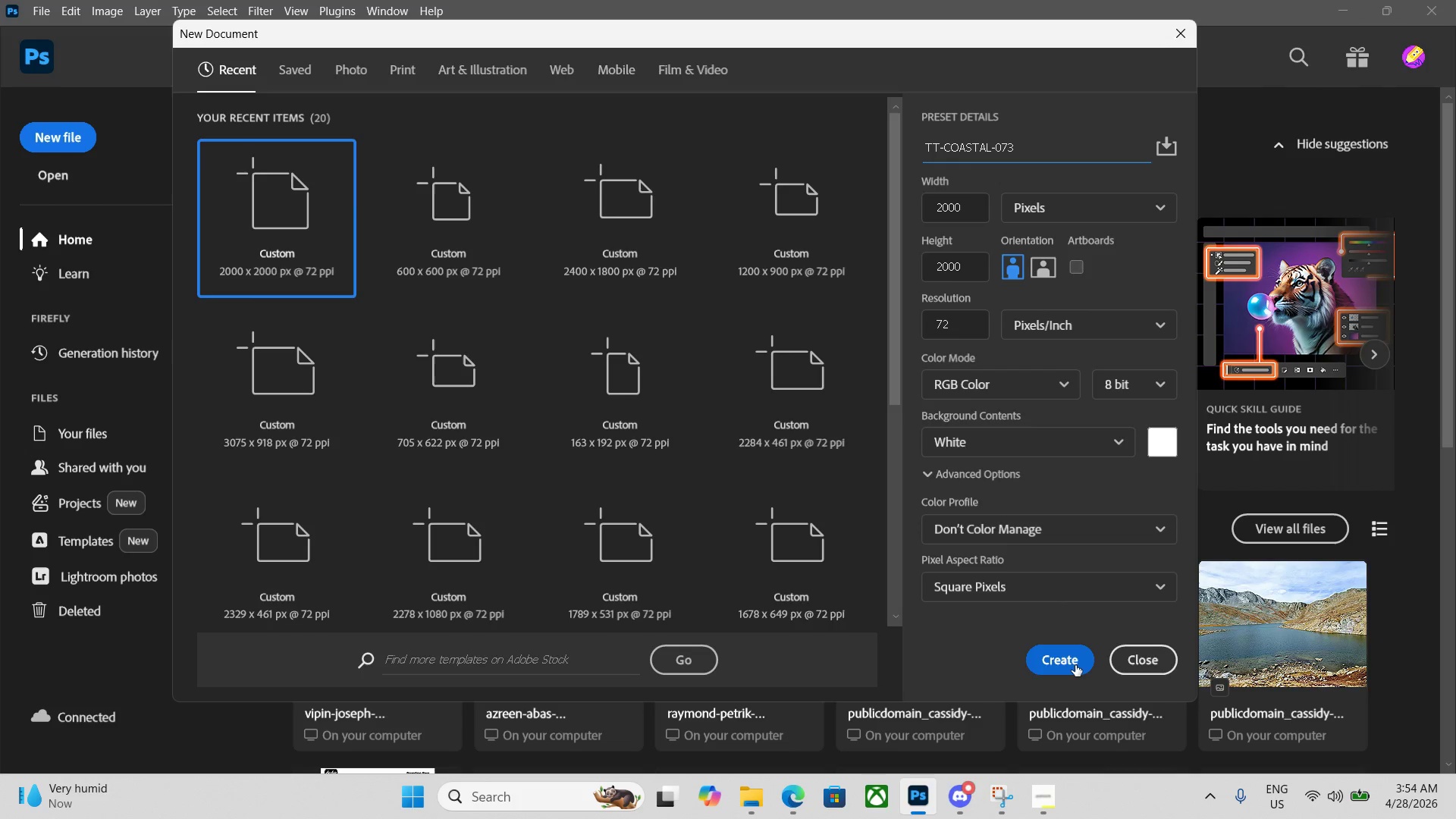 
left_click([1075, 665])
 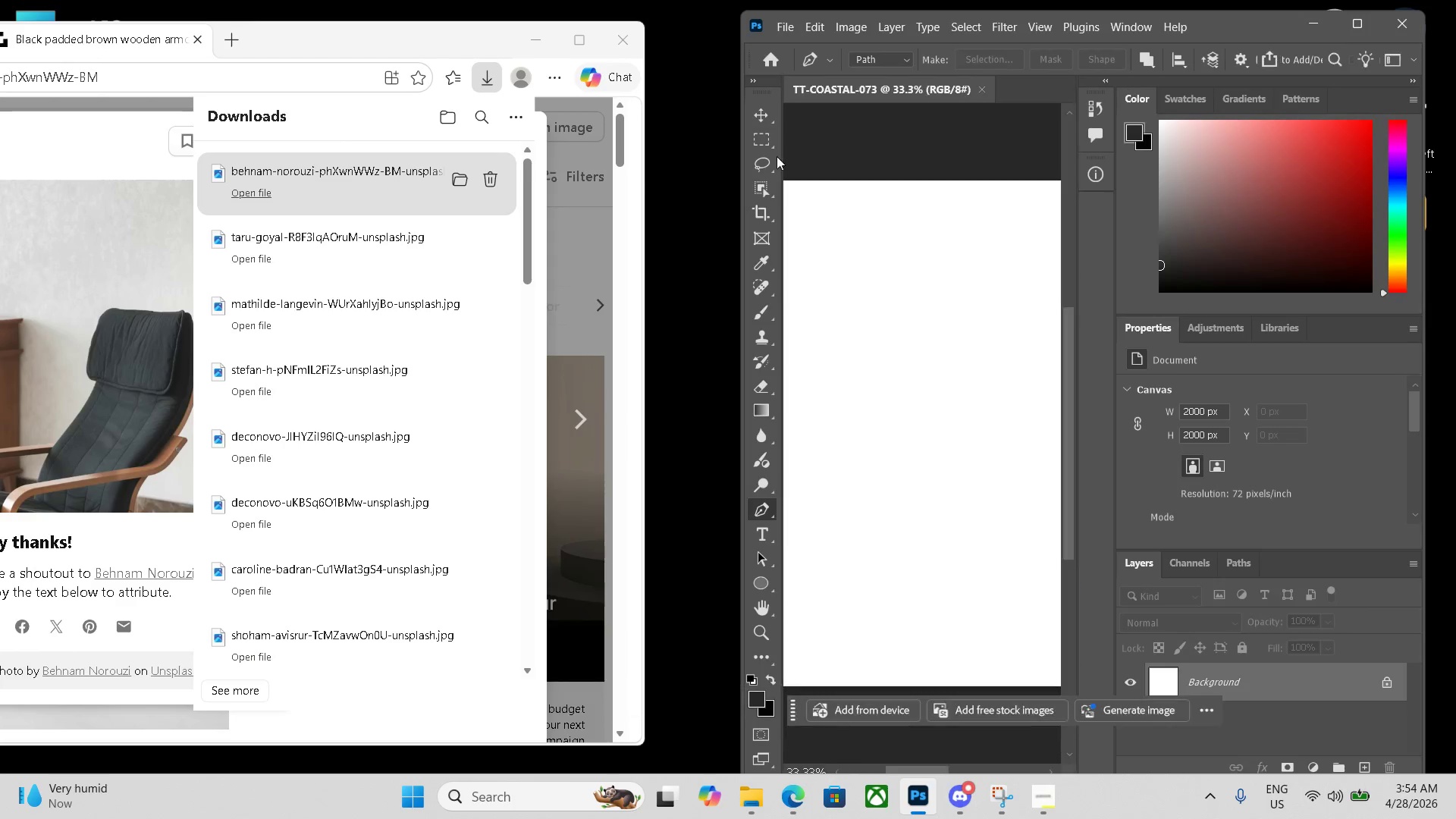 
left_click([575, 407])
 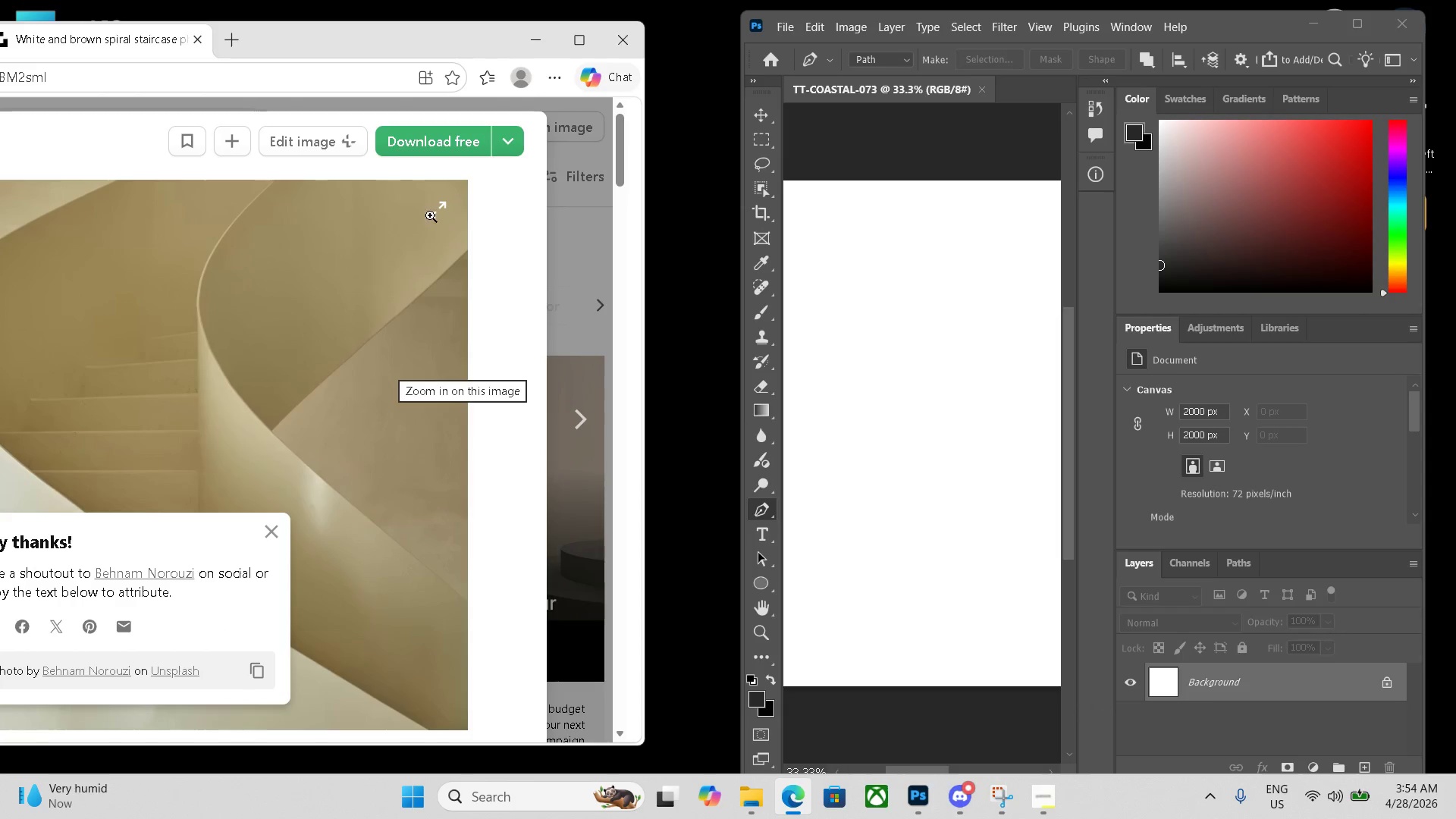 
left_click([586, 422])
 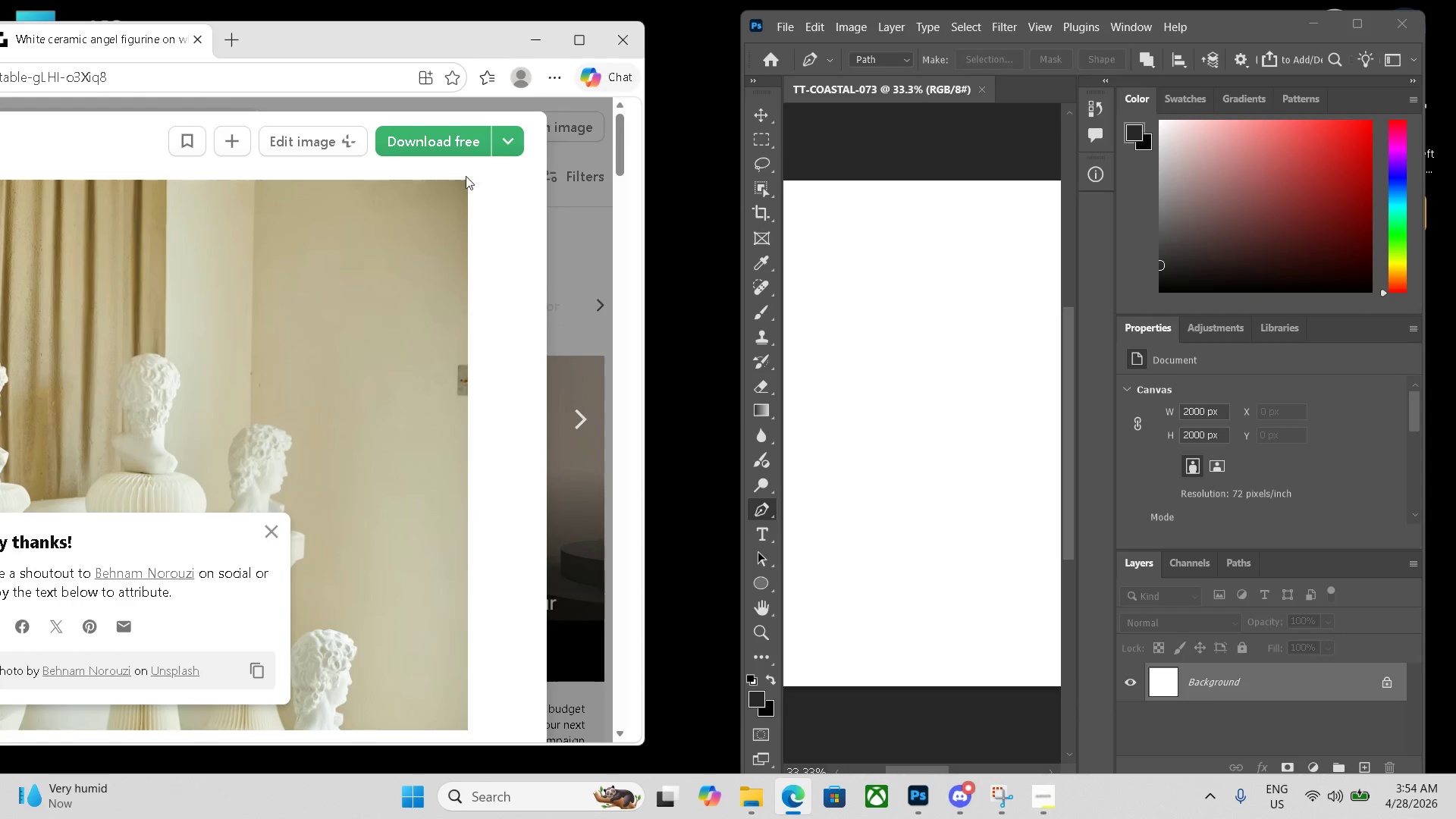 
left_click([441, 140])
 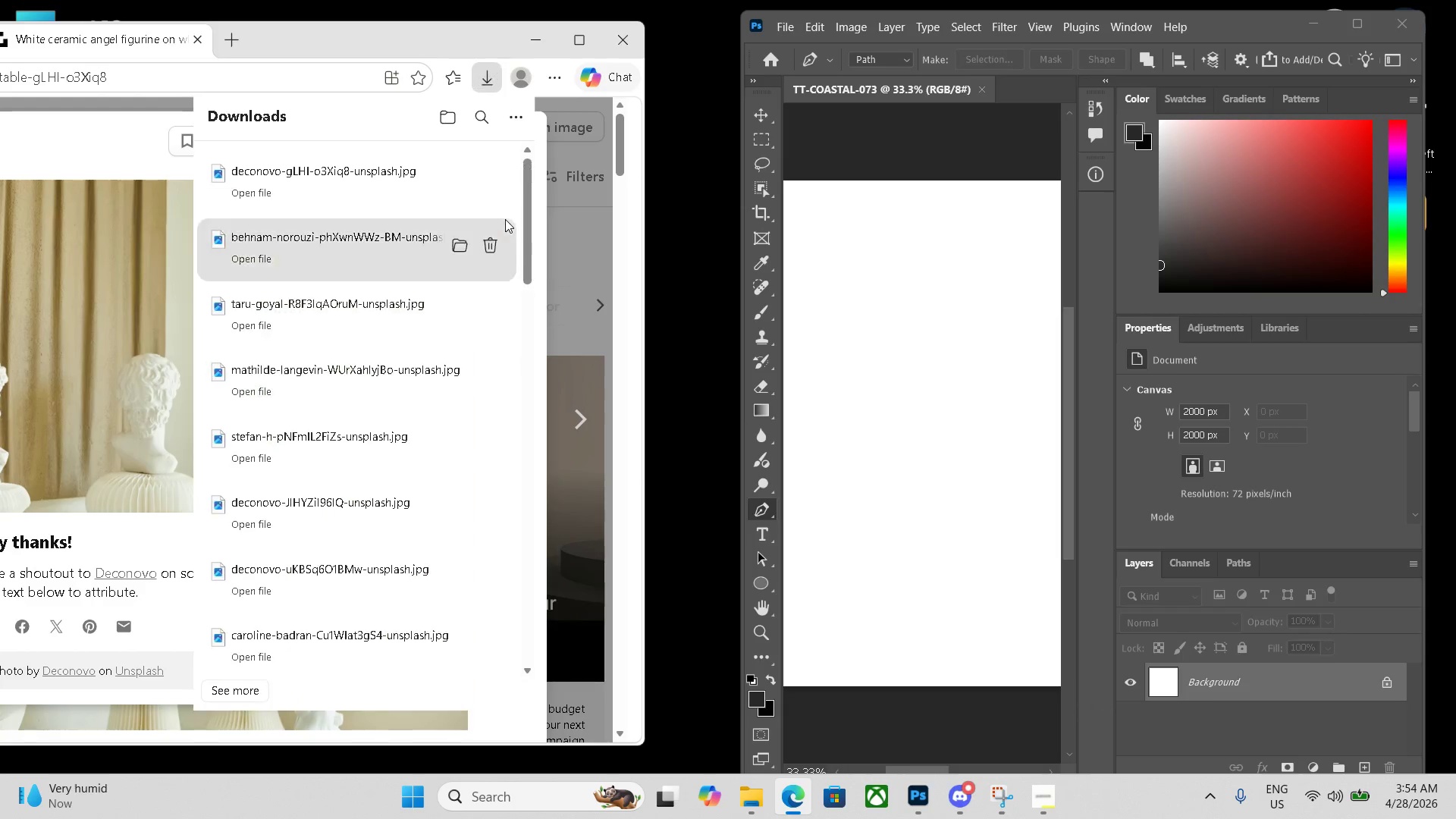 
left_click_drag(start_coordinate=[365, 174], to_coordinate=[930, 363])
 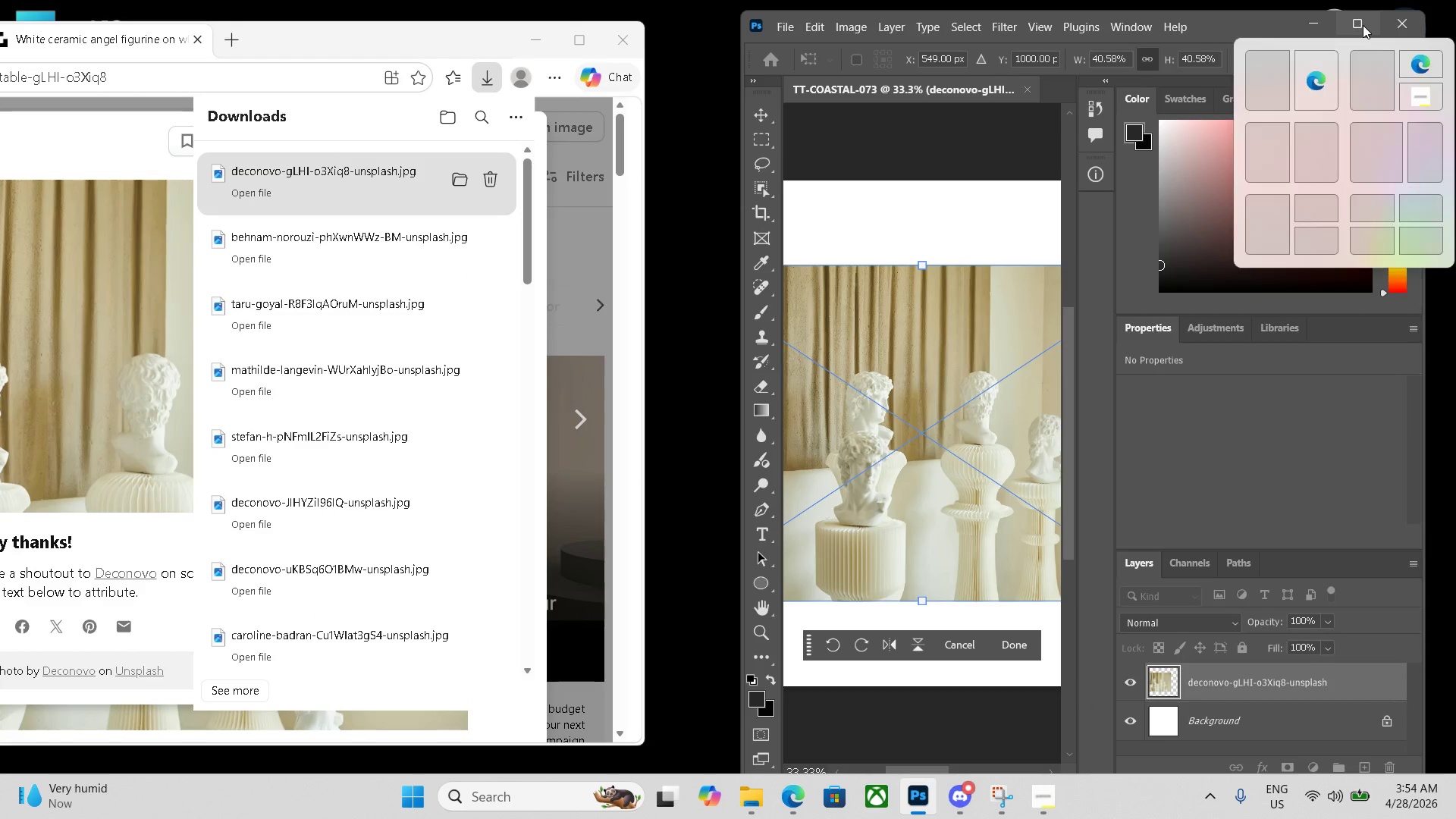 
left_click([1363, 25])
 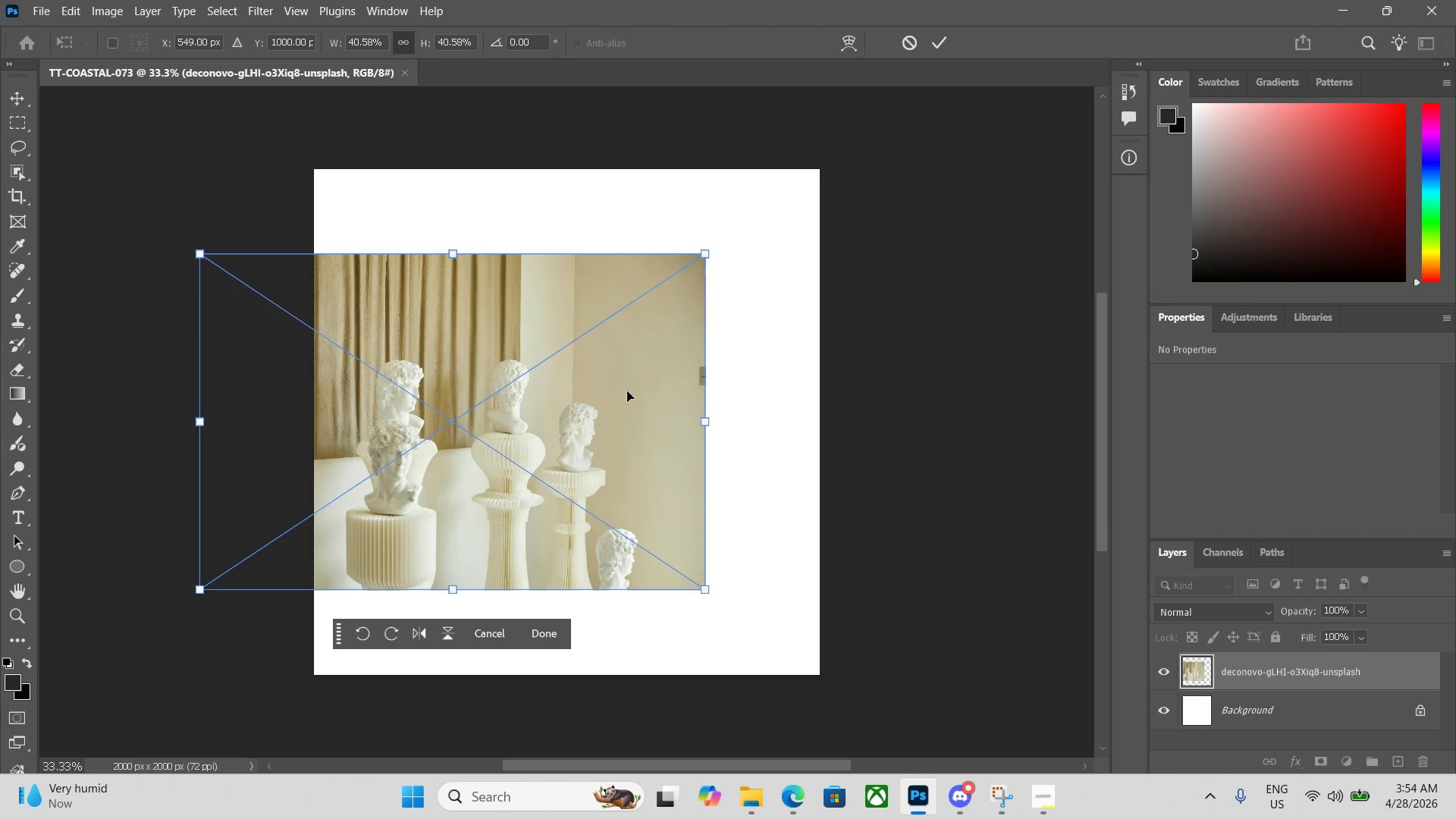 
left_click_drag(start_coordinate=[566, 413], to_coordinate=[674, 413])
 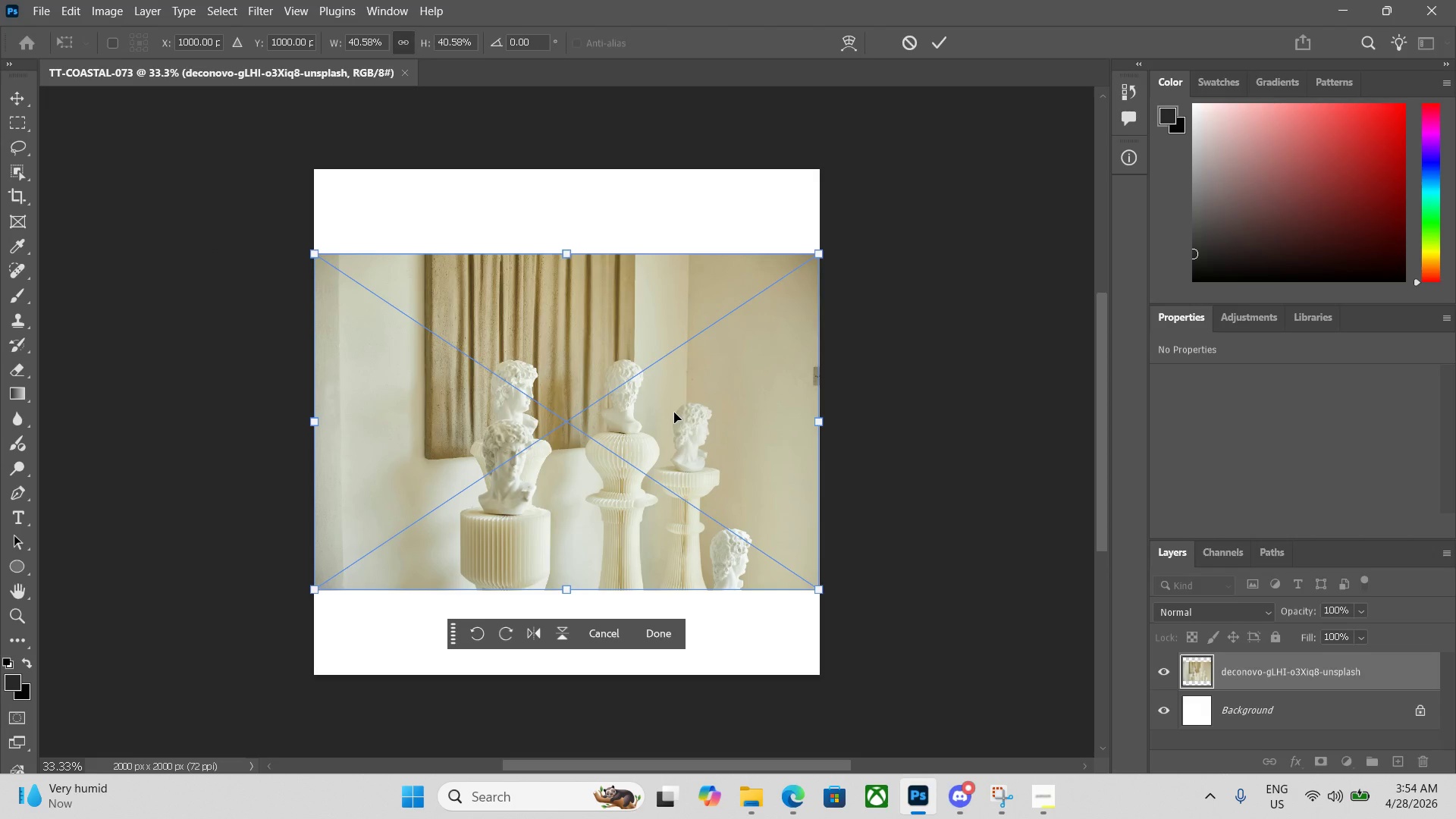 
key(Control+Enter)
 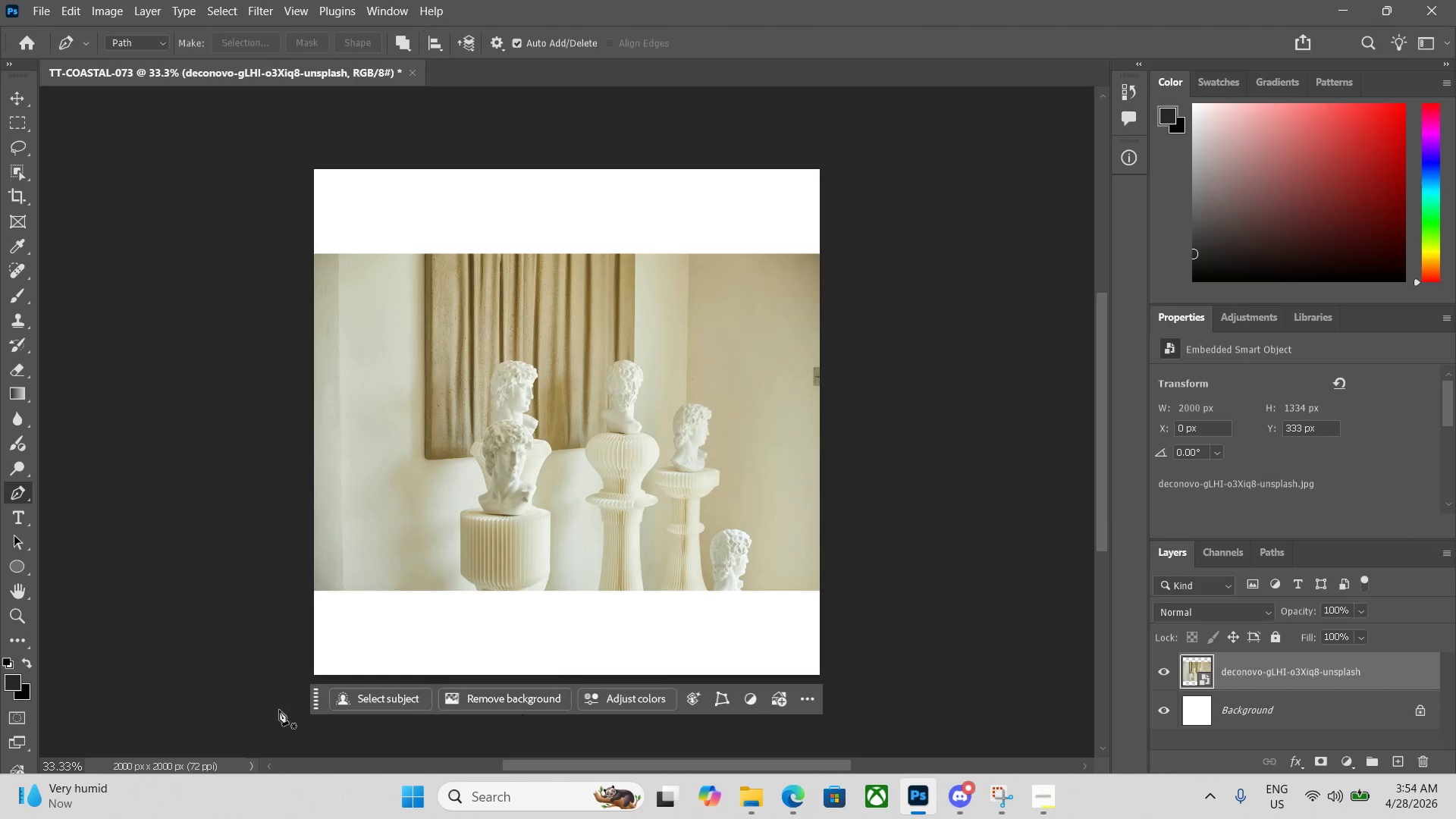 
left_click_drag(start_coordinate=[315, 698], to_coordinate=[306, 730])
 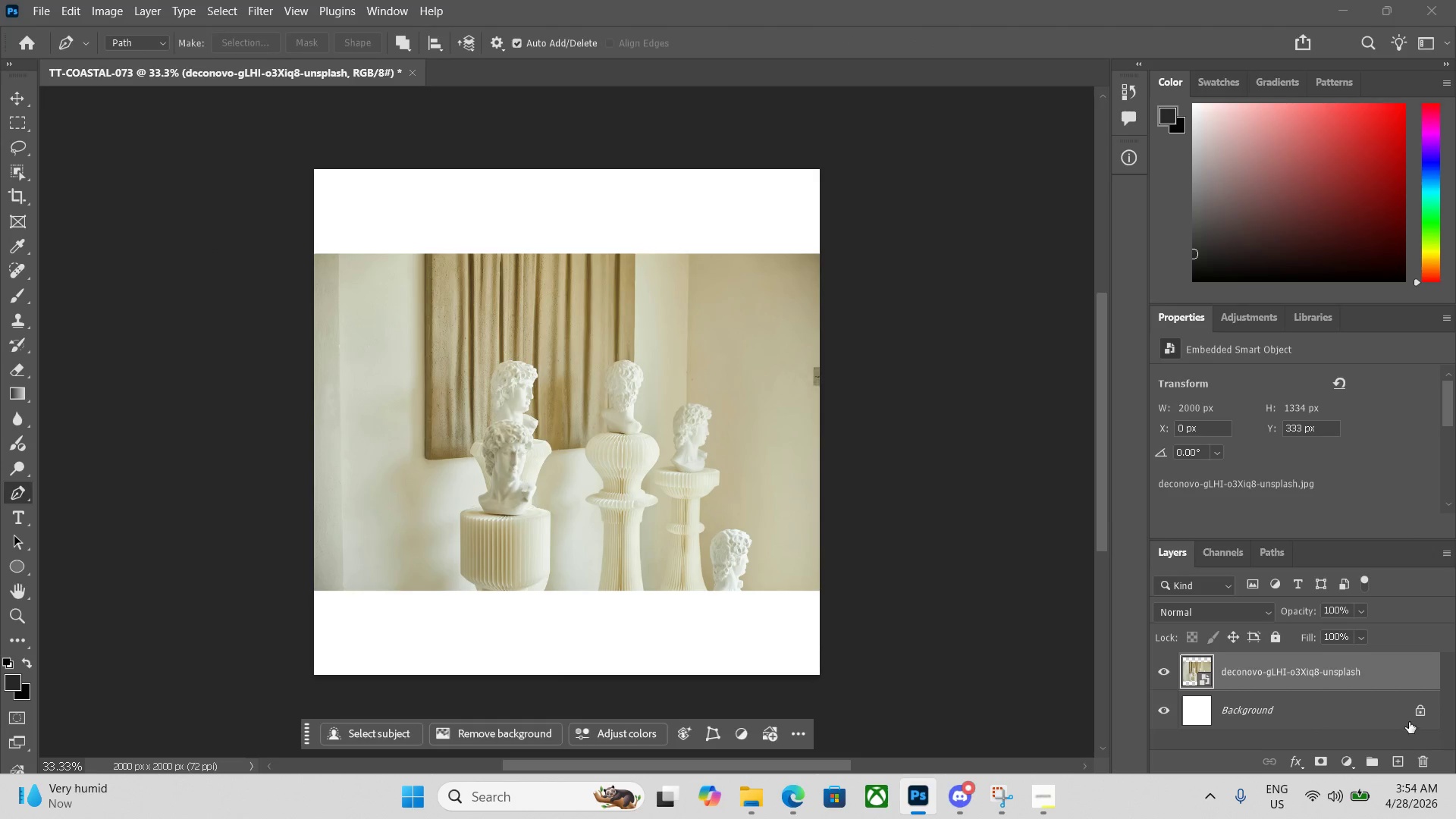 
left_click([1420, 719])
 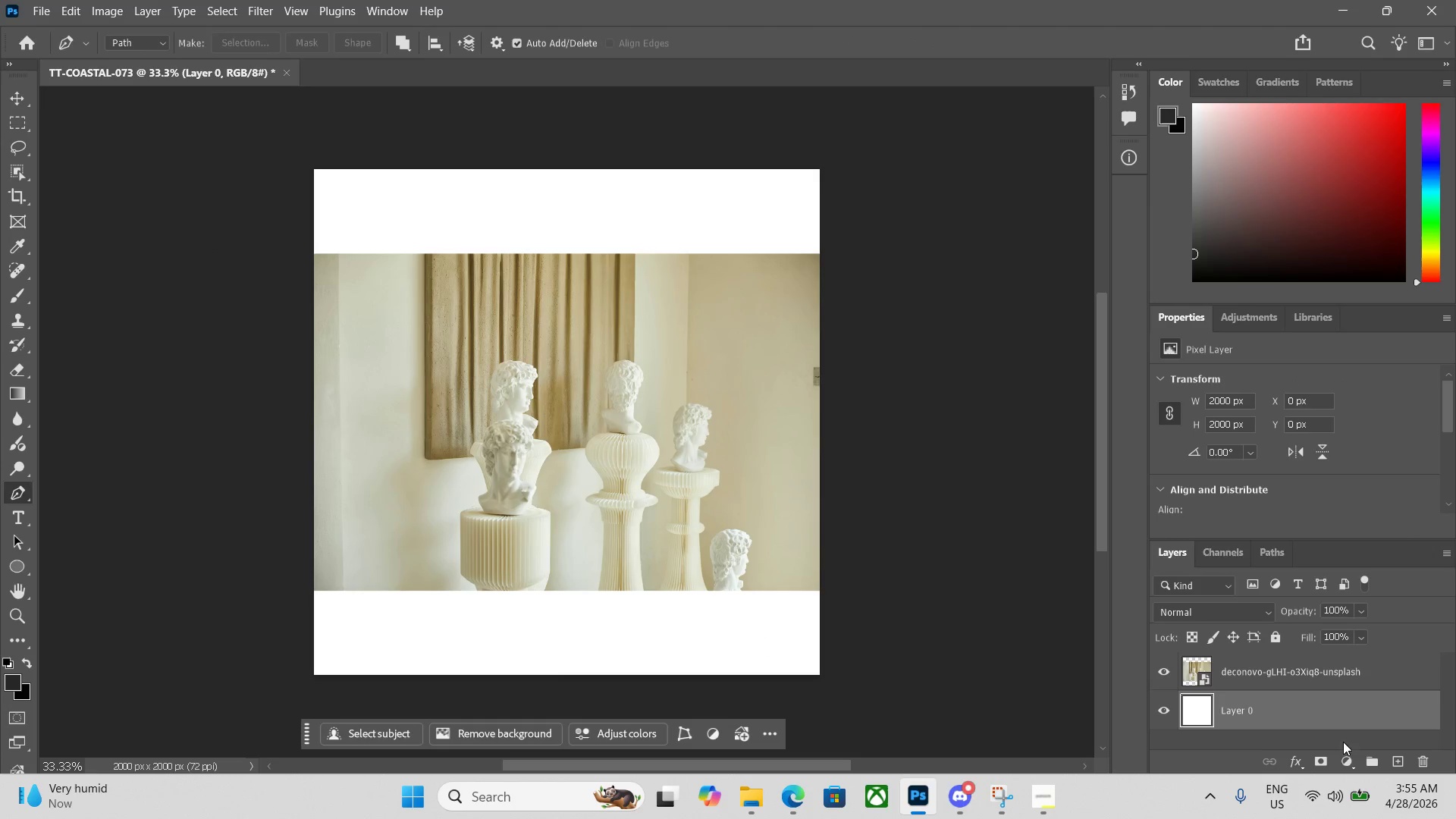 
left_click([1167, 708])
 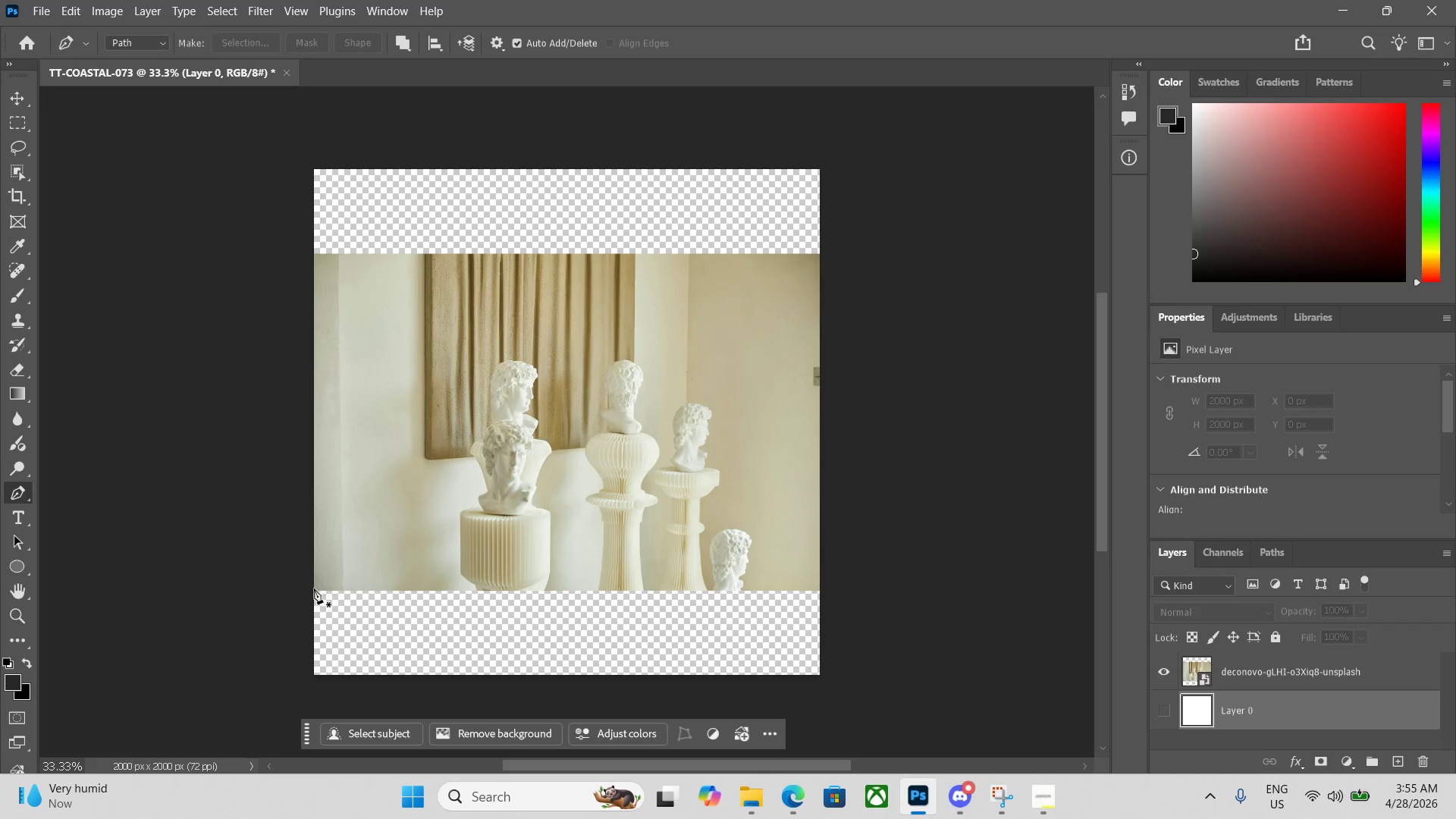 
left_click([311, 585])
 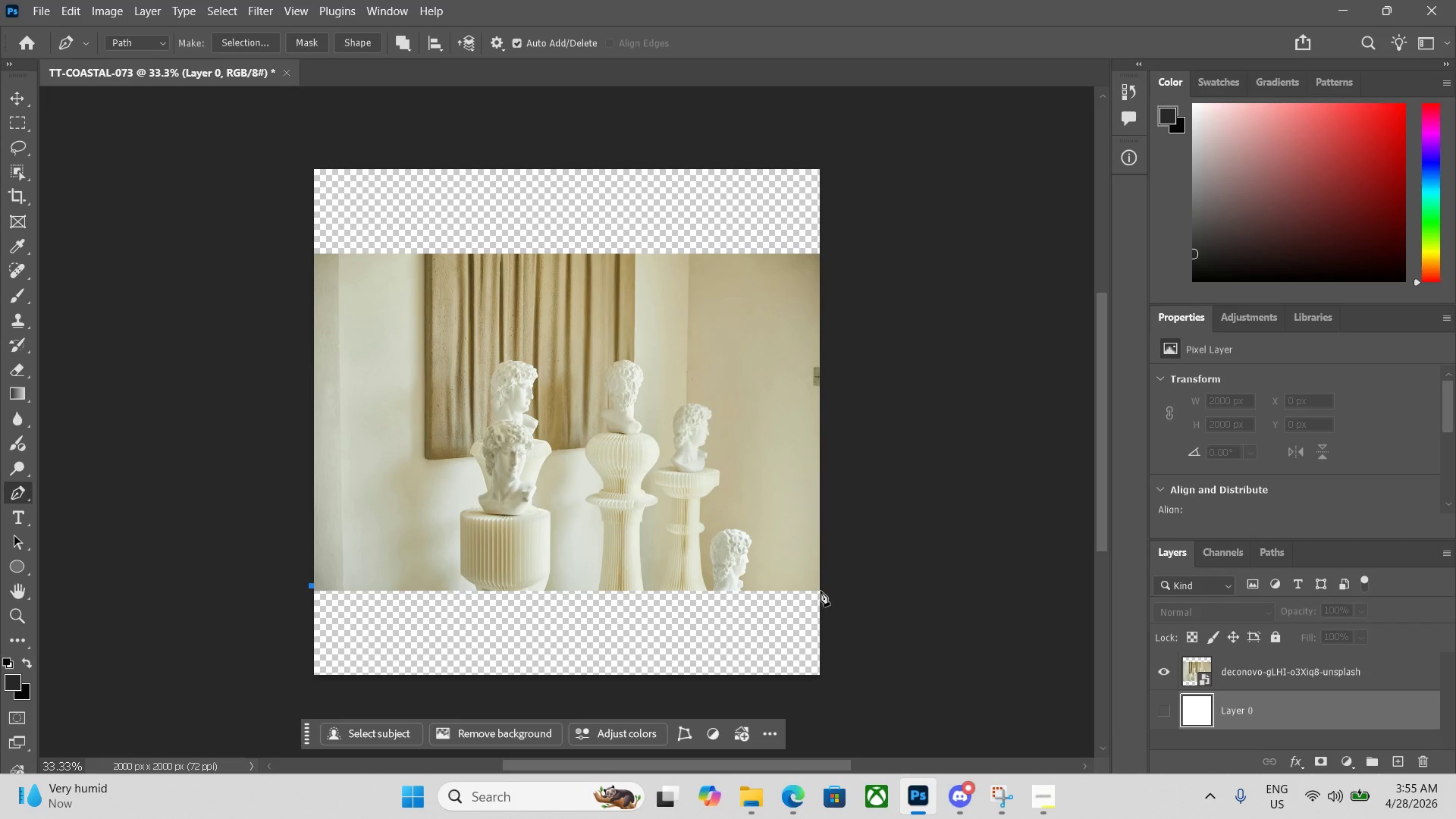 
left_click([823, 588])
 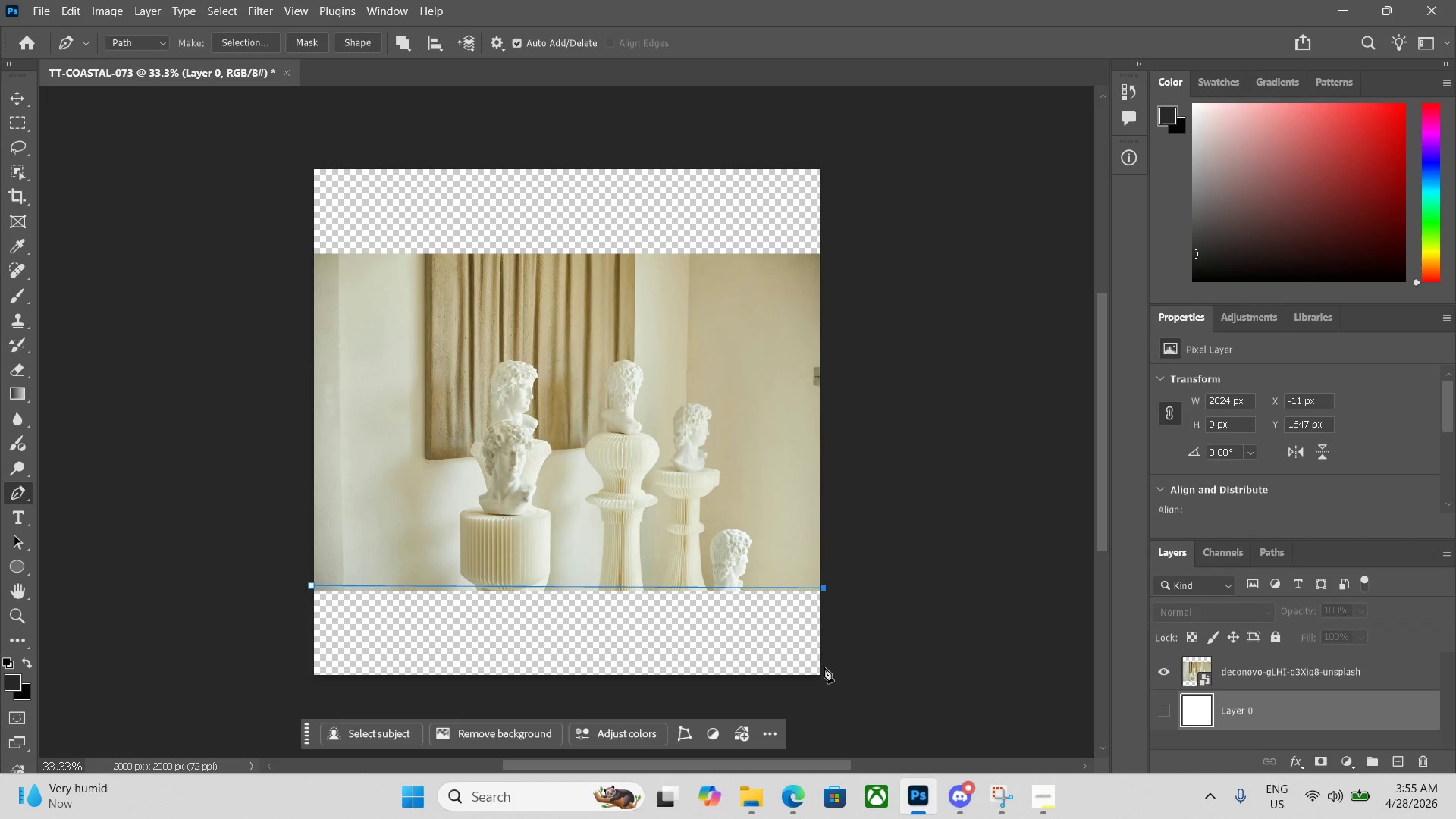 
left_click([824, 676])
 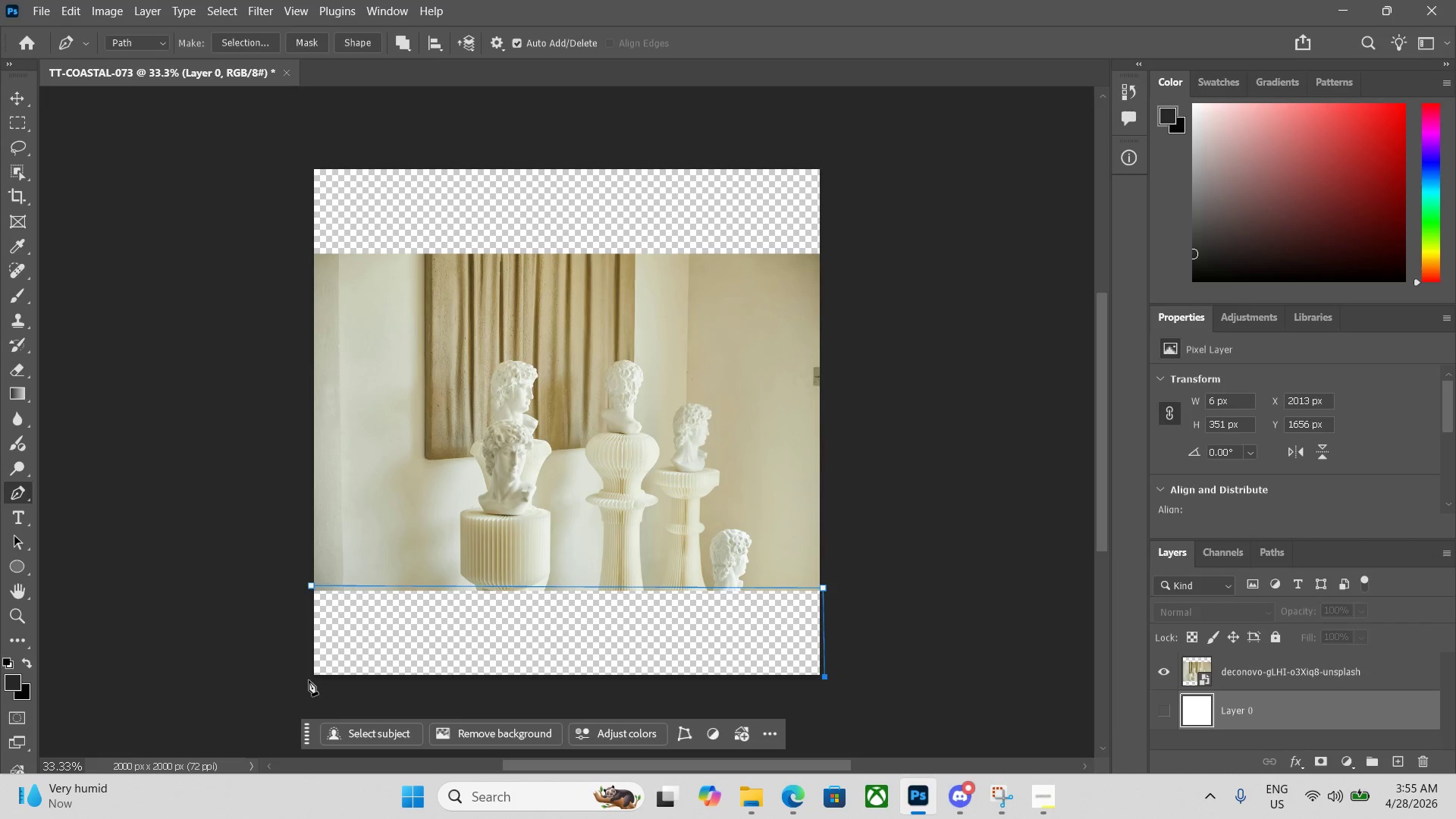 
left_click([309, 679])
 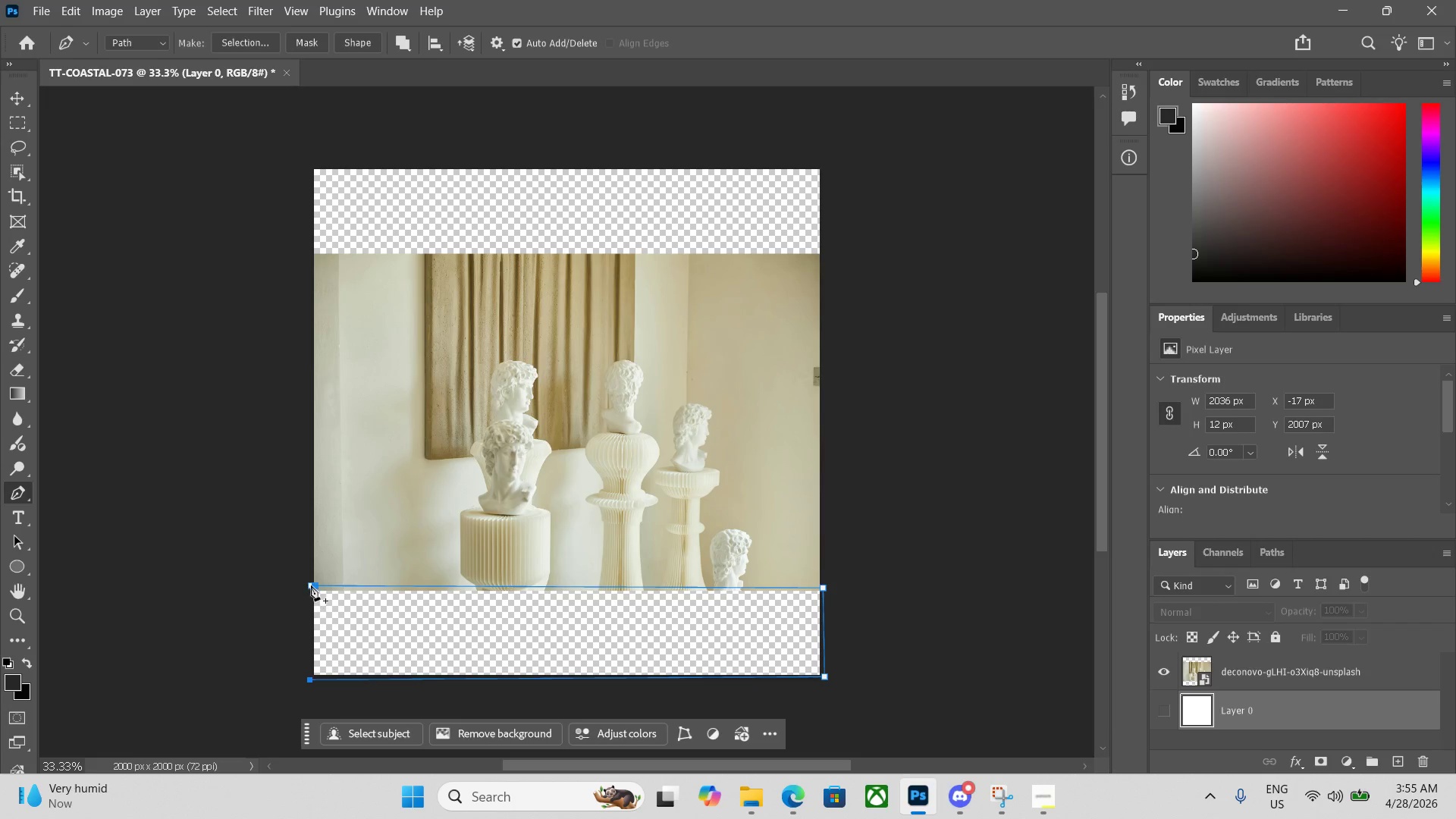 
left_click([309, 585])
 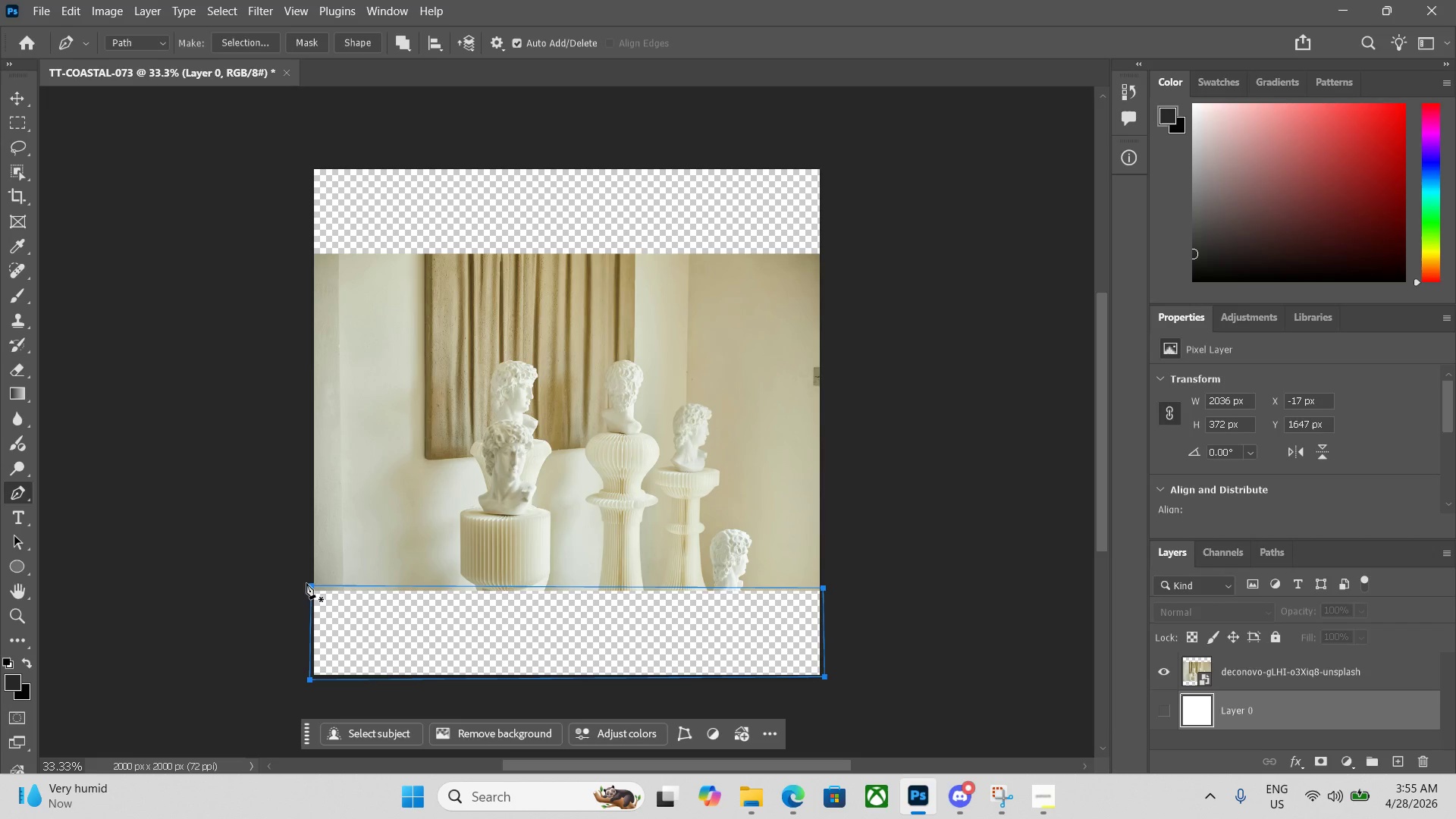 
key(Control+ControlLeft)
 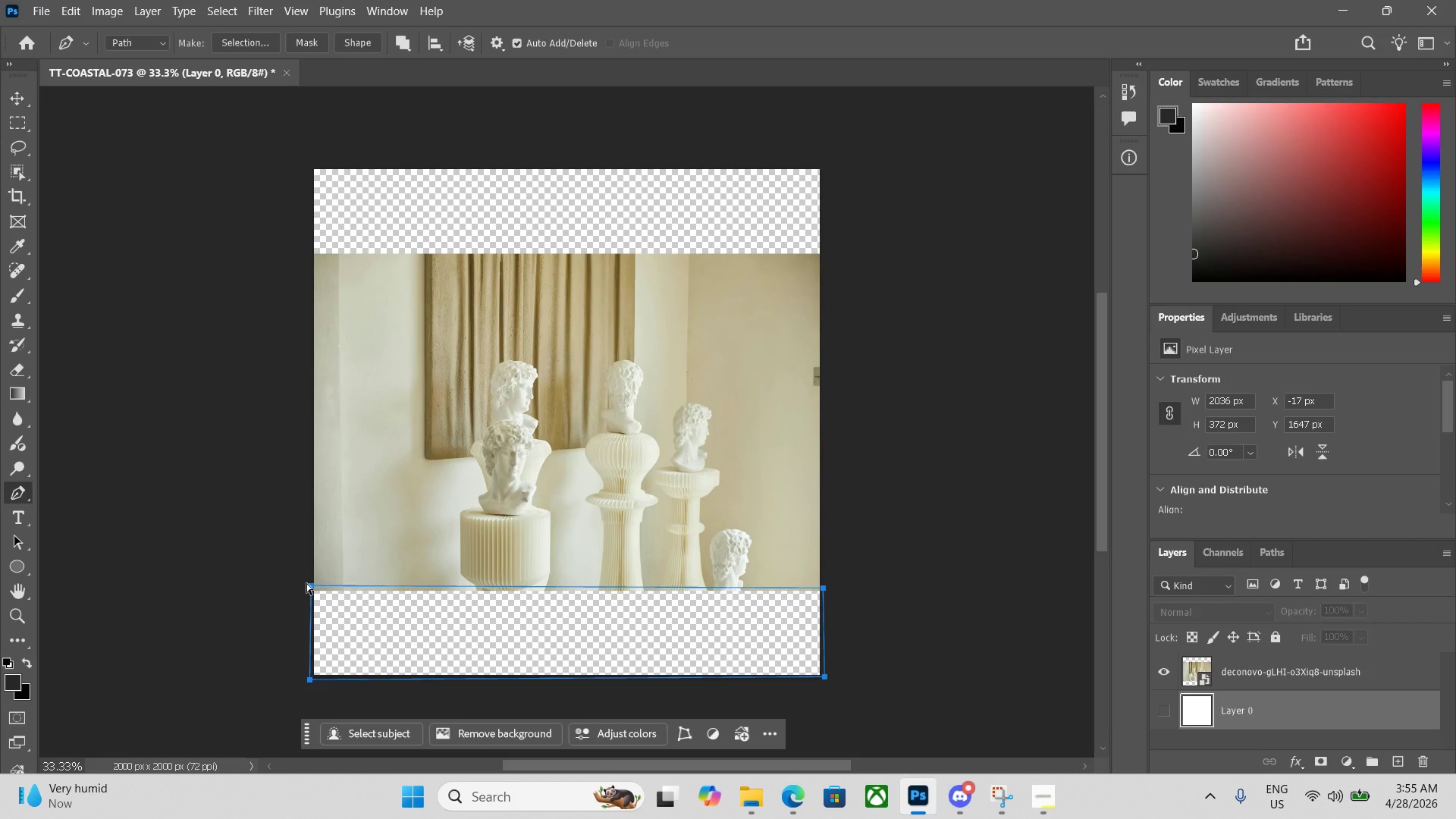 
key(Control+Enter)
 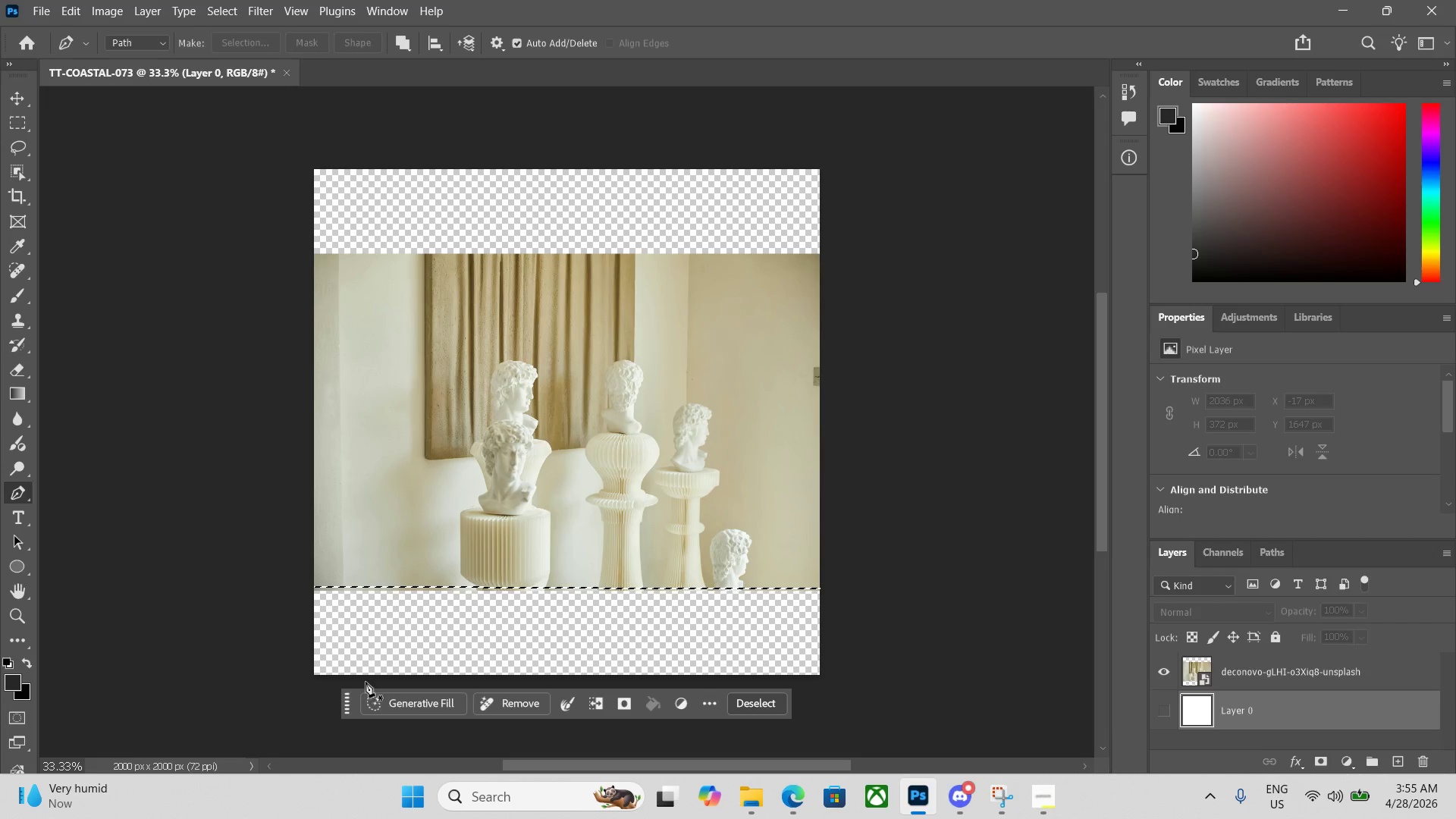 
left_click([382, 695])
 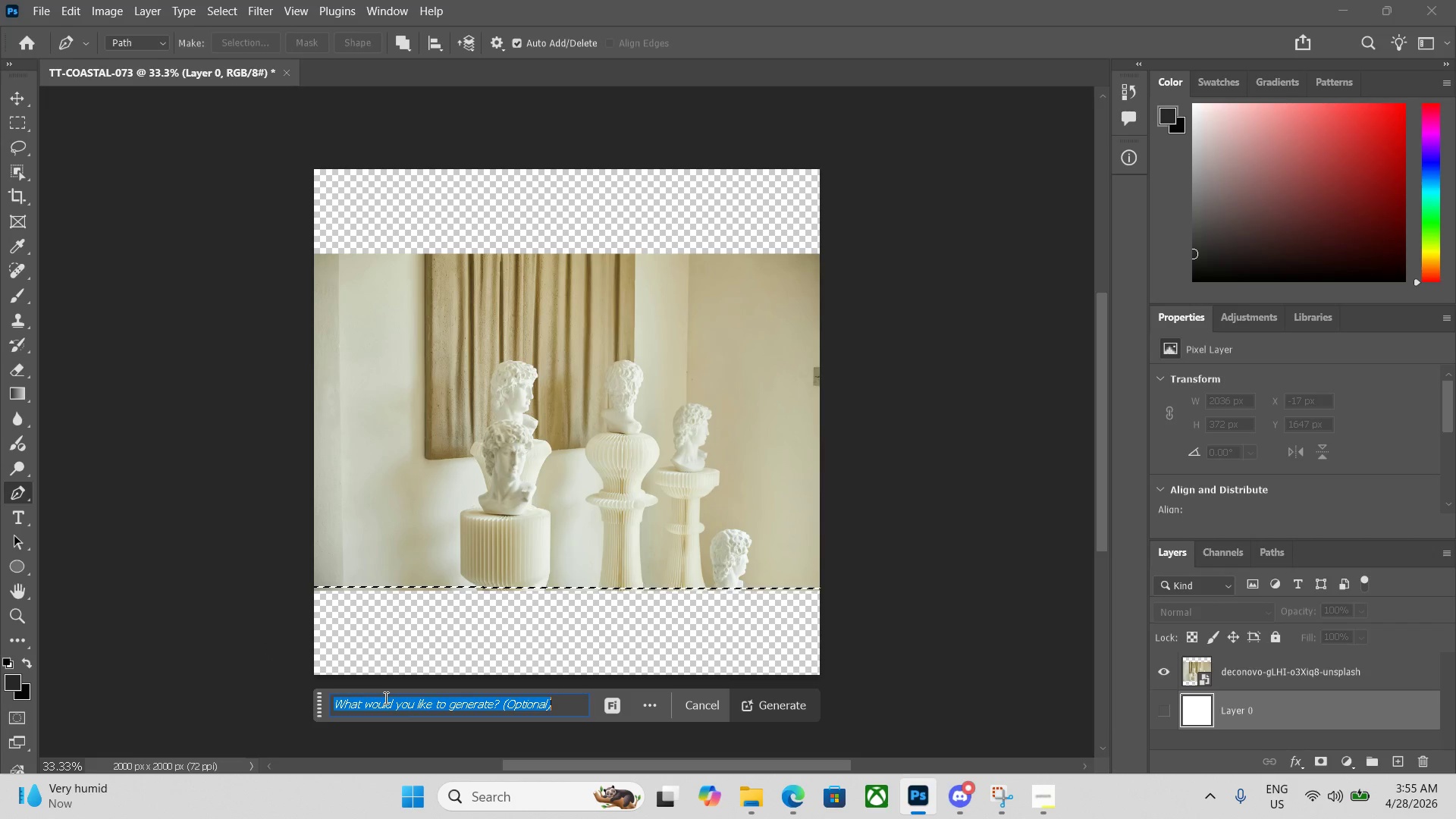 
key(Enter)
 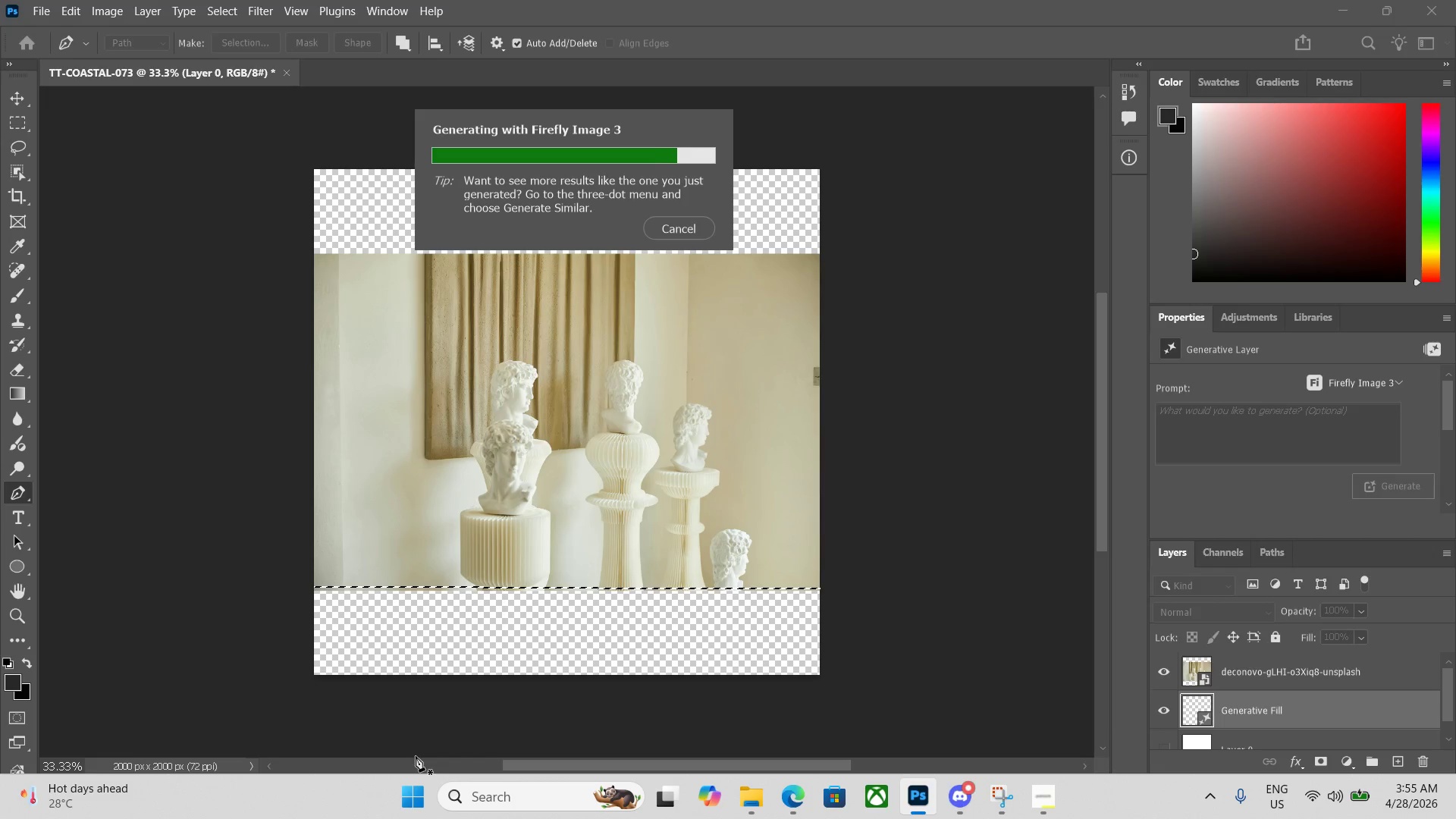 
wait(19.8)
 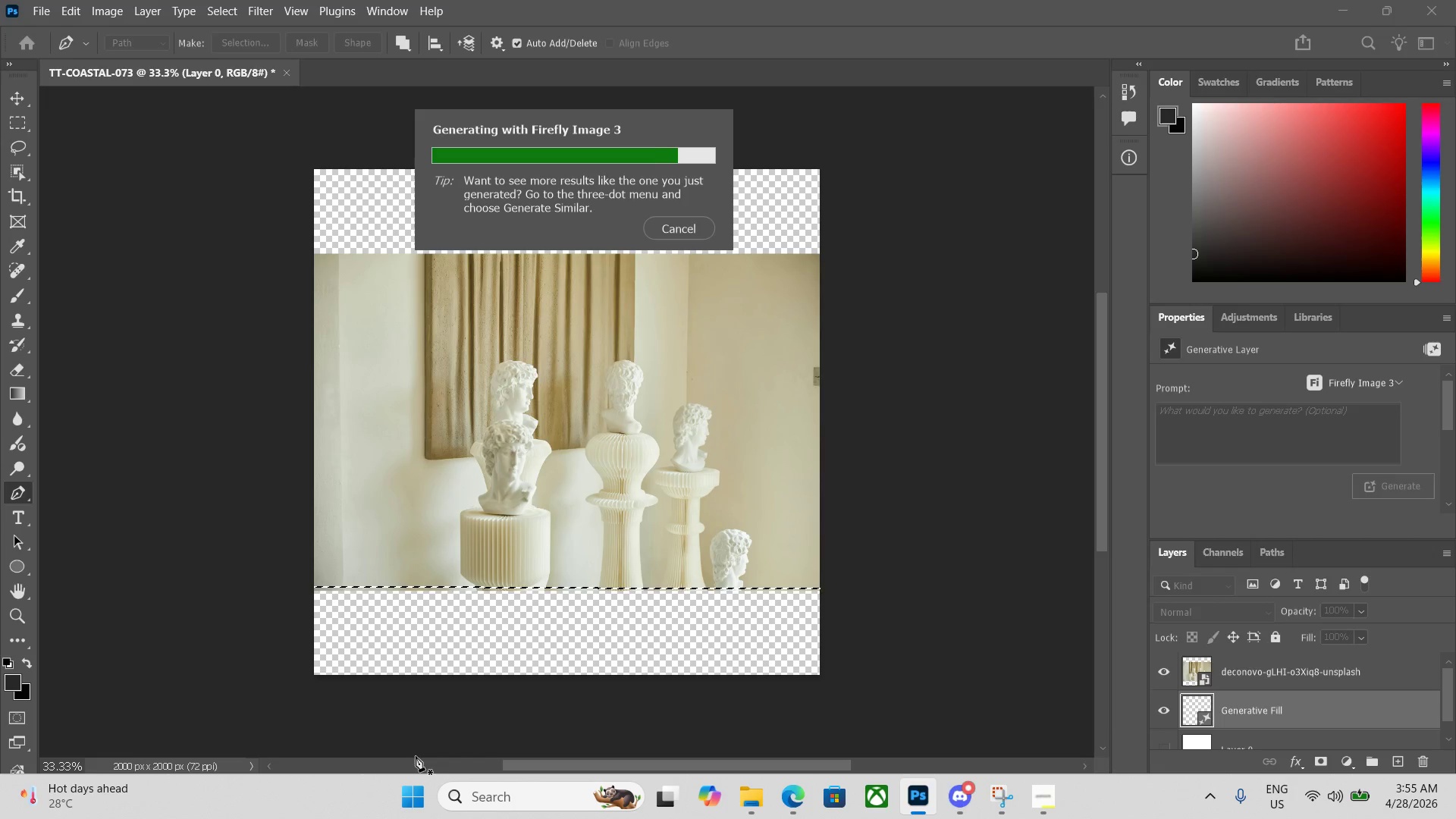 
key(Control+Z)
 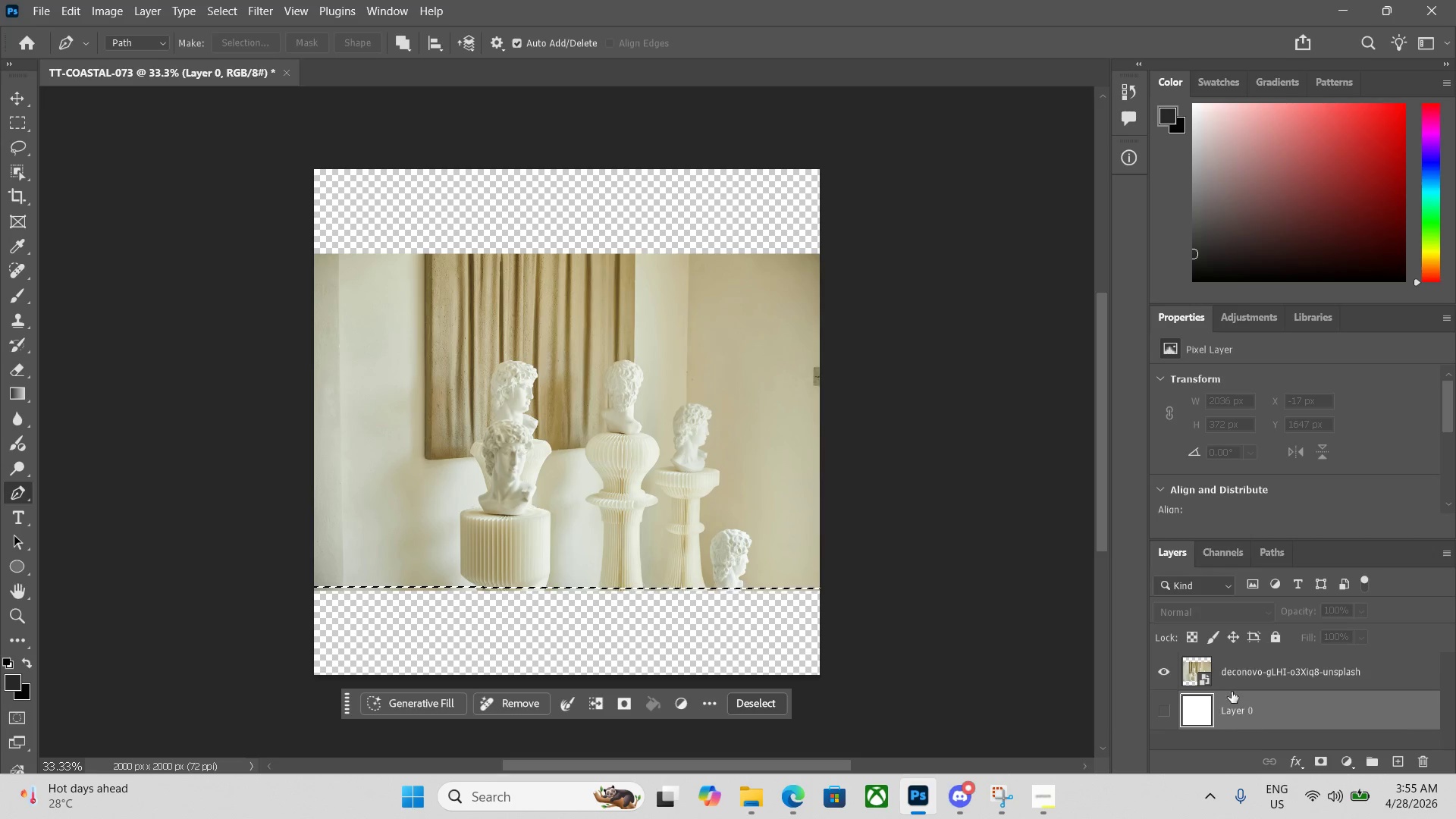 
left_click([1229, 676])
 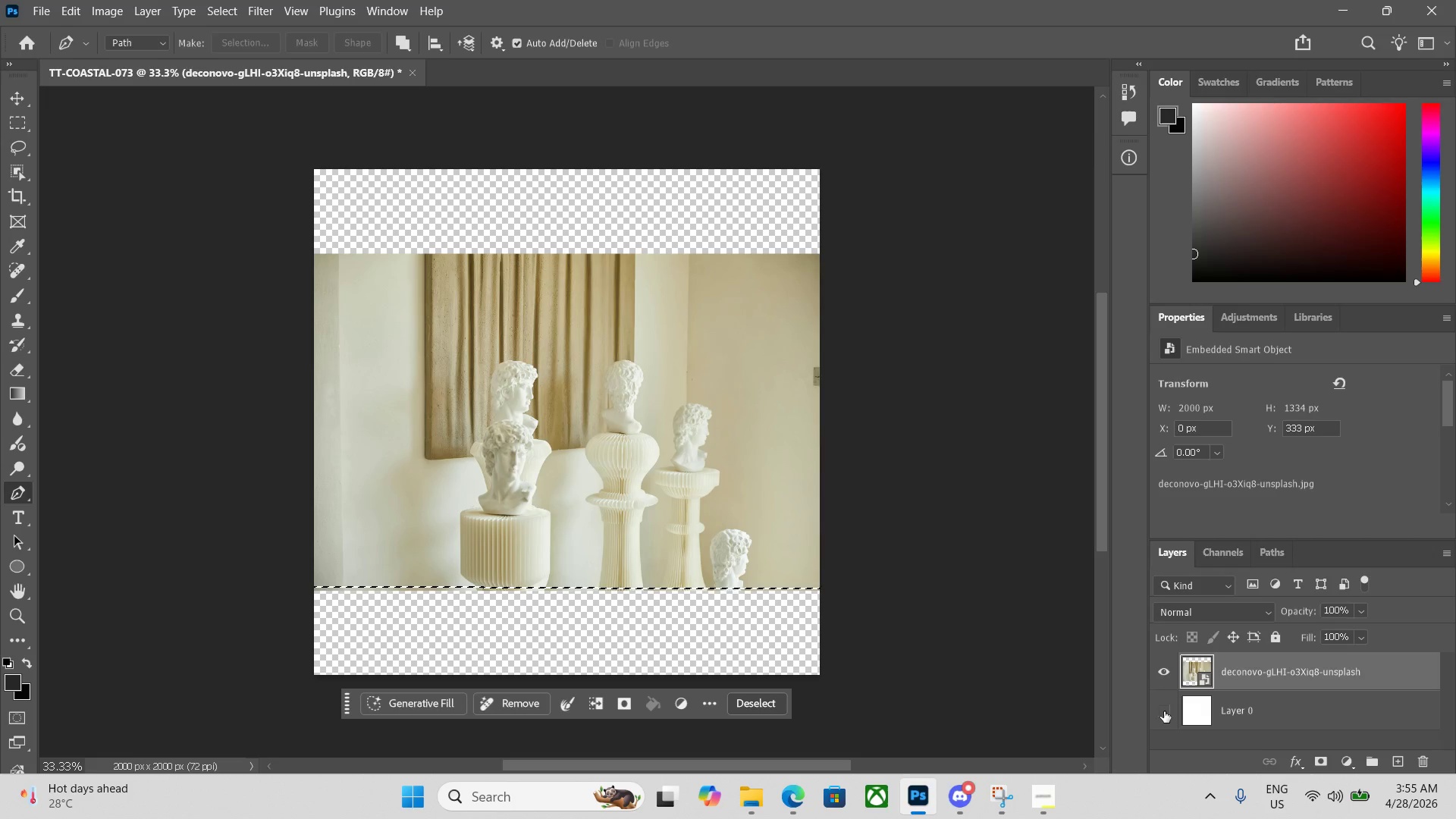 
left_click([425, 698])
 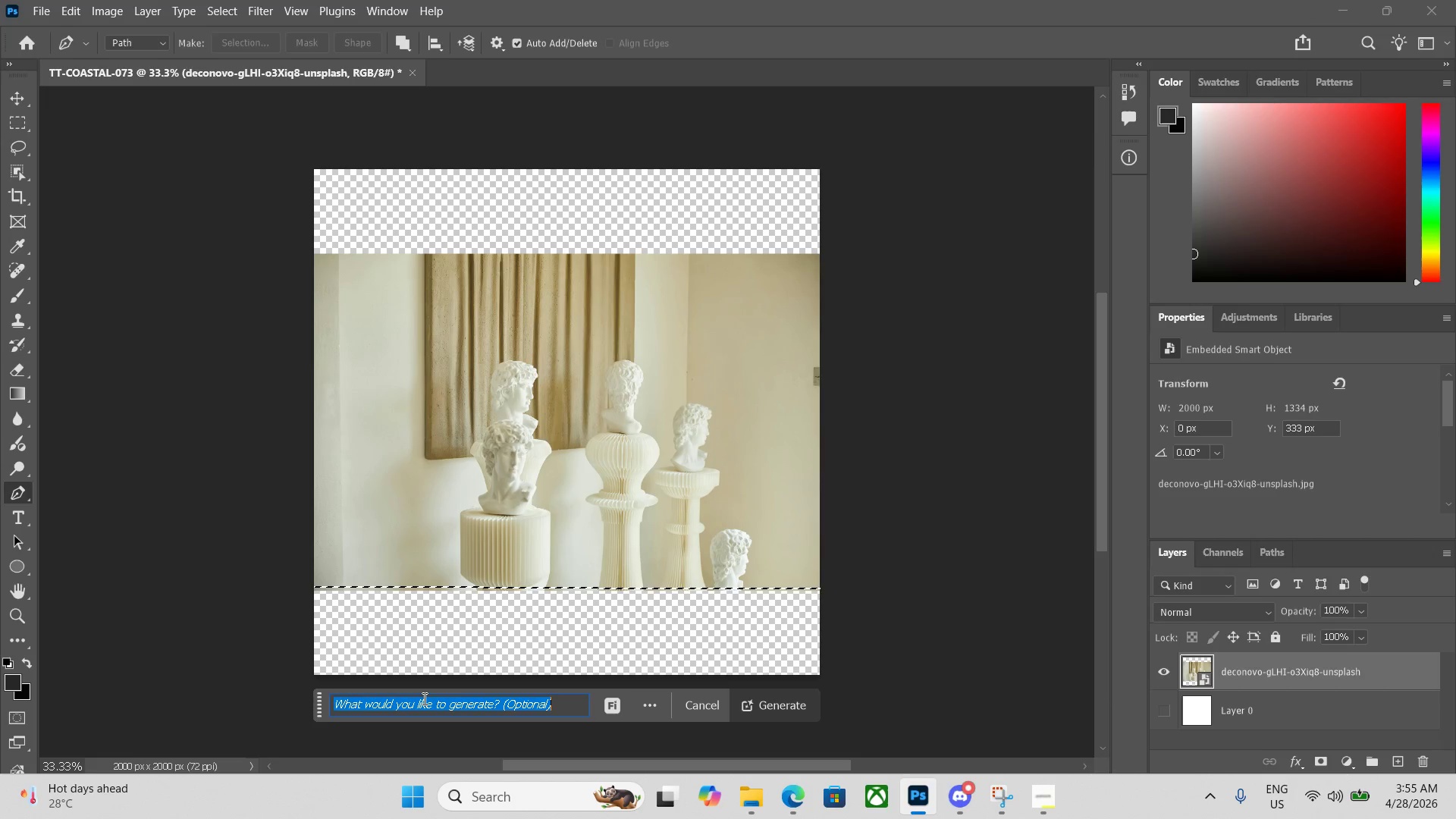 
key(Enter)
 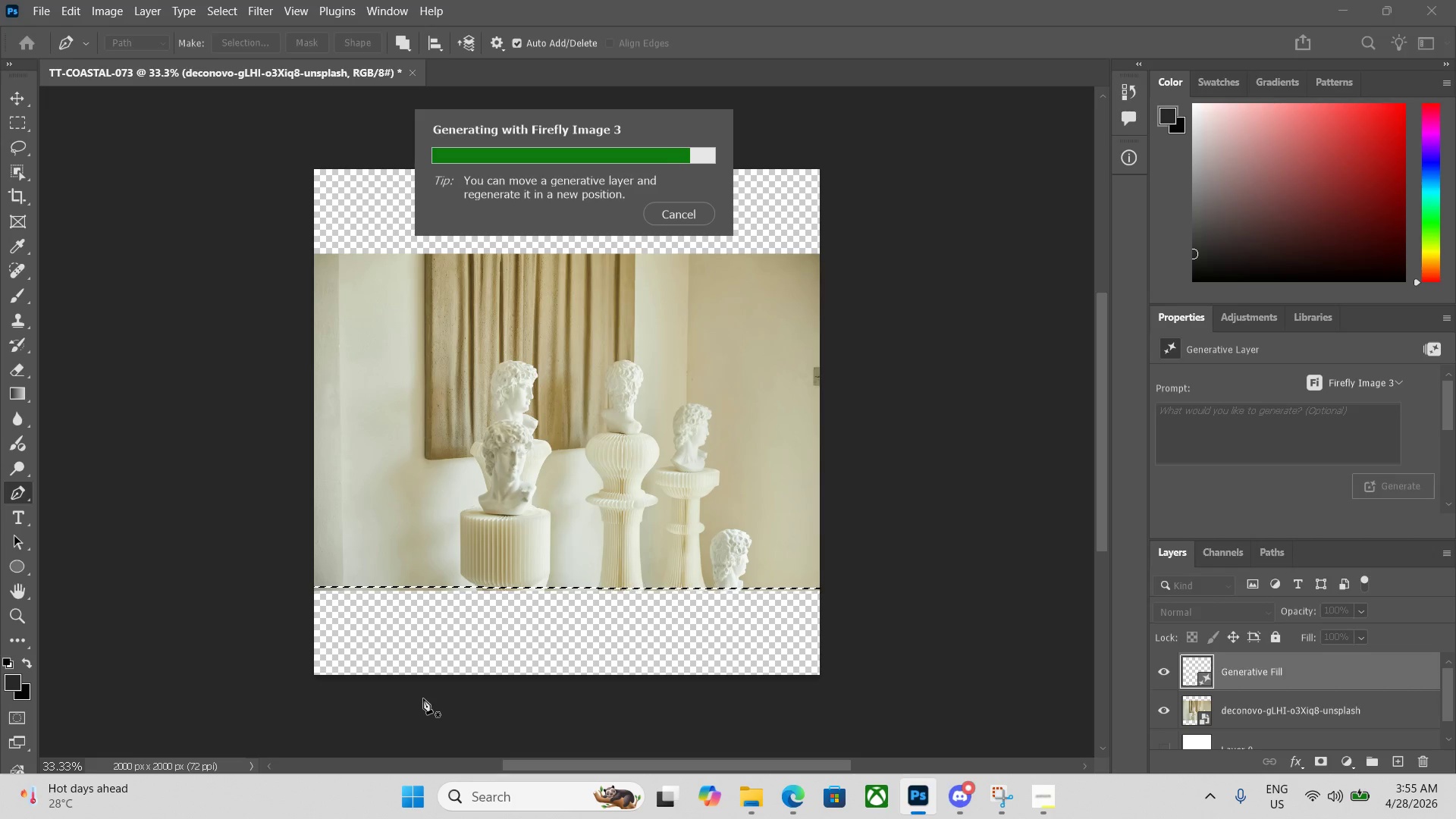 
wait(22.89)
 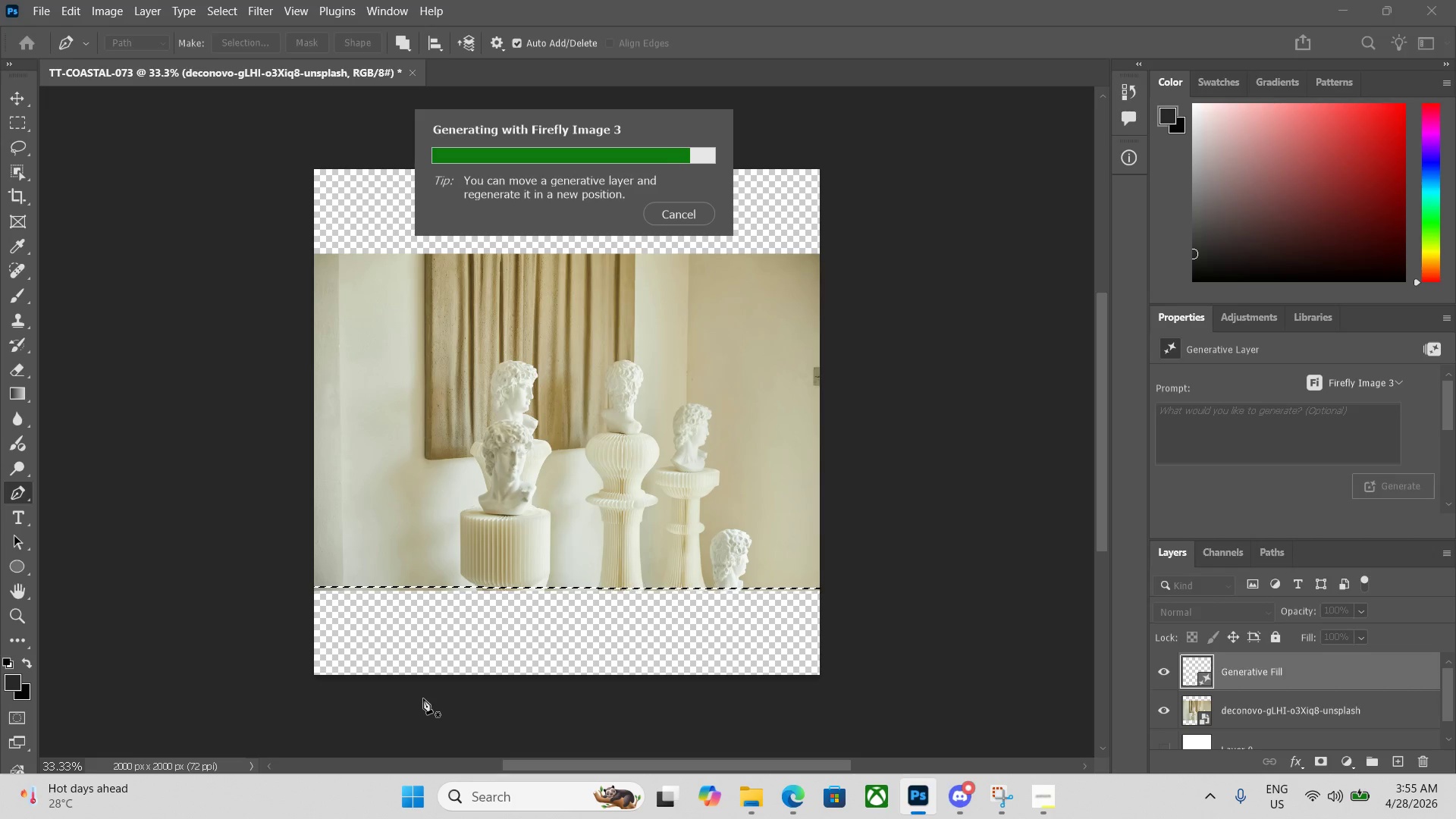 
left_click([310, 259])
 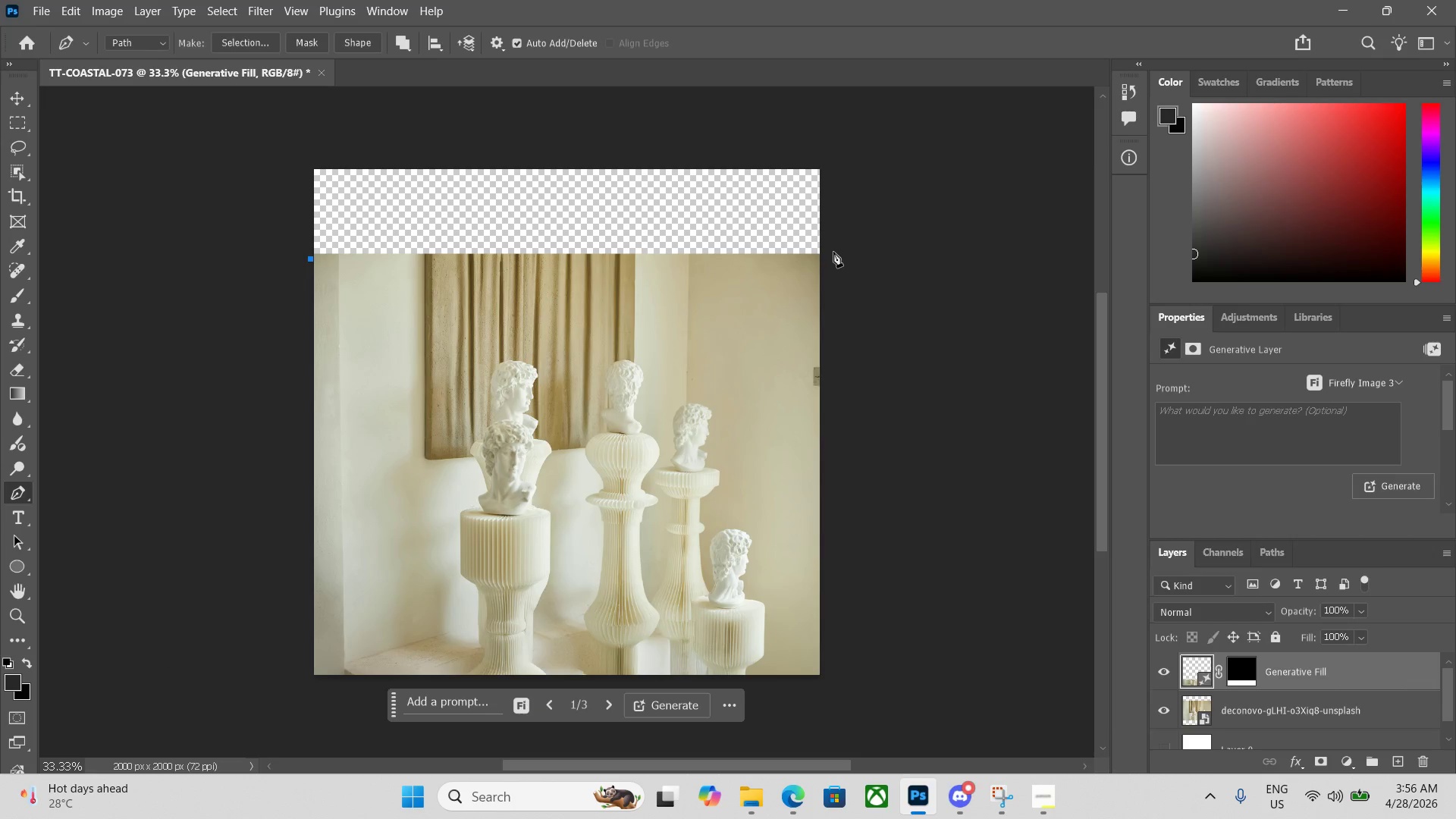 
left_click([830, 262])
 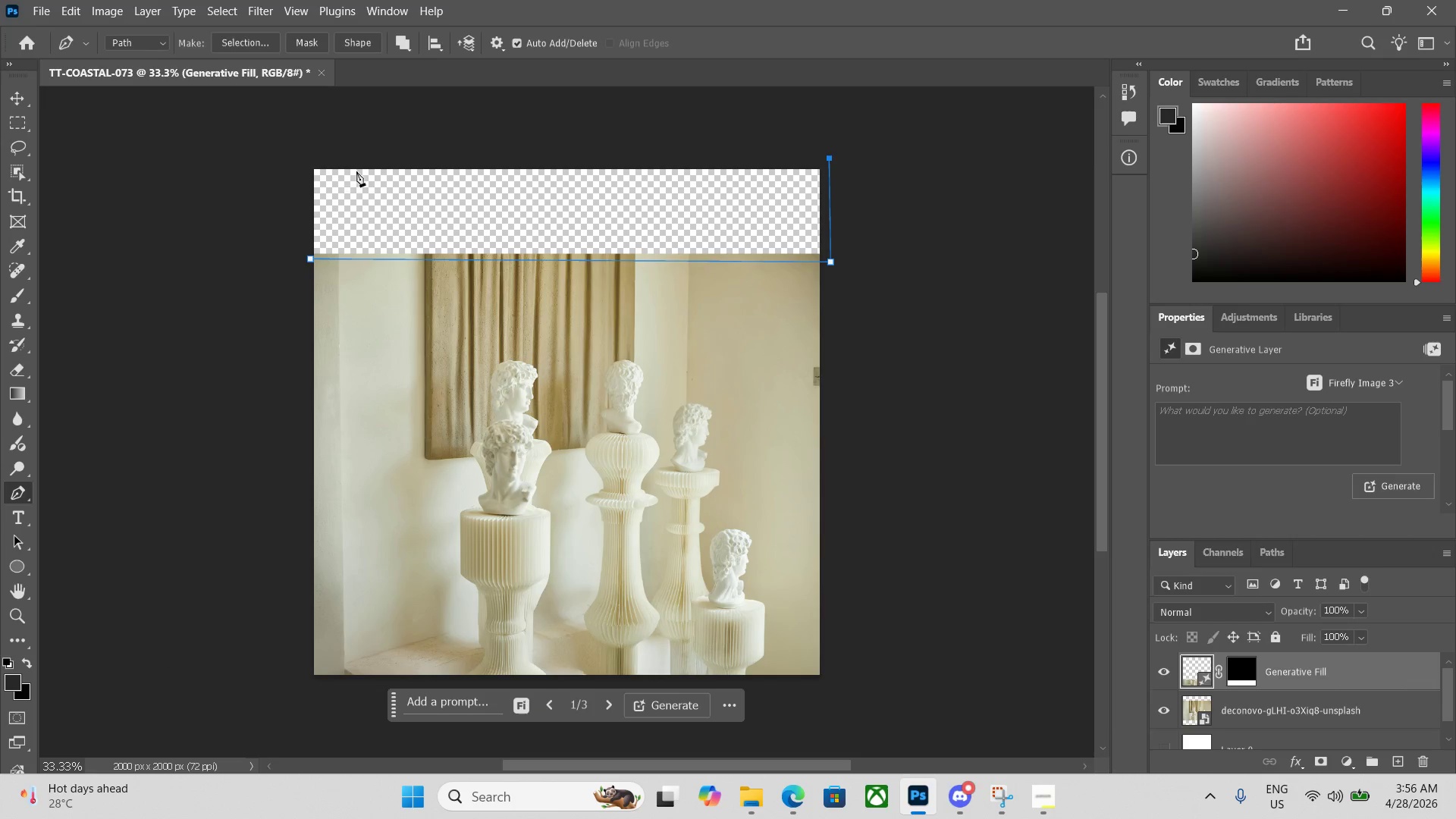 
left_click([306, 162])
 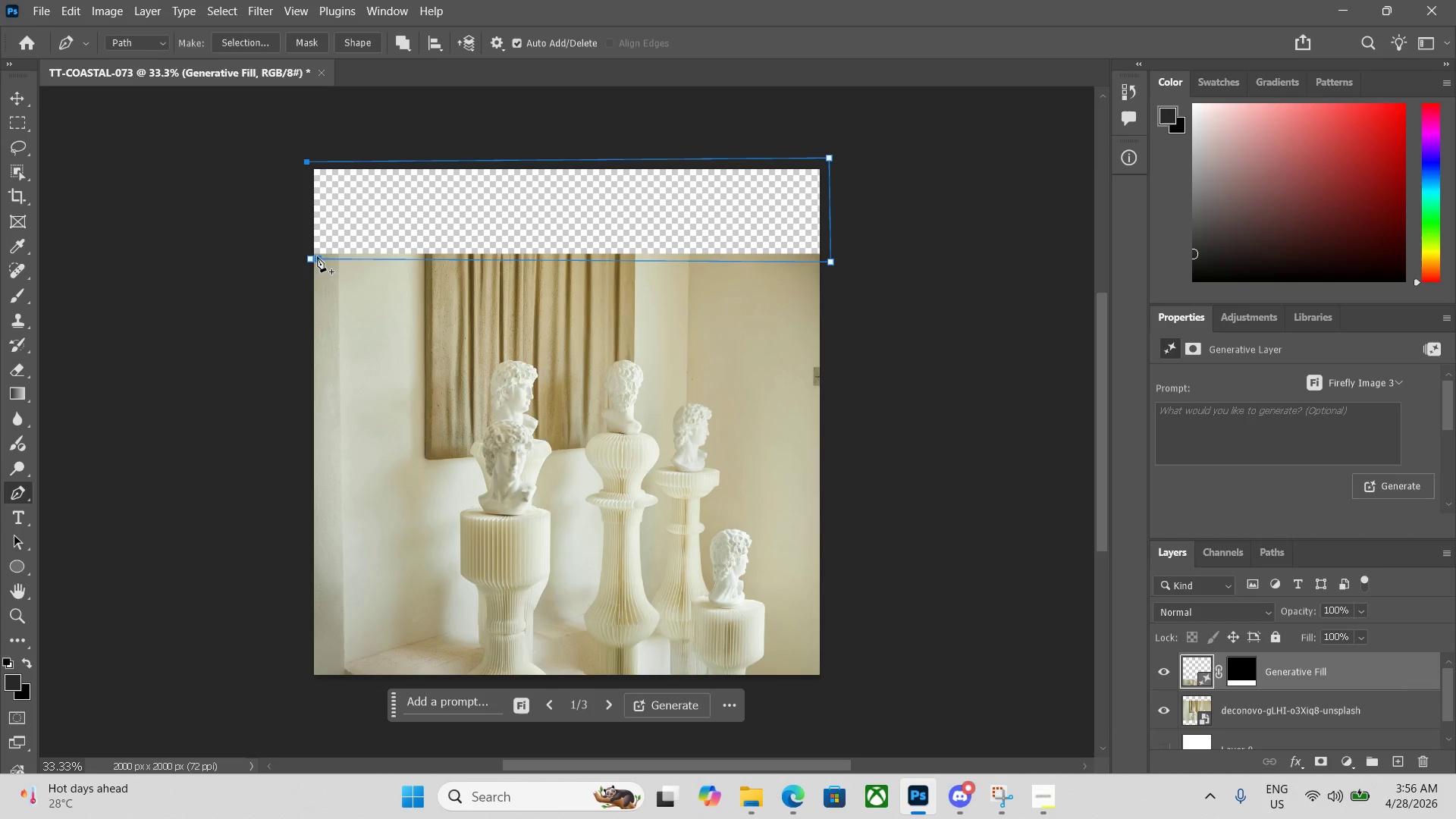 
left_click([309, 257])
 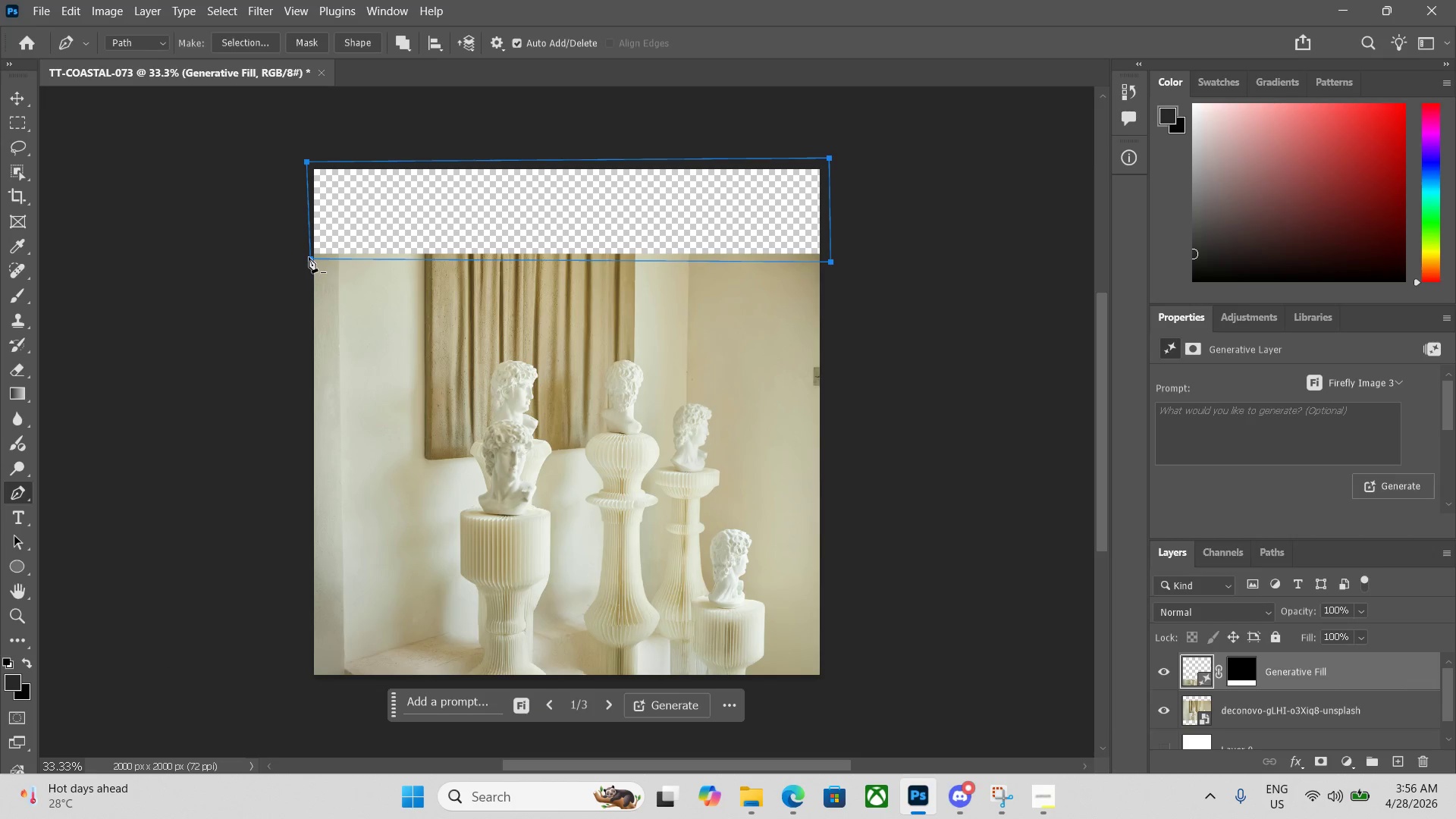 
key(Control+ControlLeft)
 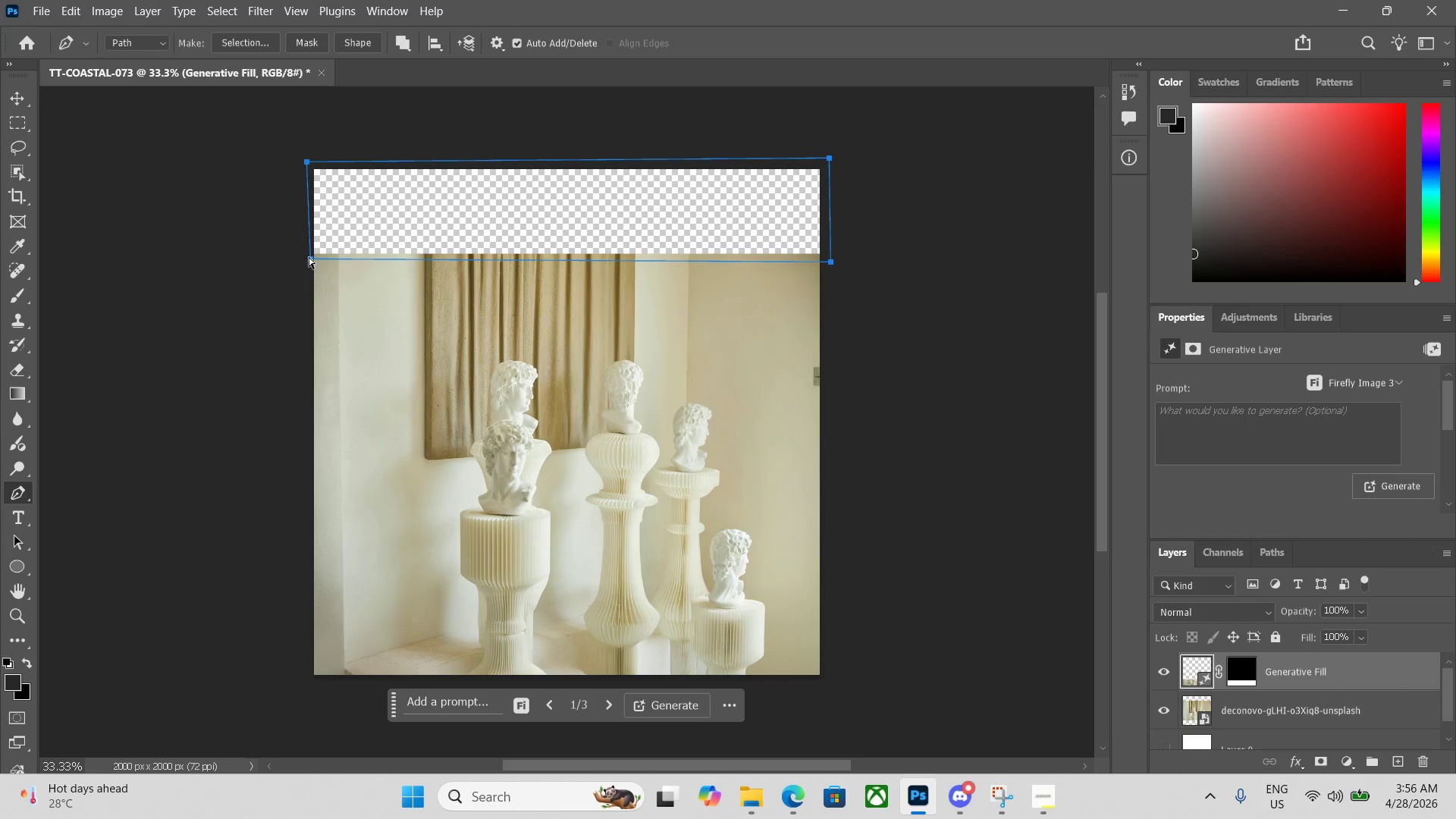 
key(Control+Enter)
 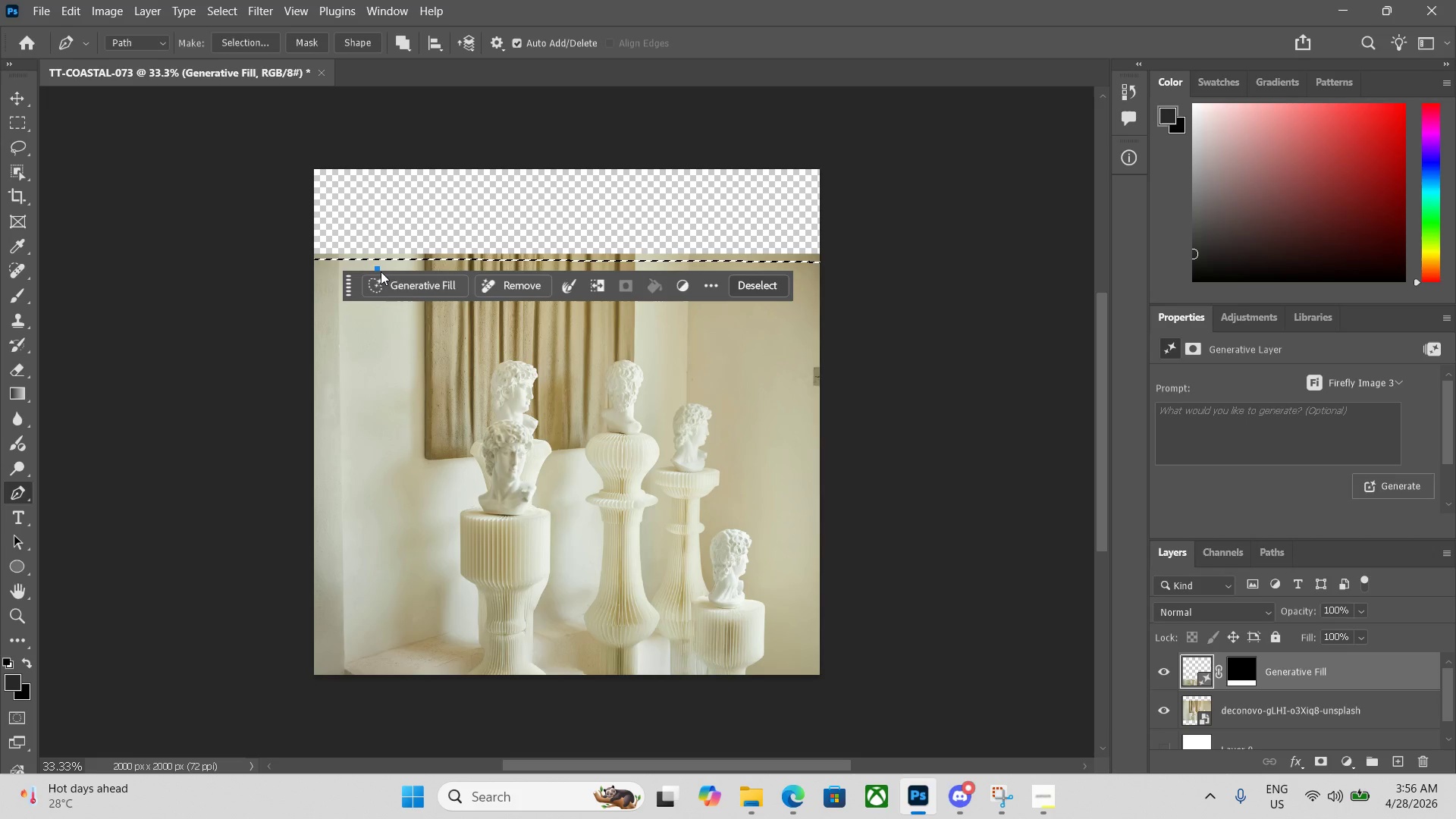 
left_click([396, 283])
 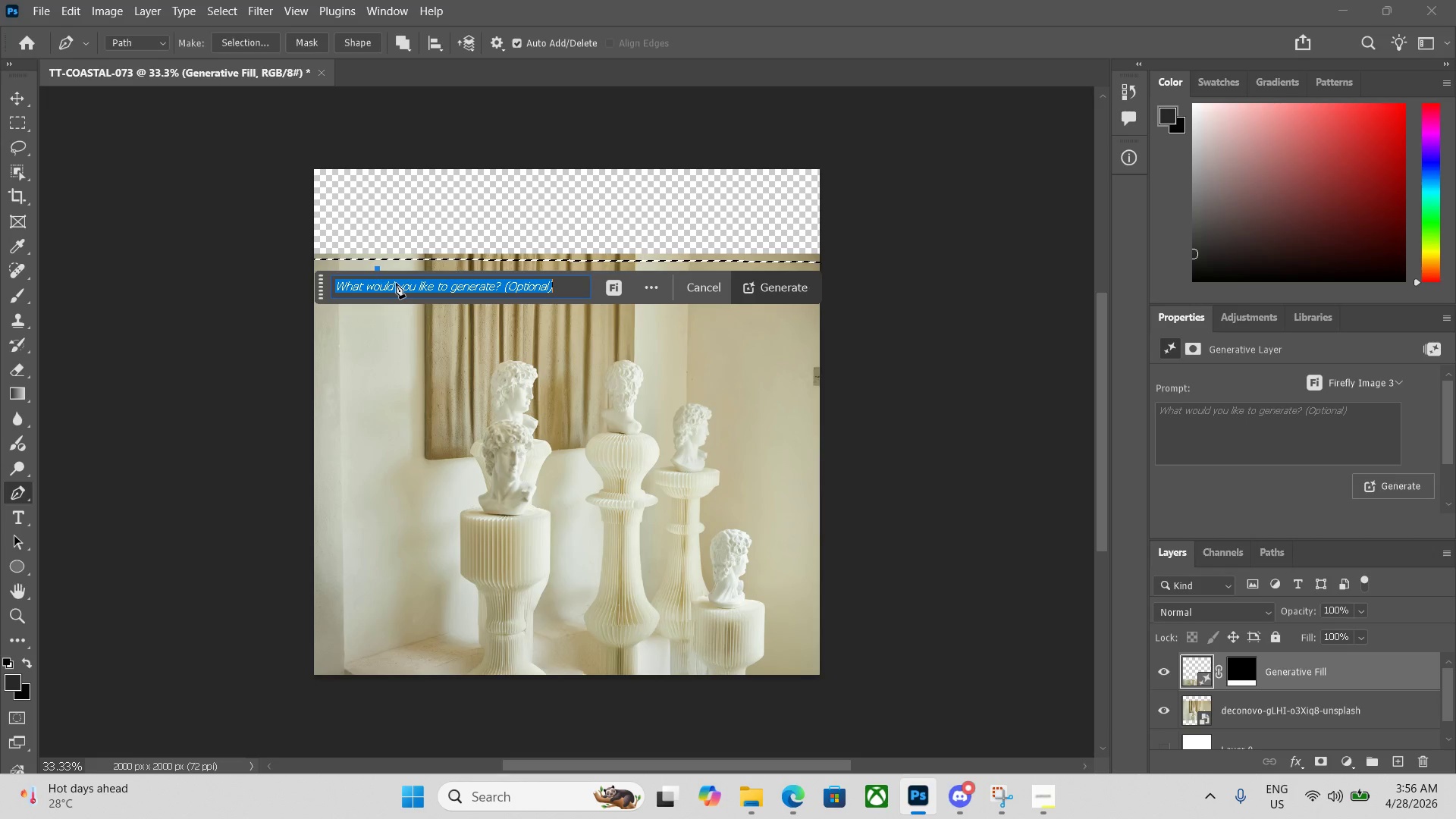 
key(Enter)
 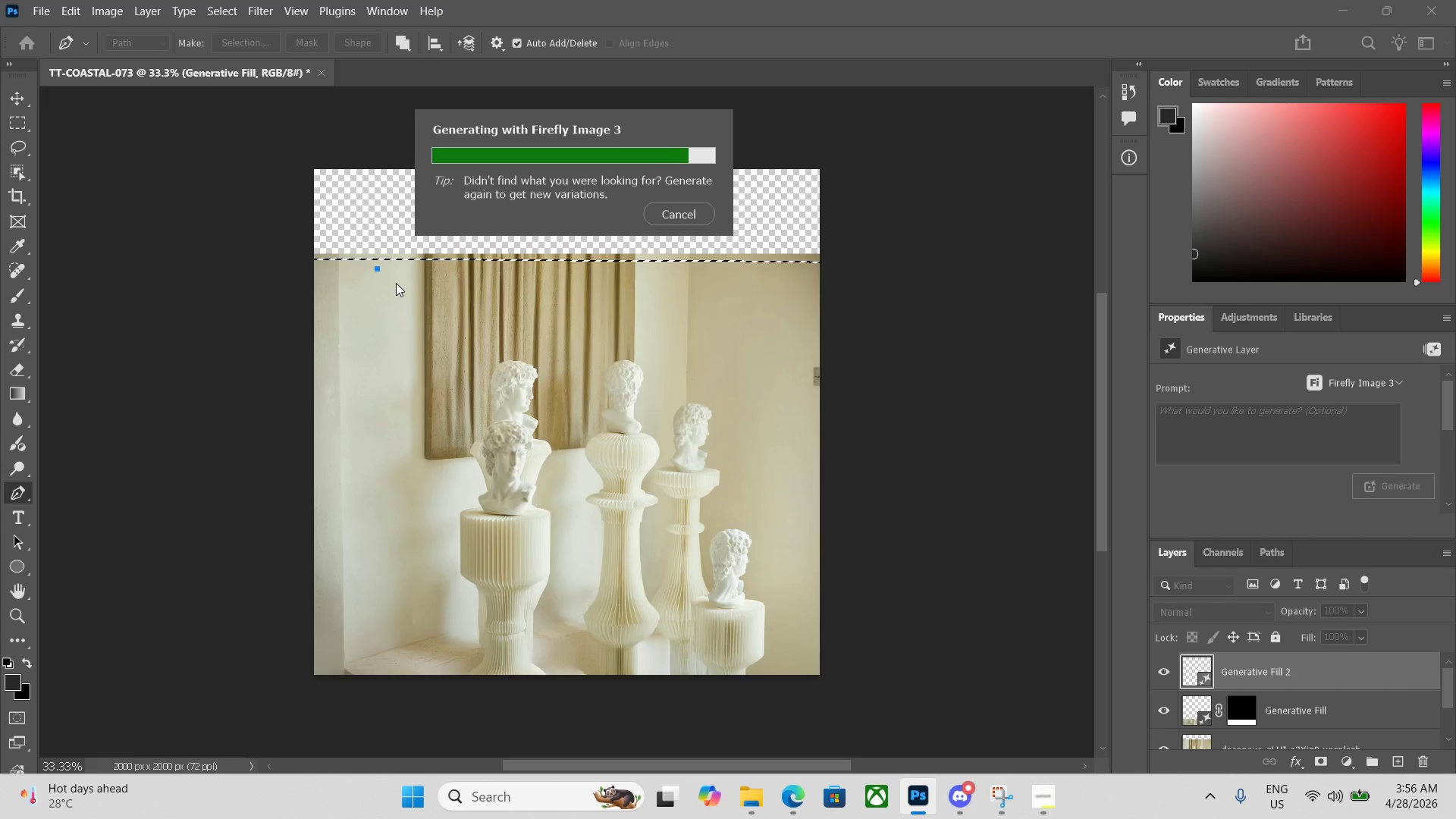 
wait(22.42)
 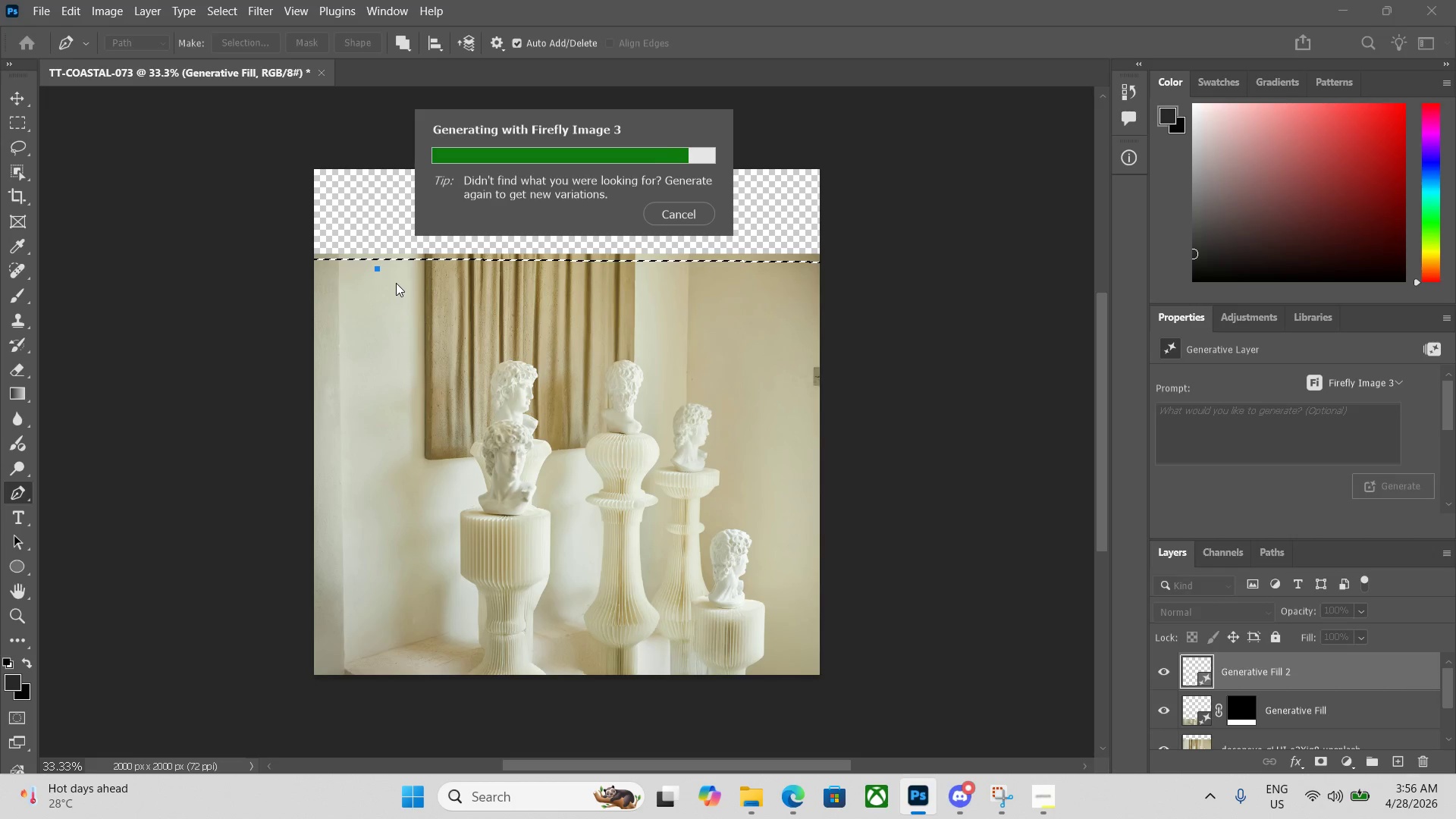 
left_click([1341, 762])
 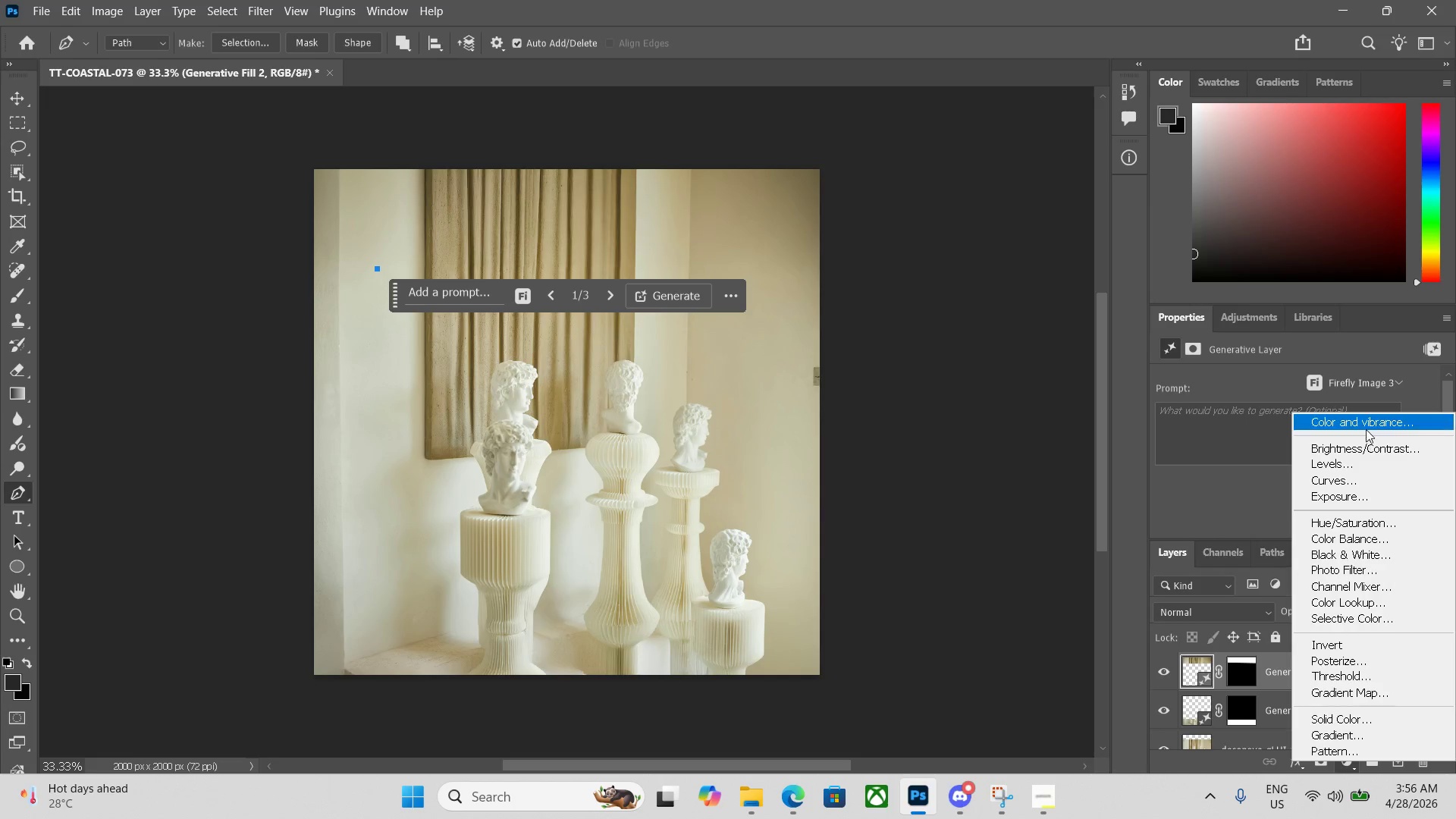 
left_click([1366, 428])
 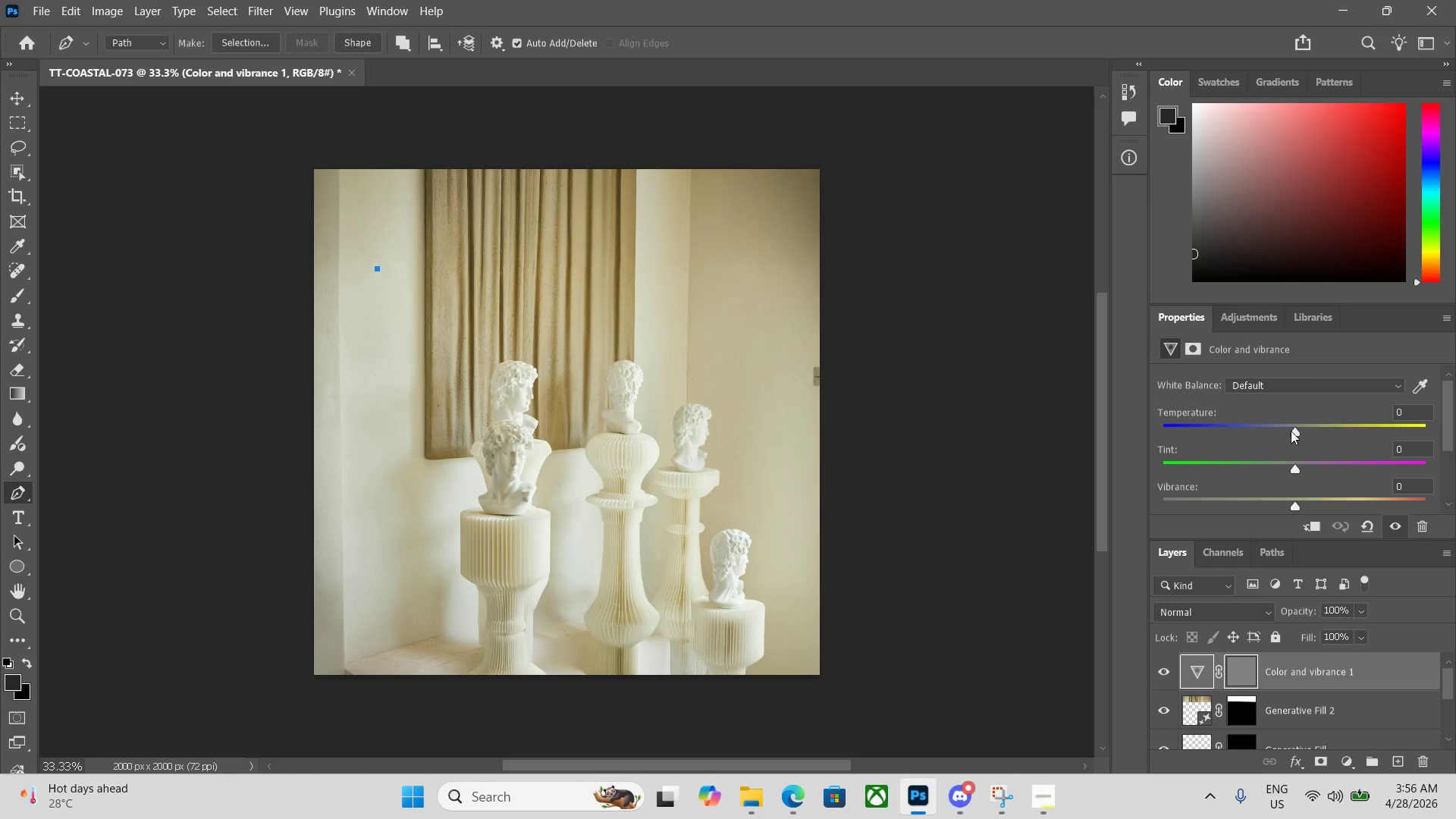 
left_click_drag(start_coordinate=[1298, 431], to_coordinate=[1325, 426])
 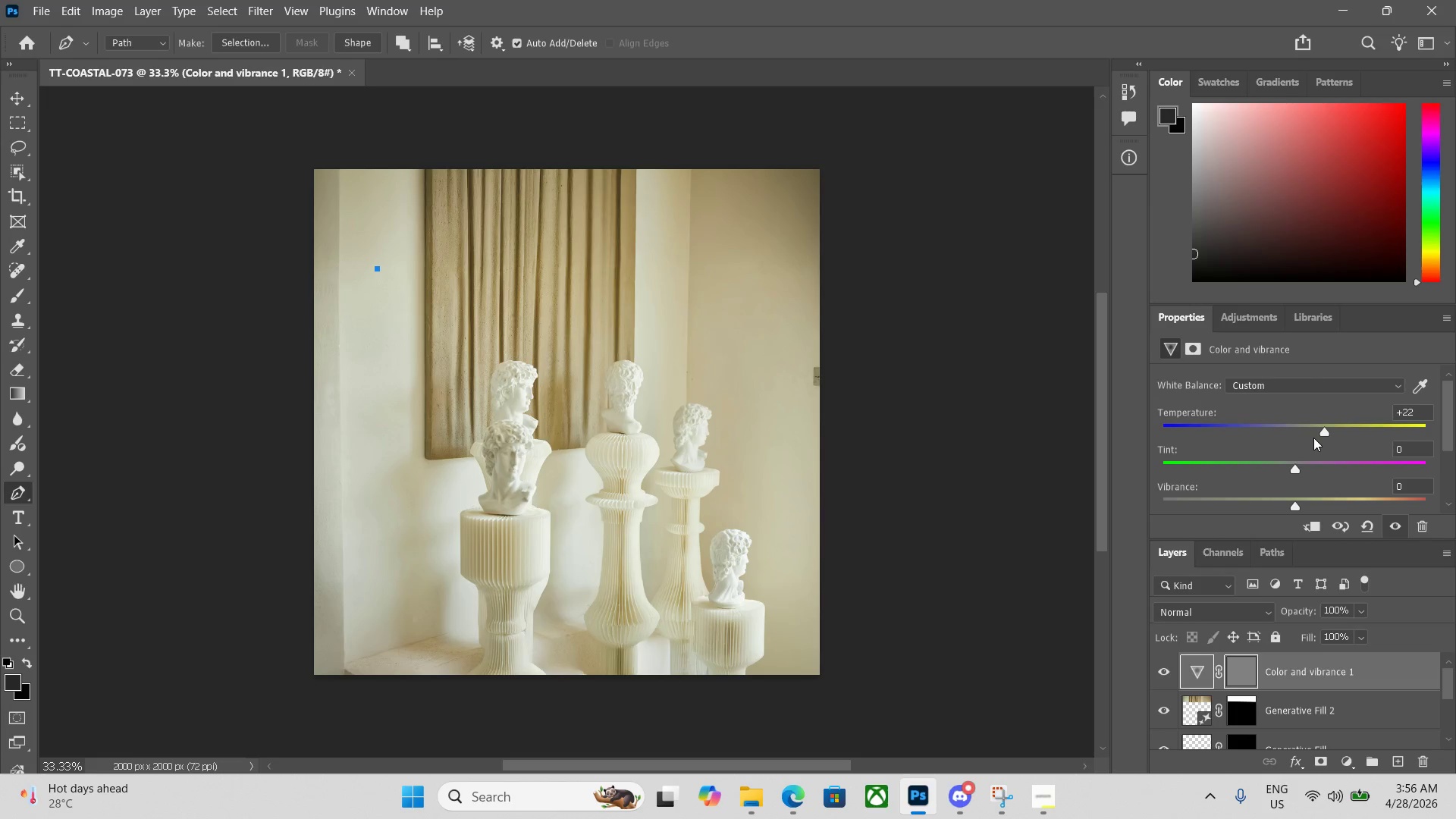 
key(Control+Z)
 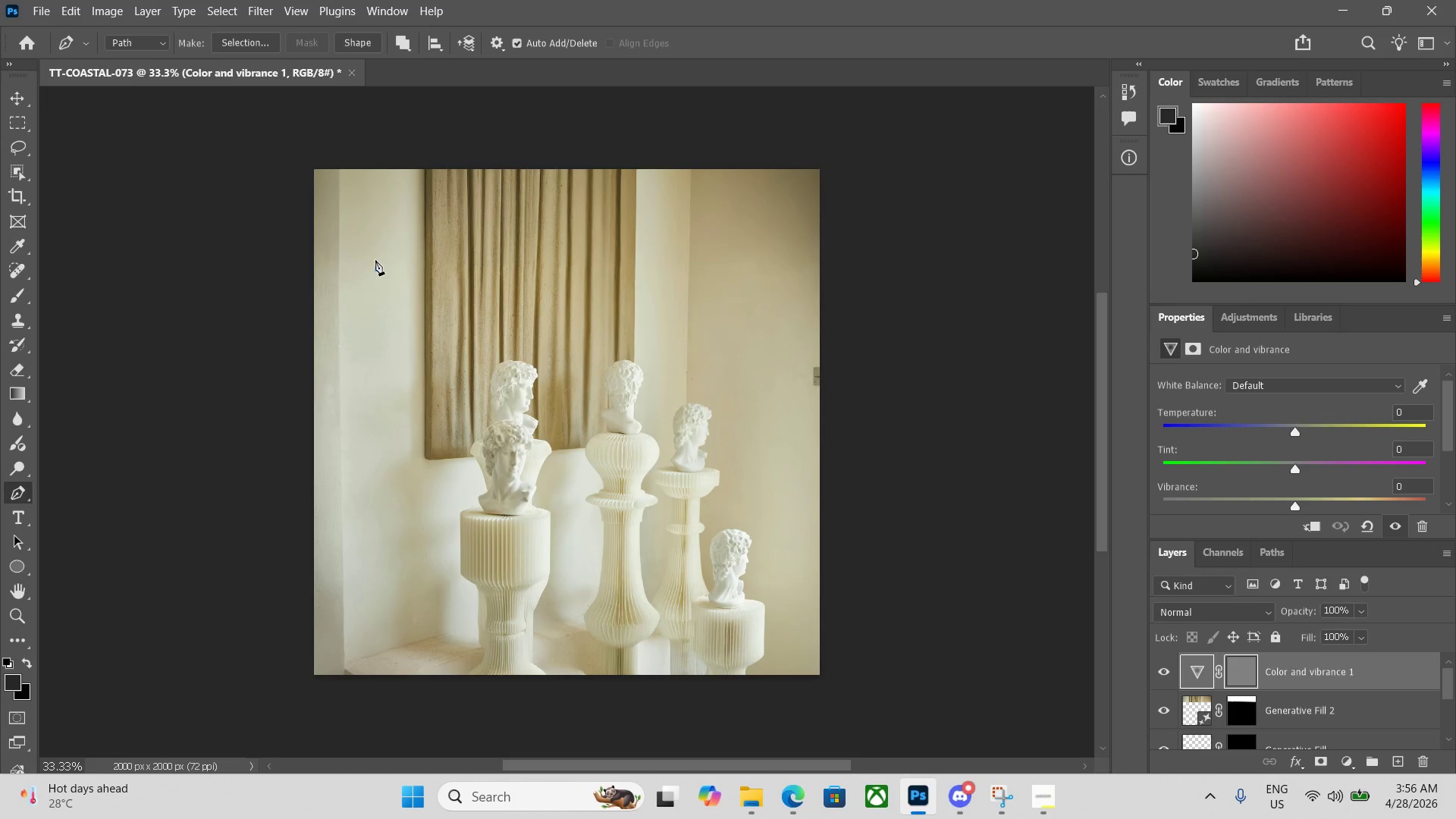 
wait(5.36)
 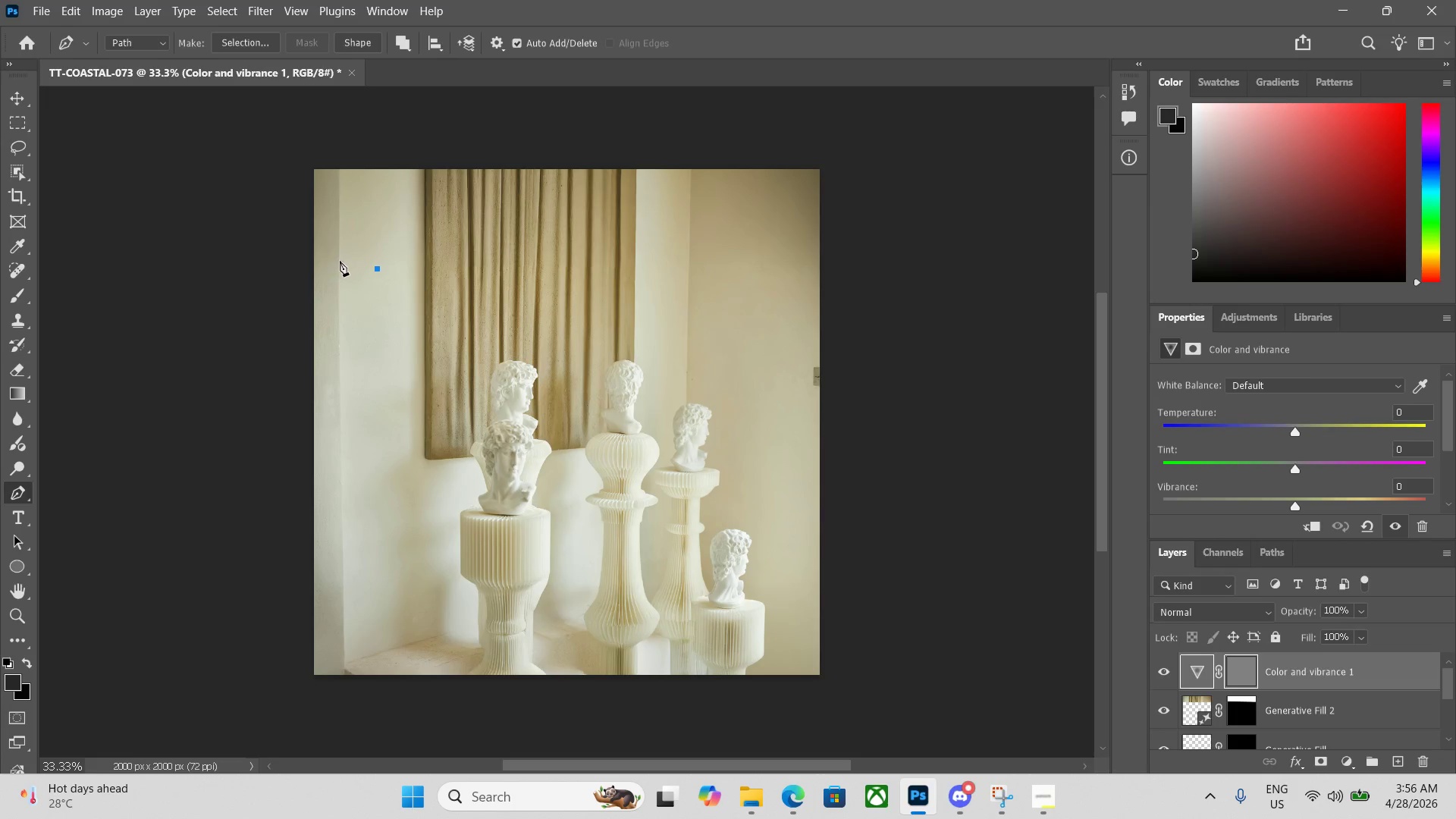 
scroll: coordinate [1283, 710], scroll_direction: up, amount: 2.0
 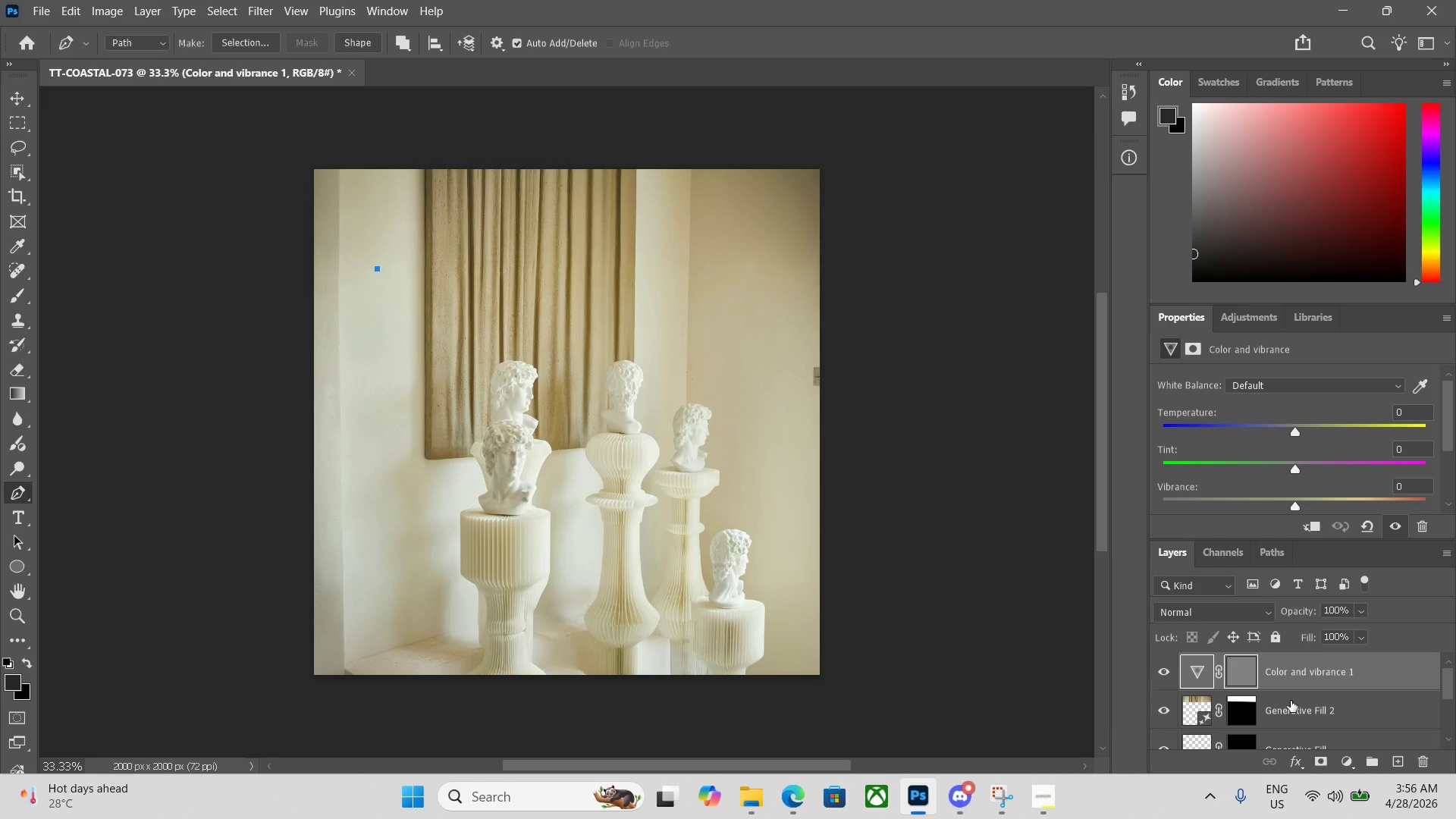 
key(Delete)
 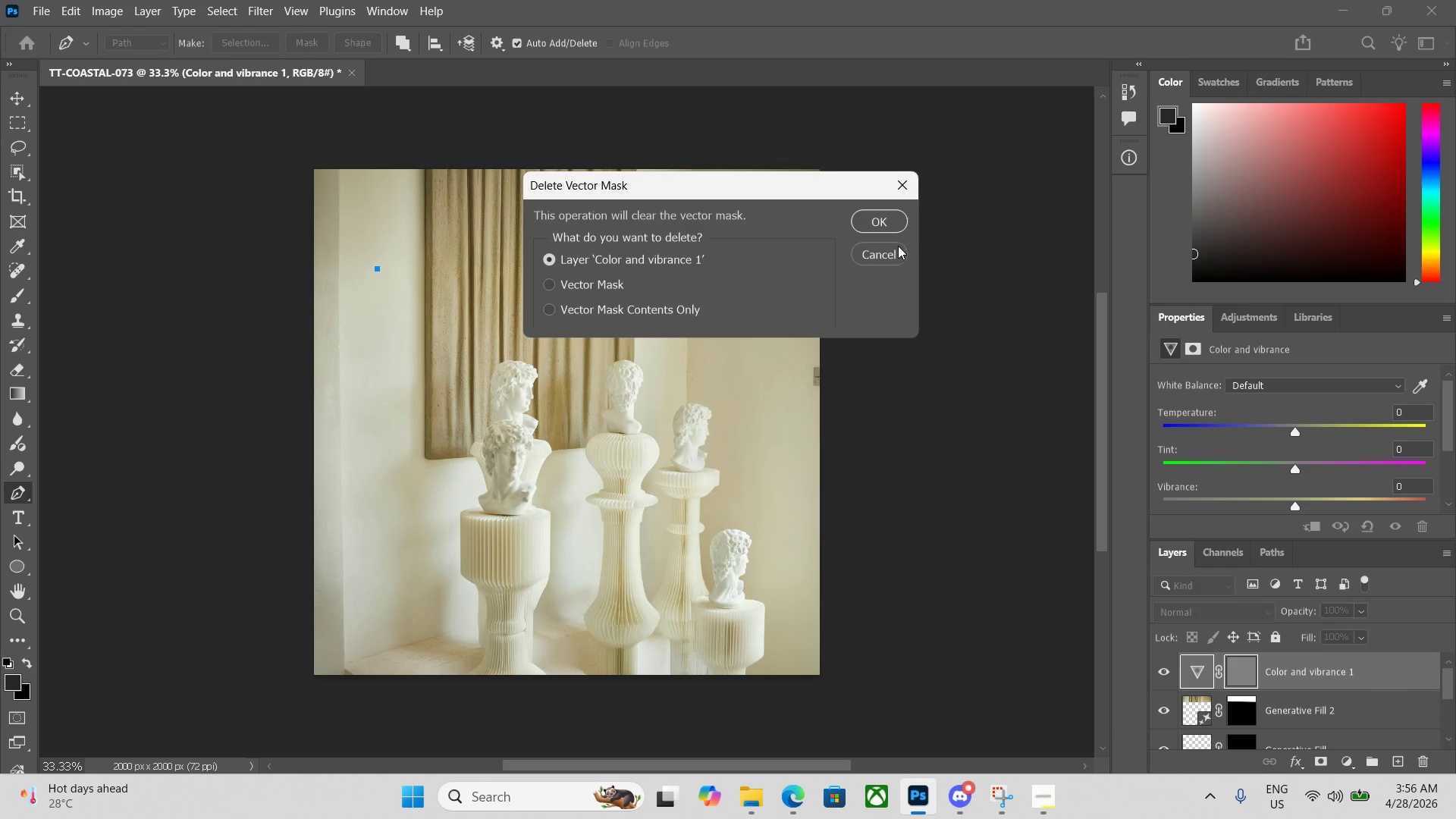 
left_click([882, 219])
 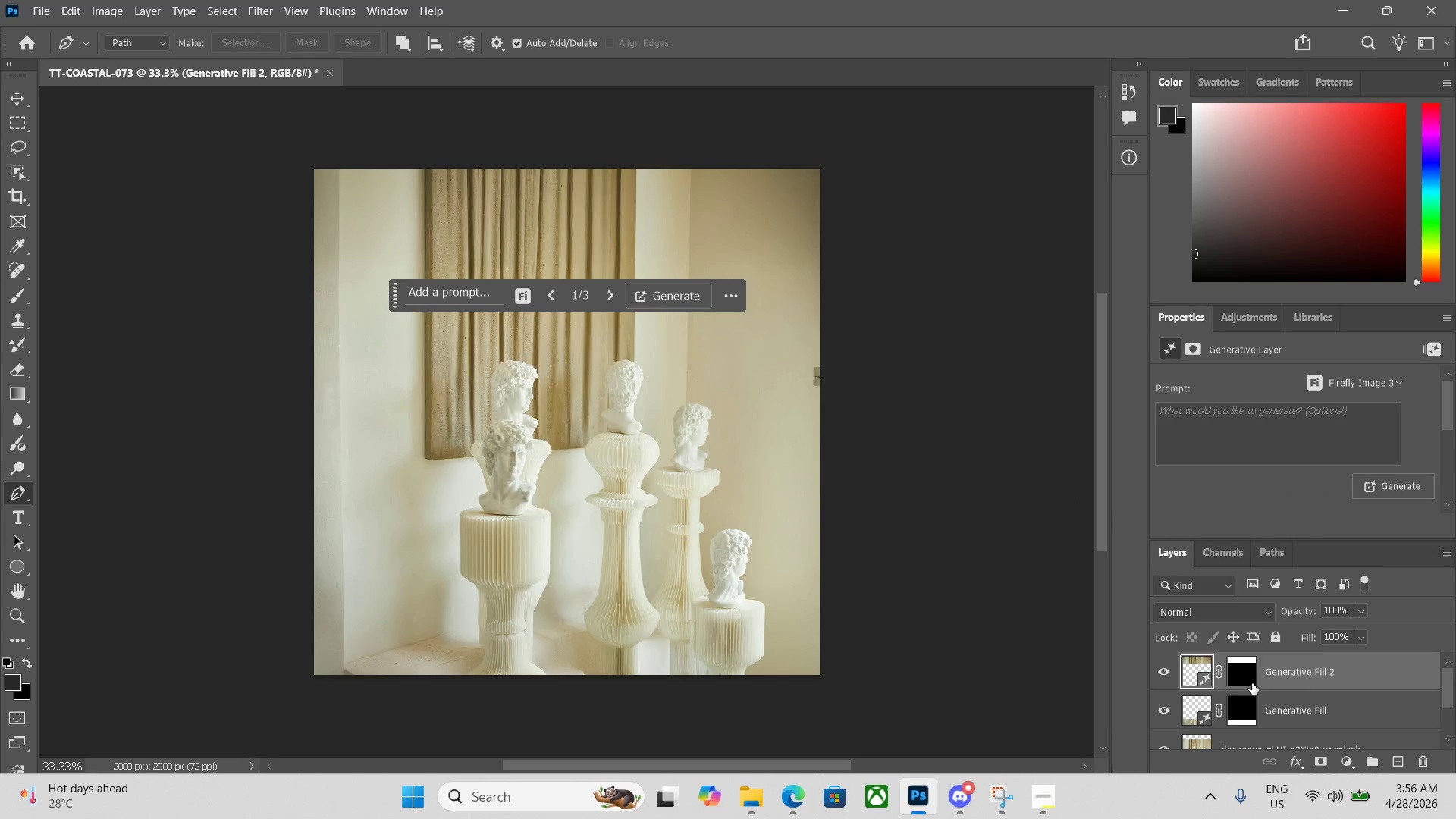 
left_click([1262, 704])
 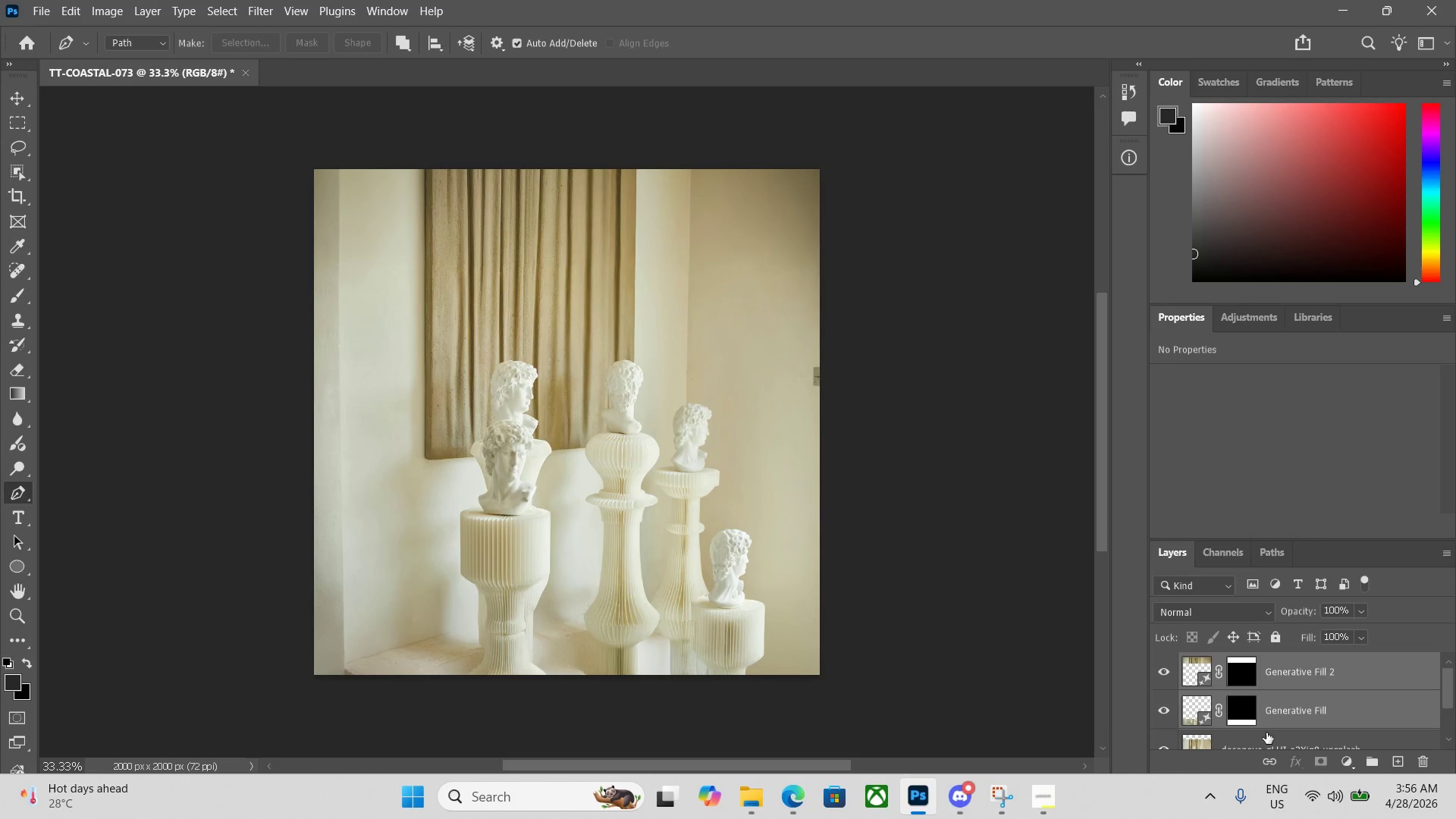 
left_click([1266, 741])
 